 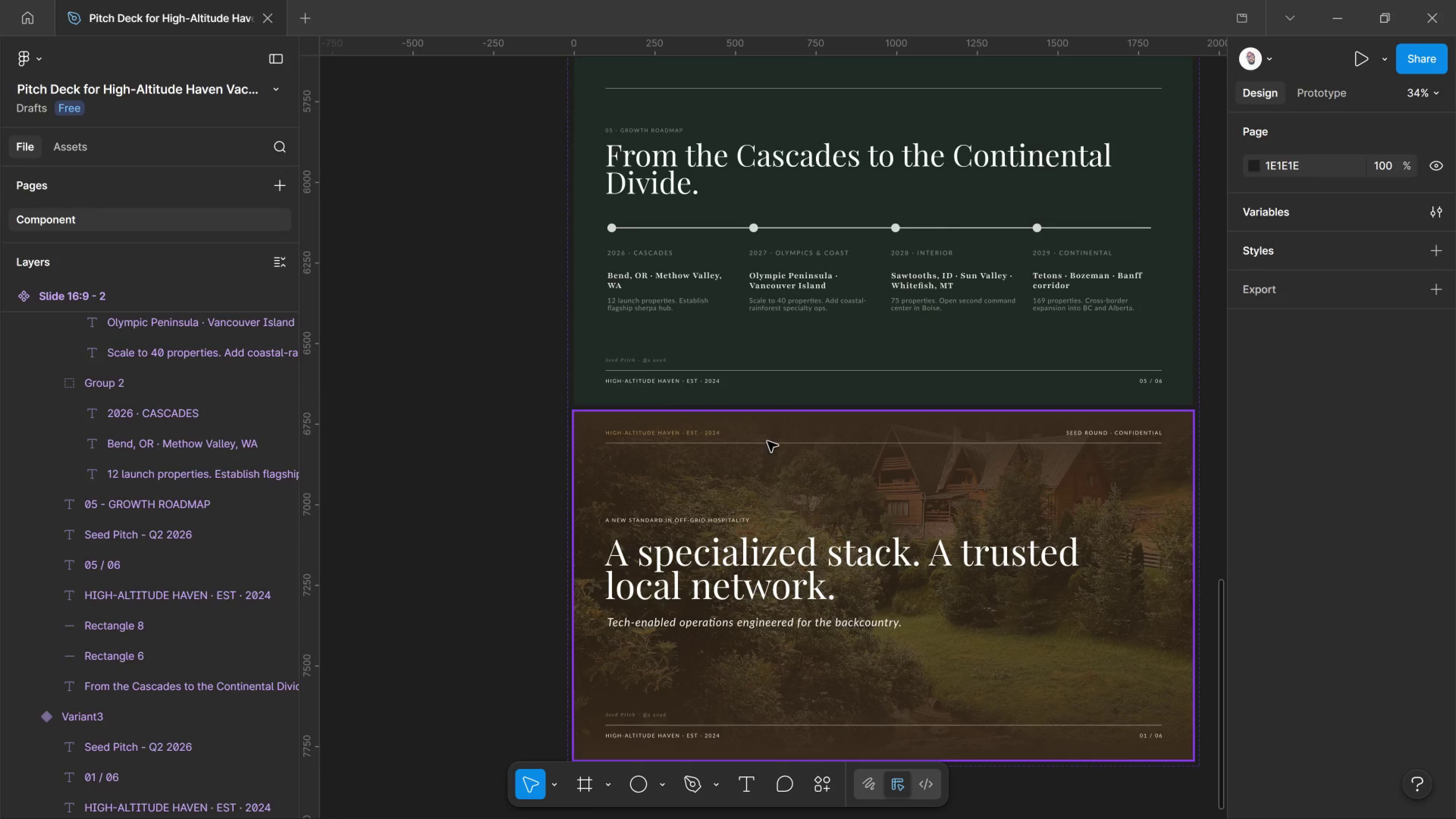 
left_click([659, 358])
 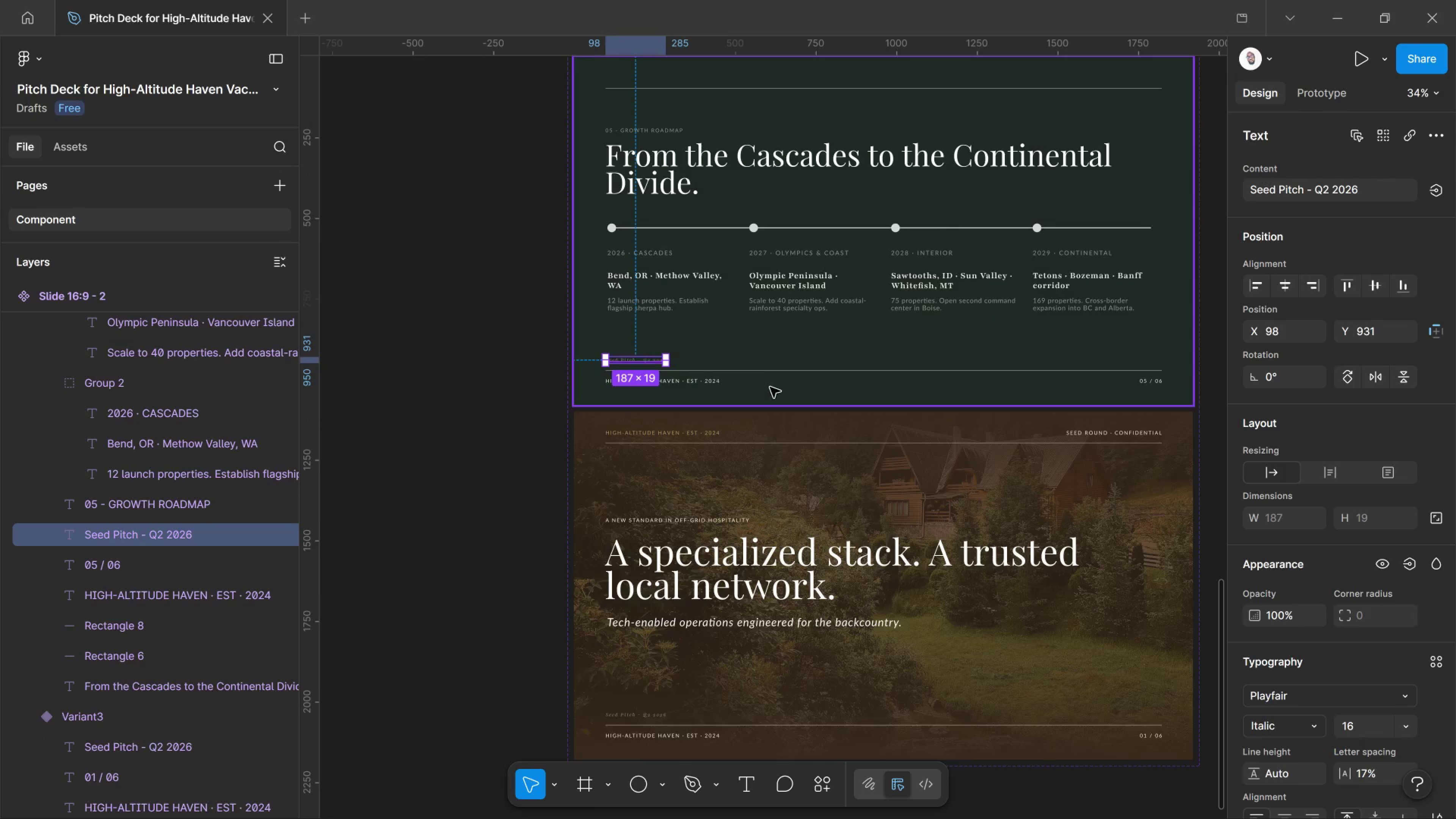 
key(Delete)
 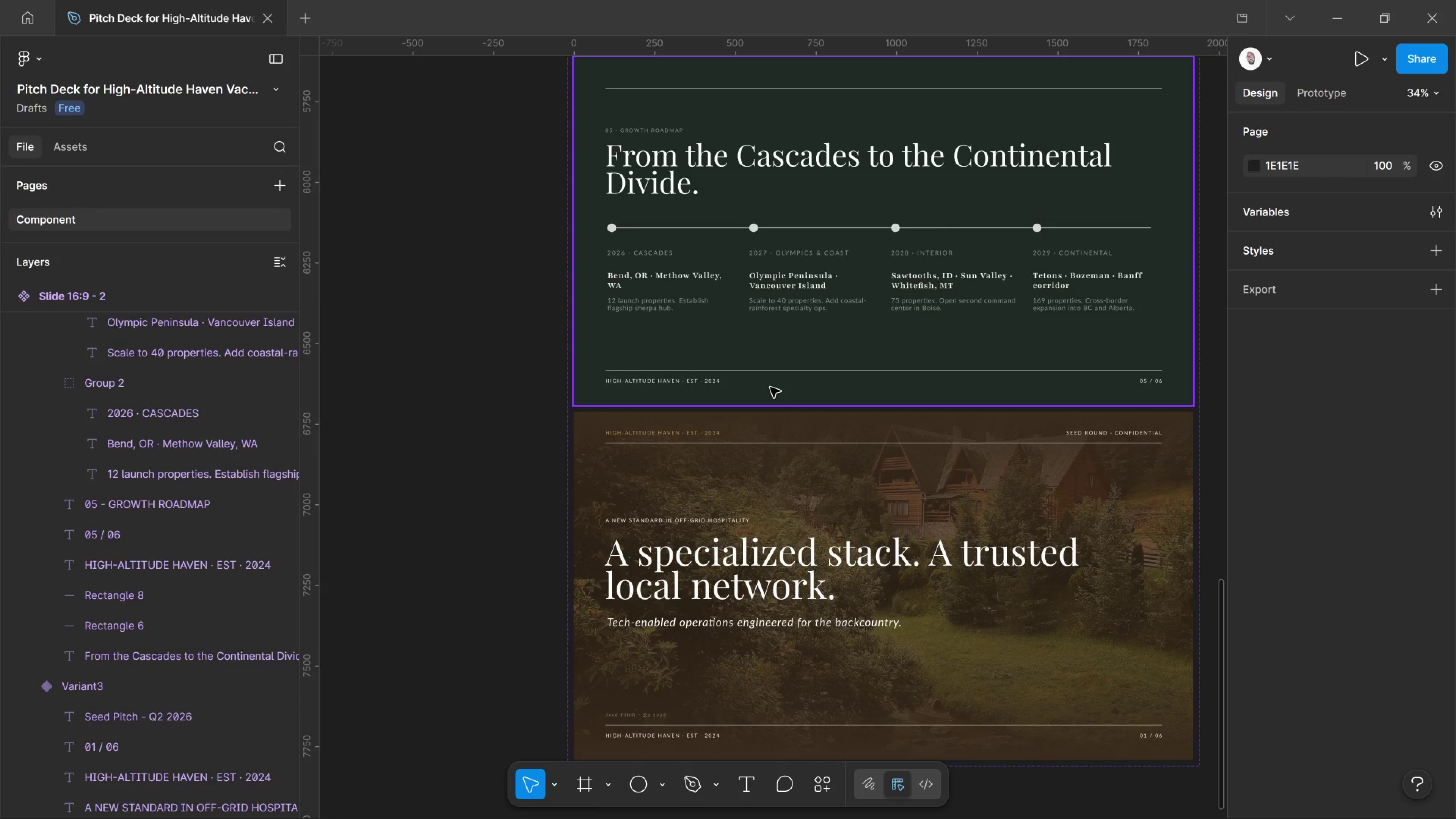 
hold_key(key=ControlLeft, duration=3.92)
 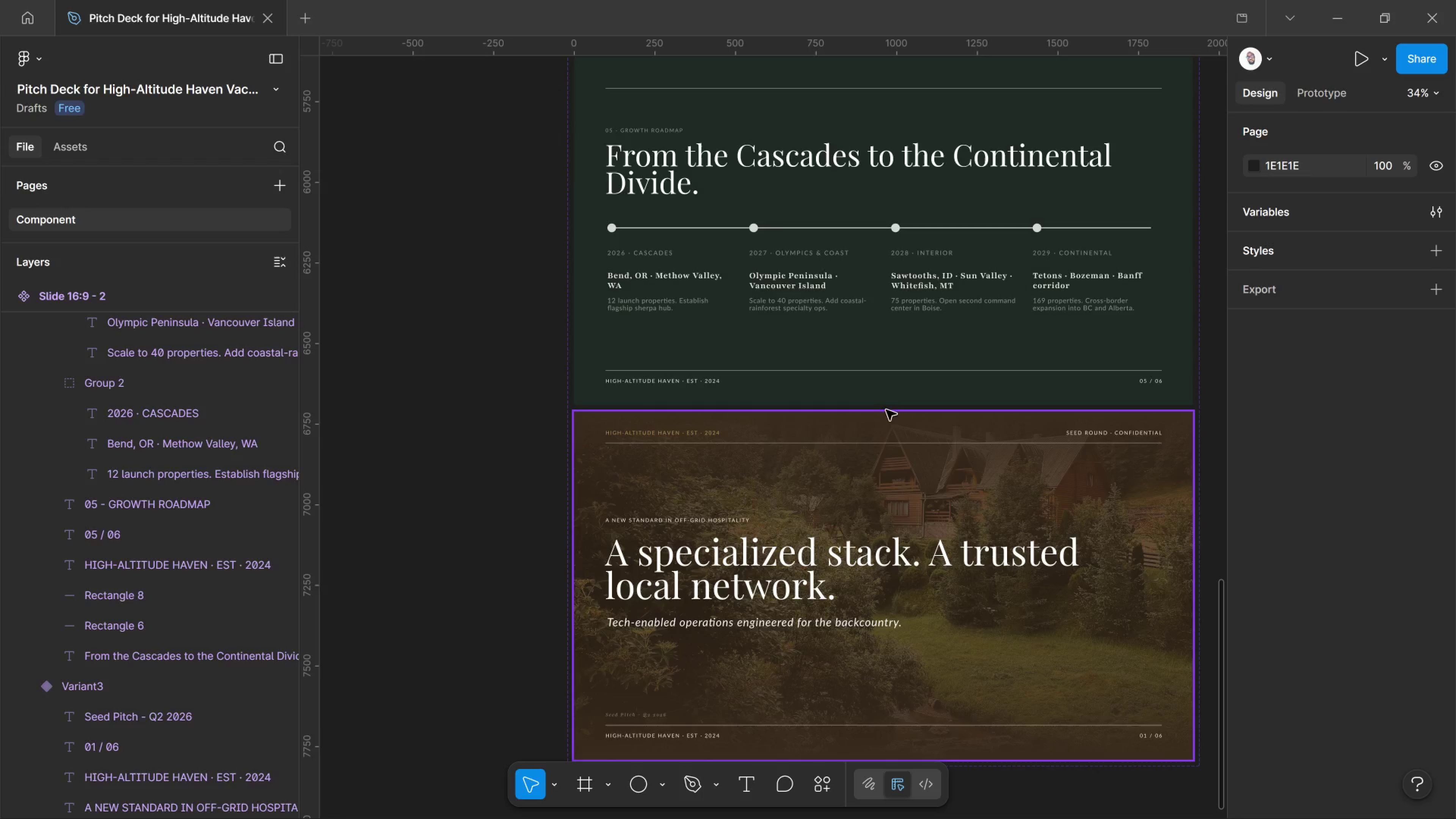 
hold_key(key=ControlLeft, duration=4.8)
scroll: coordinate [829, 478], scroll_direction: up, amount: 4.0
 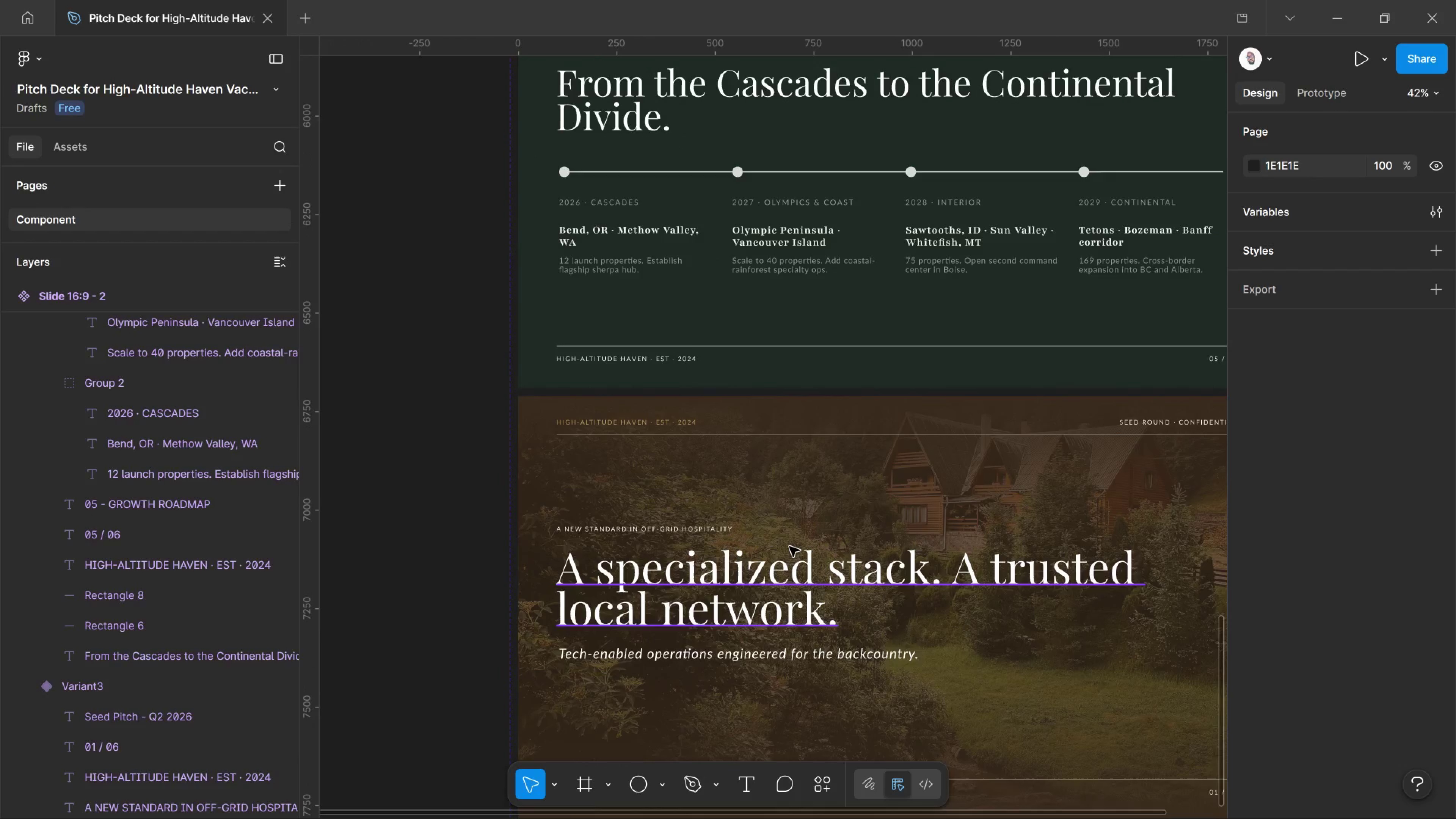 
scroll: coordinate [789, 546], scroll_direction: none, amount: 0.0
 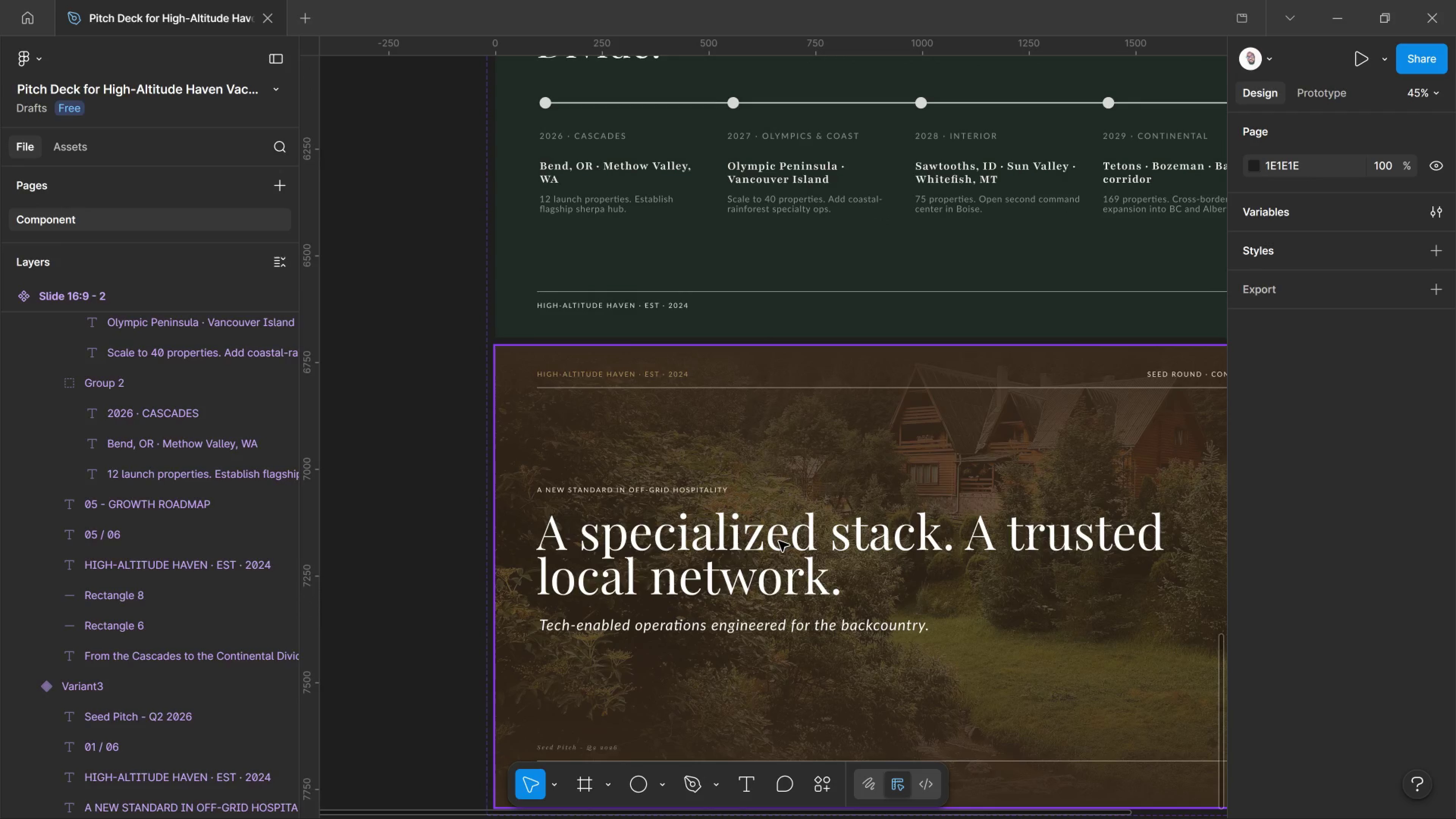 
left_click([741, 549])
 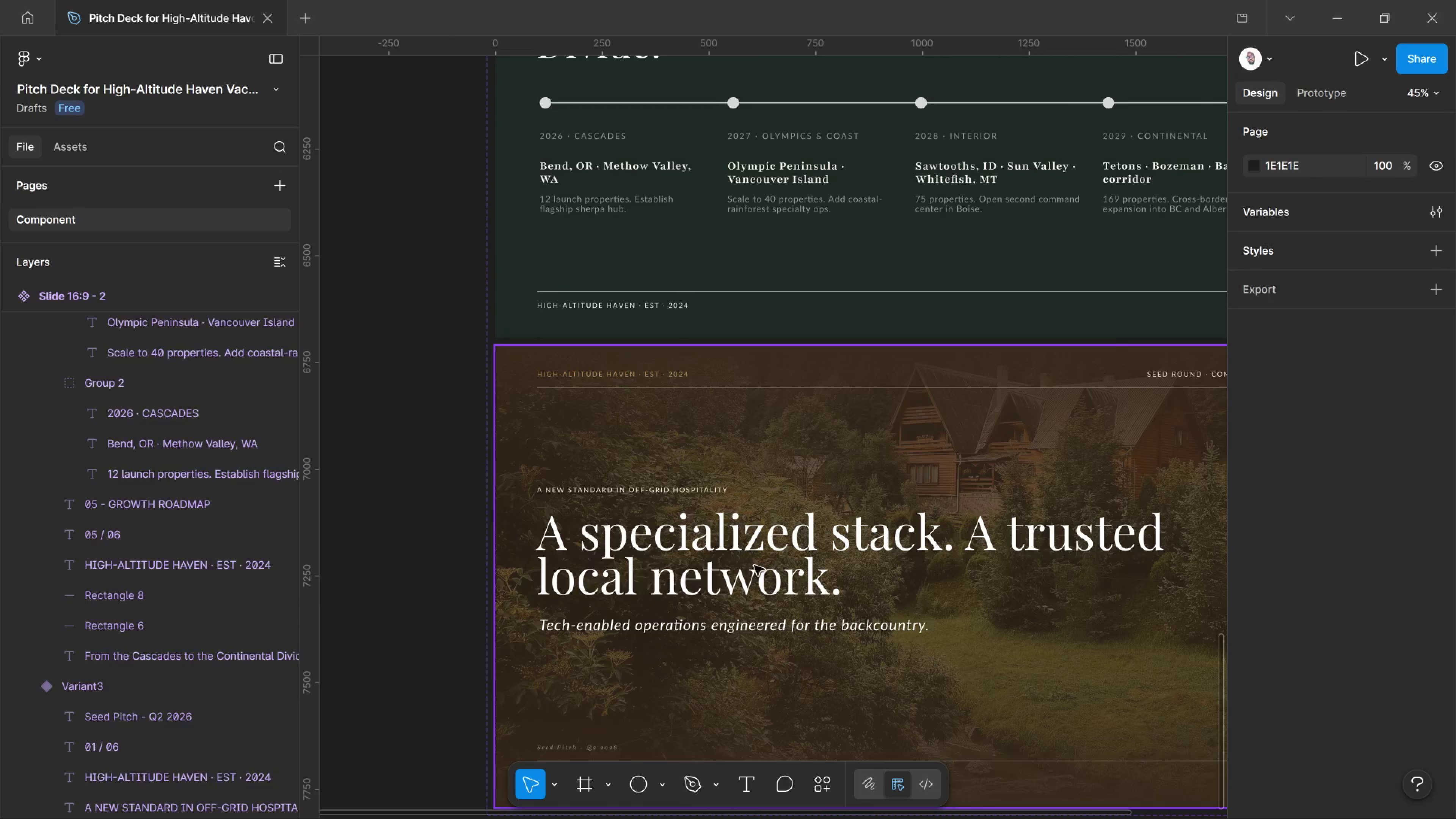 
left_click_drag(start_coordinate=[741, 549], to_coordinate=[752, 565])
 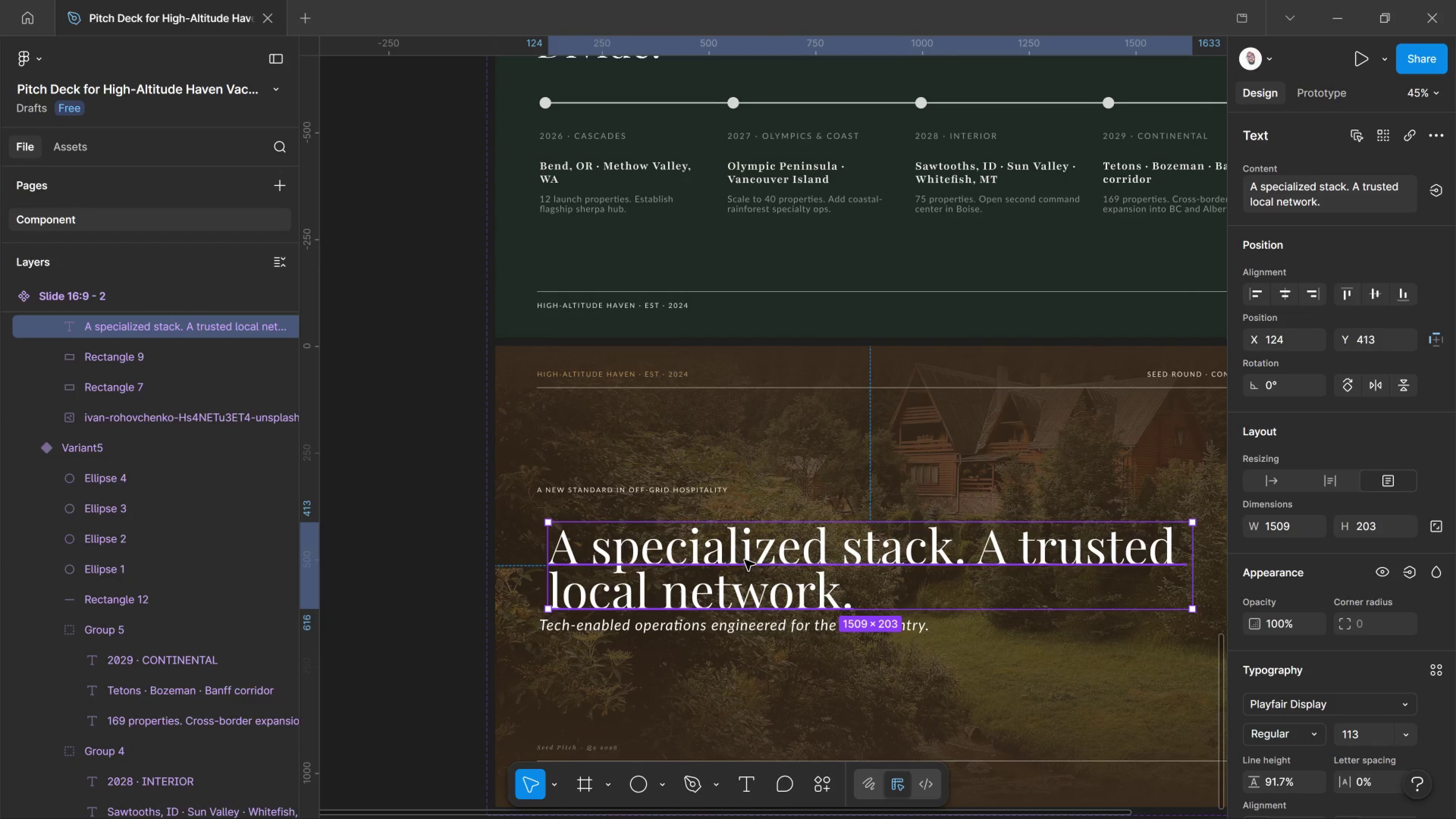 
key(Control+Z)
 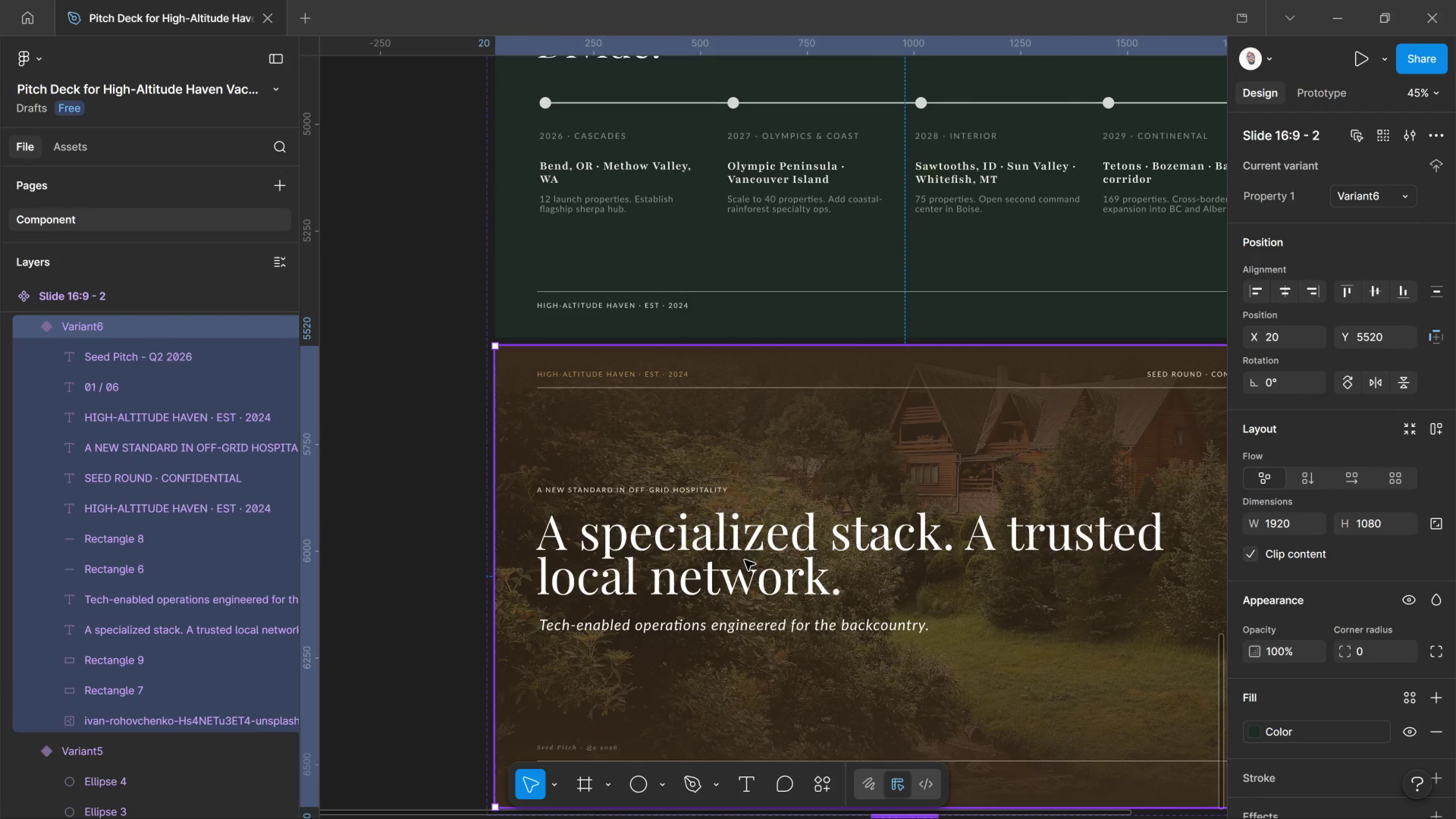 
left_click([745, 560])
 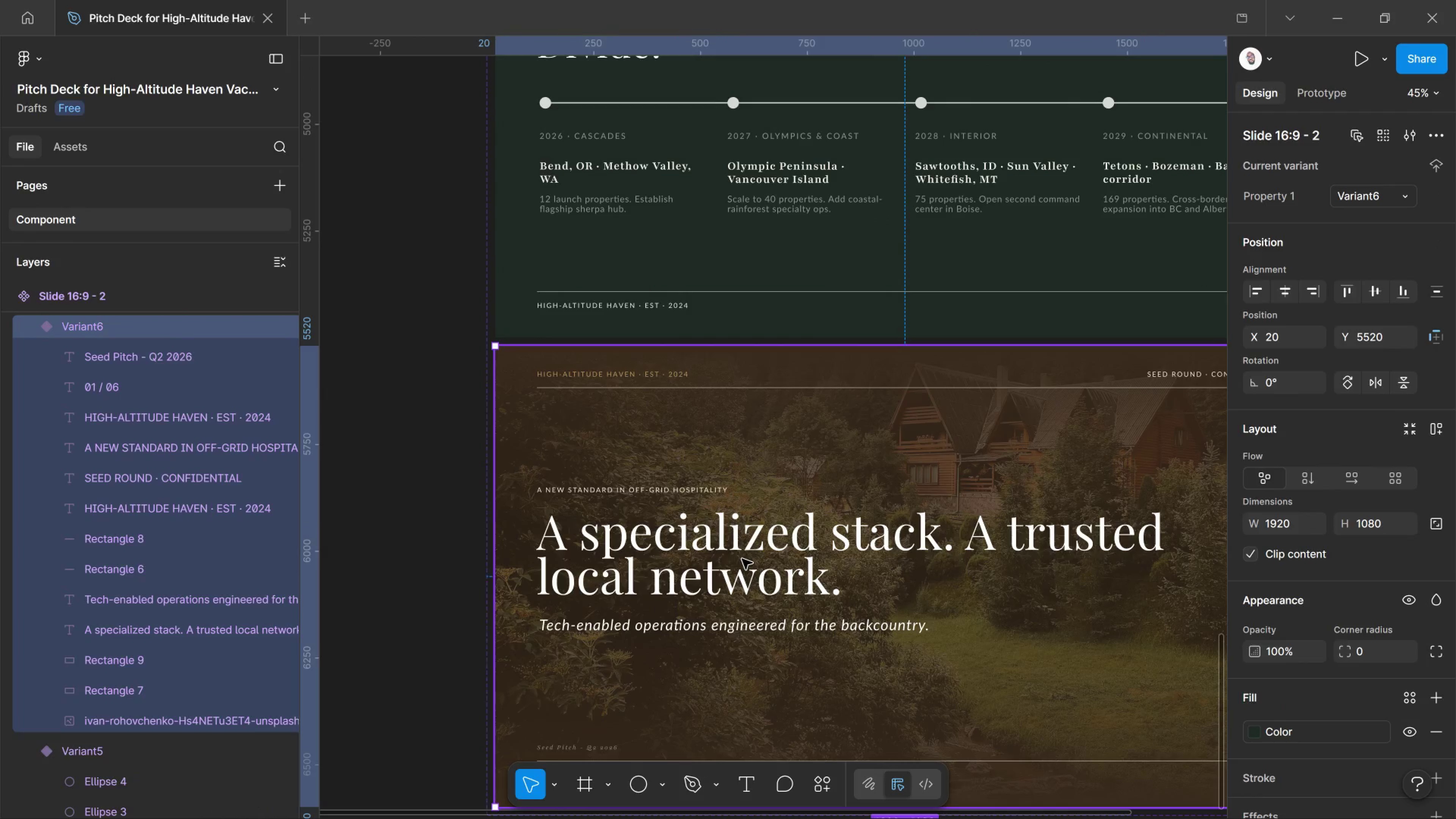 
double_click([742, 559])
 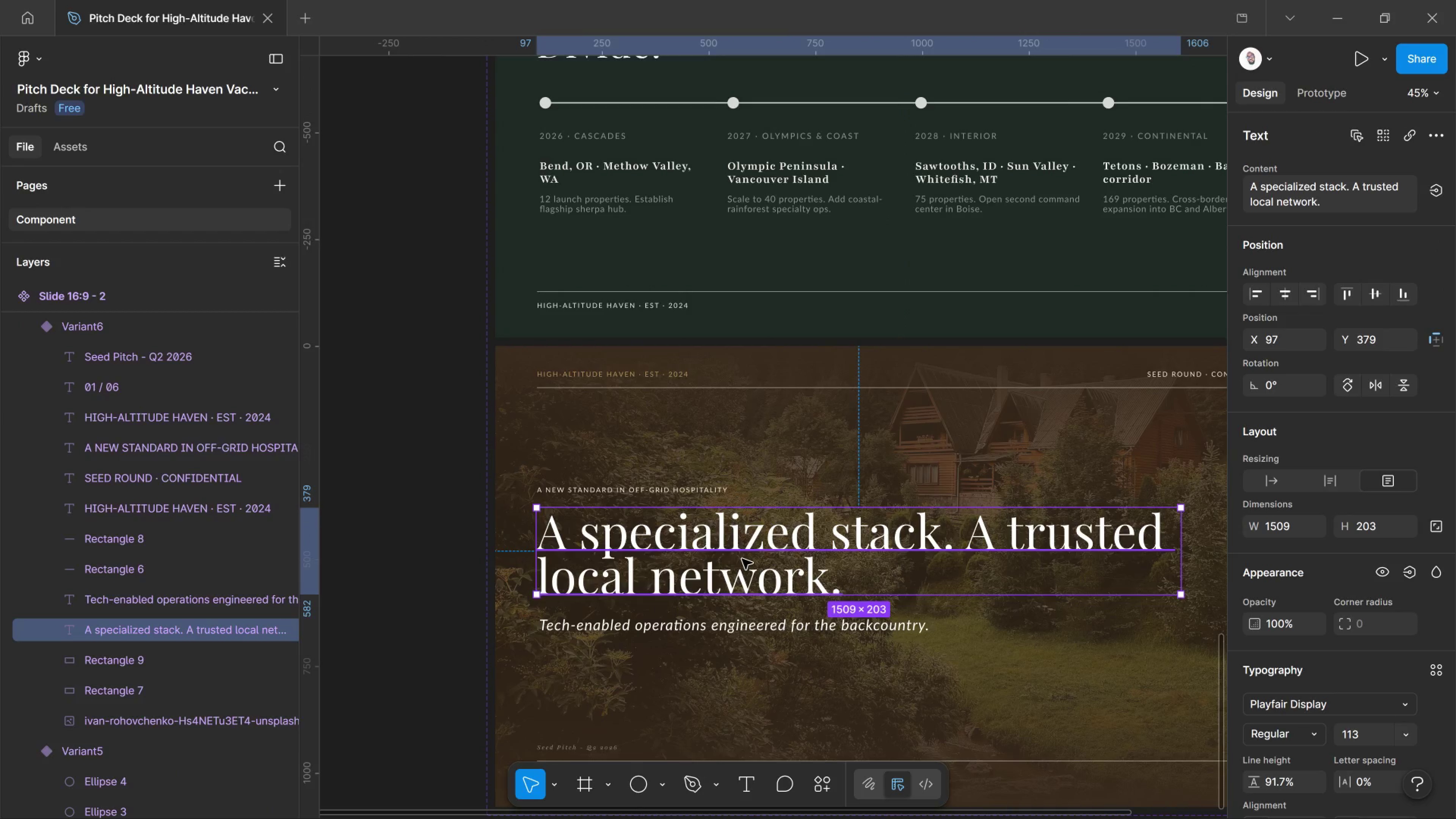 
double_click([736, 555])
 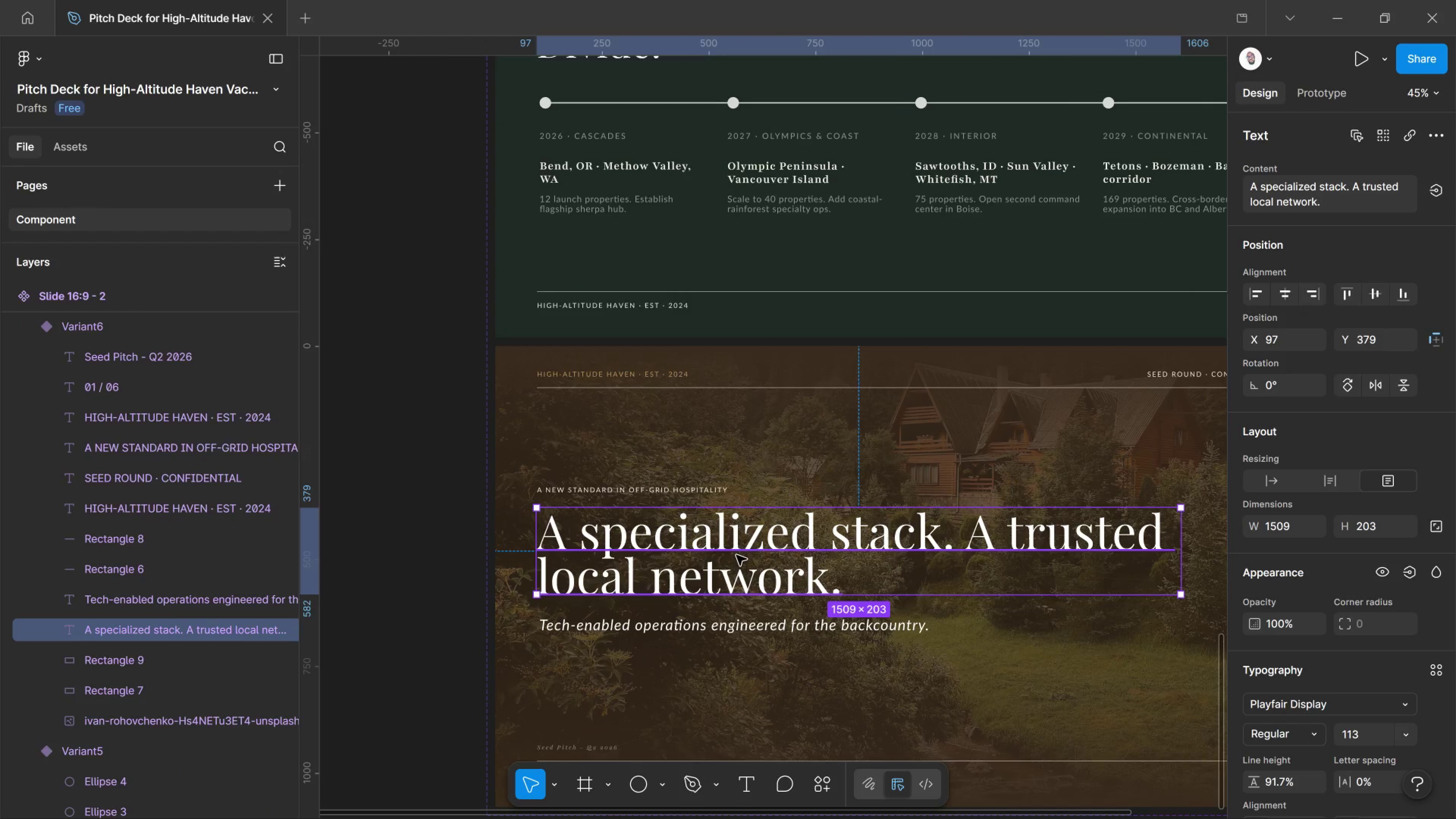 
double_click([736, 555])
 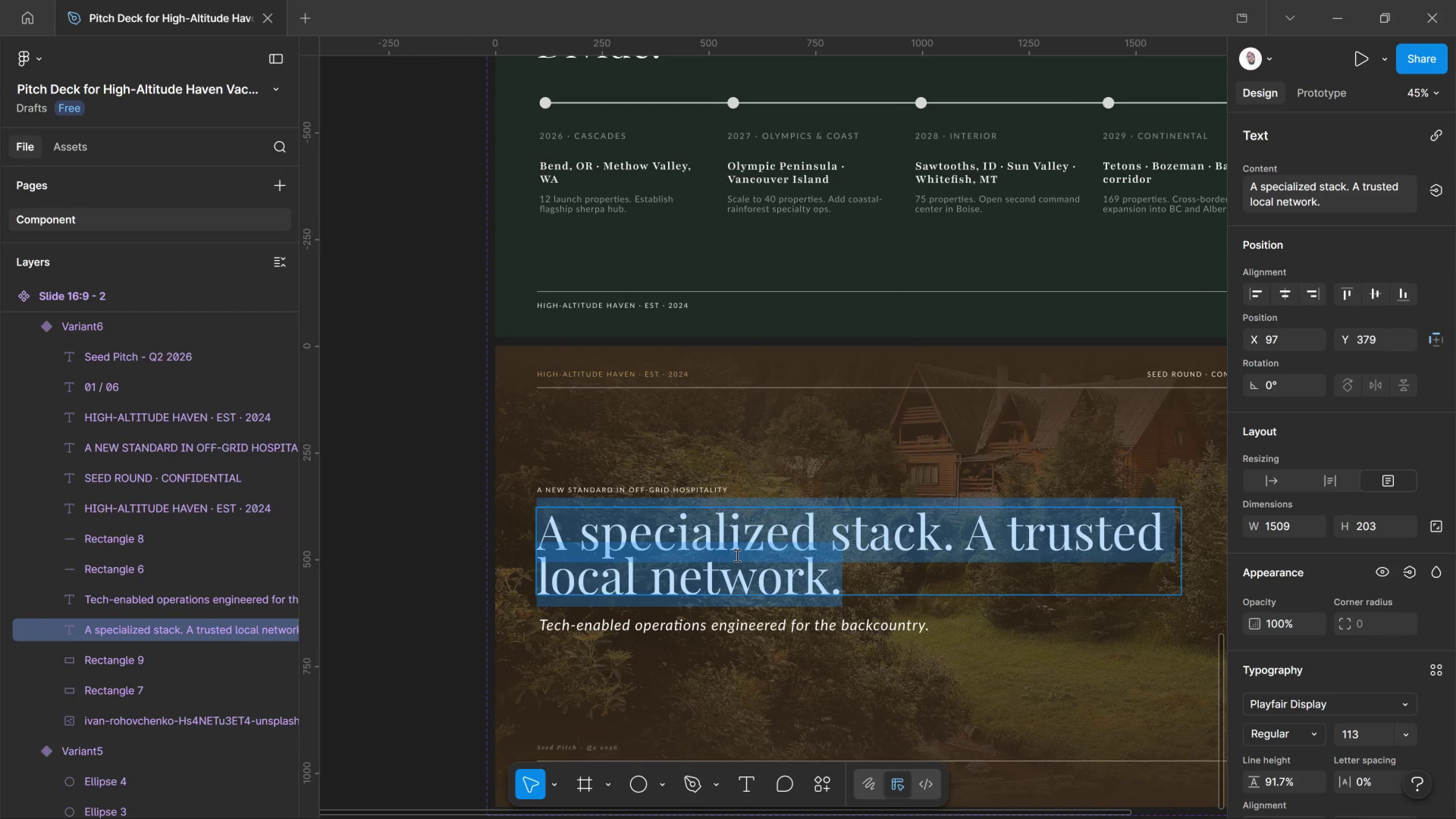 
type($3.2M)
 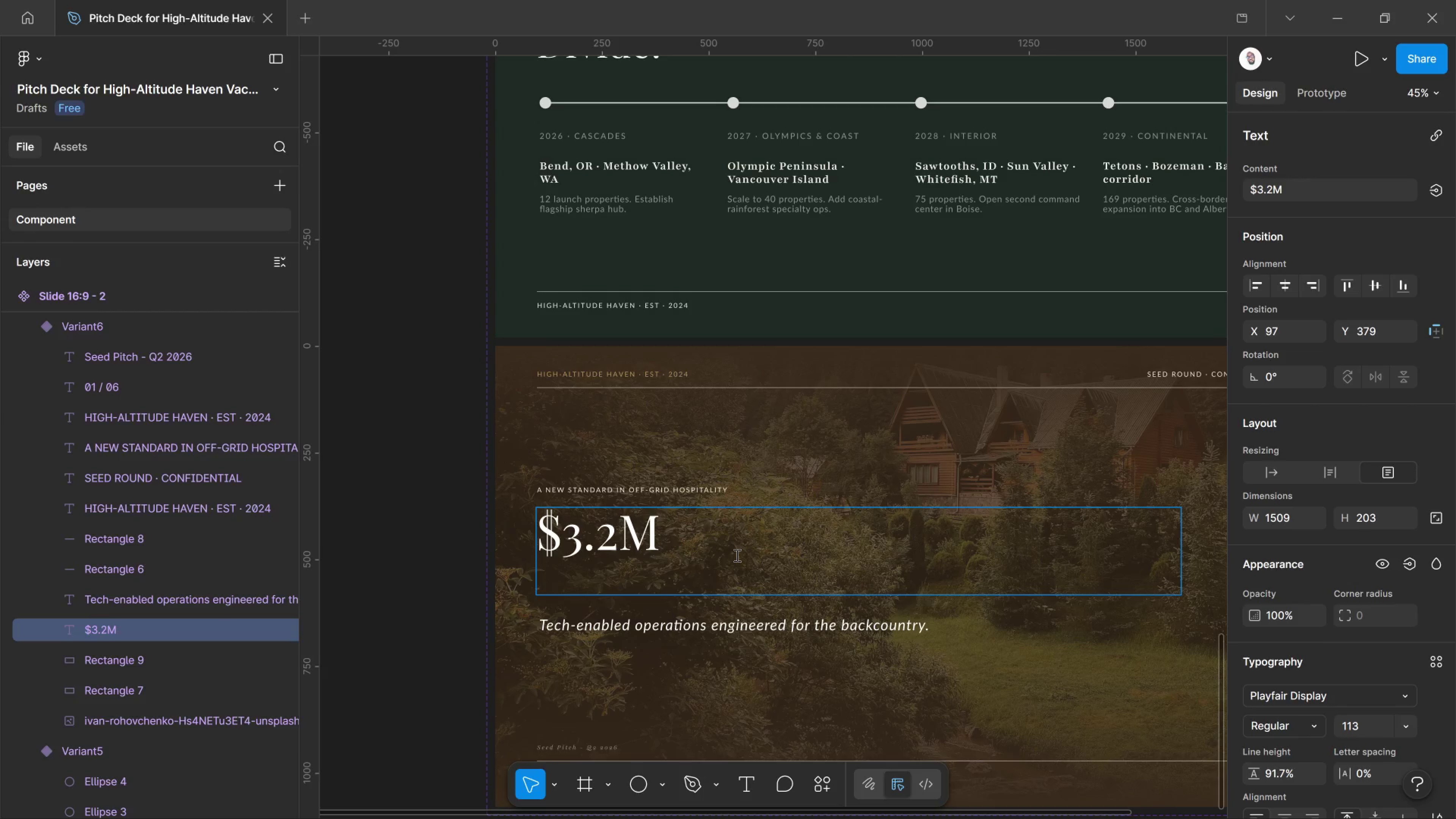 
key(Enter)
 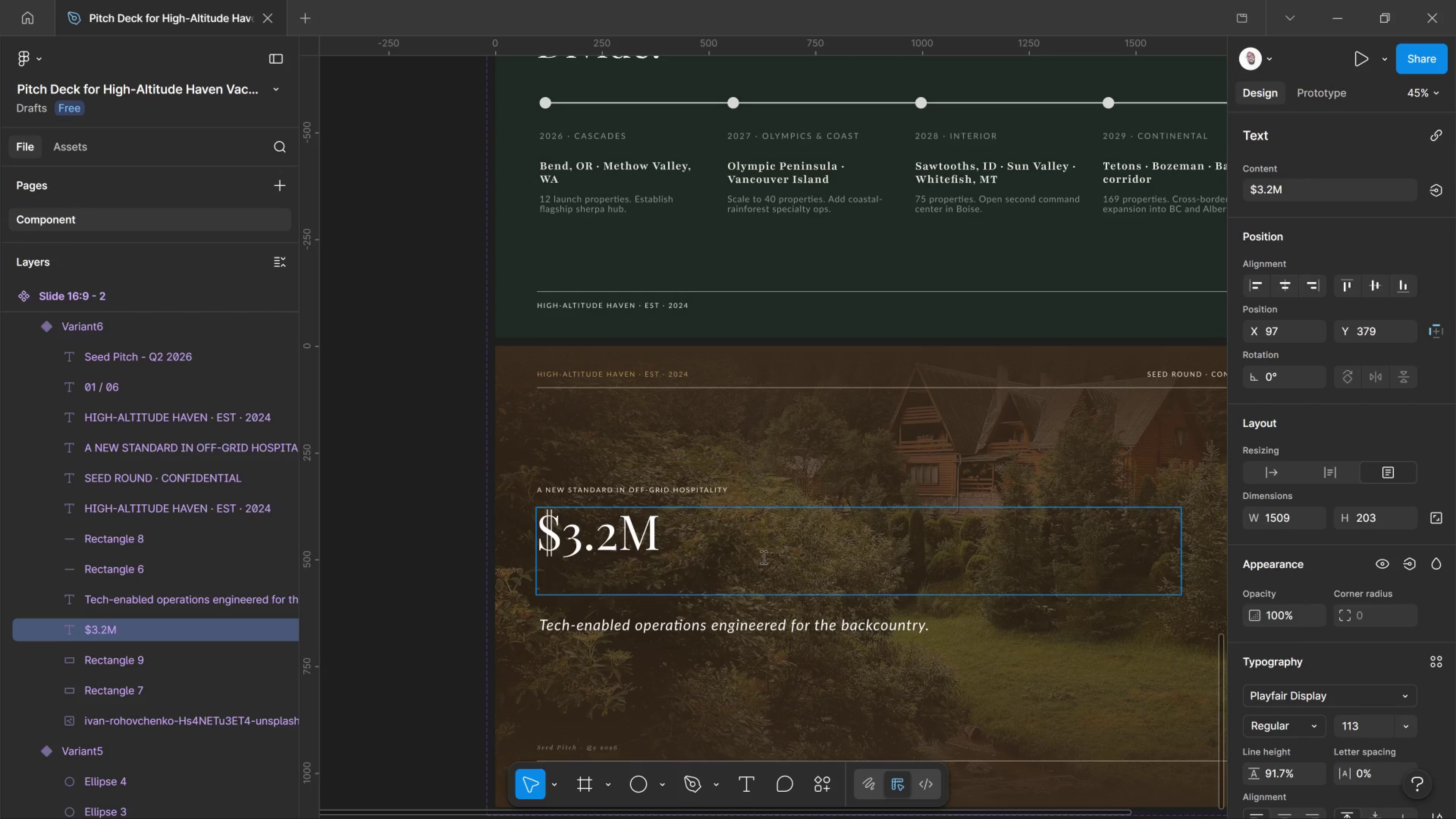 
key(Control+Z)
 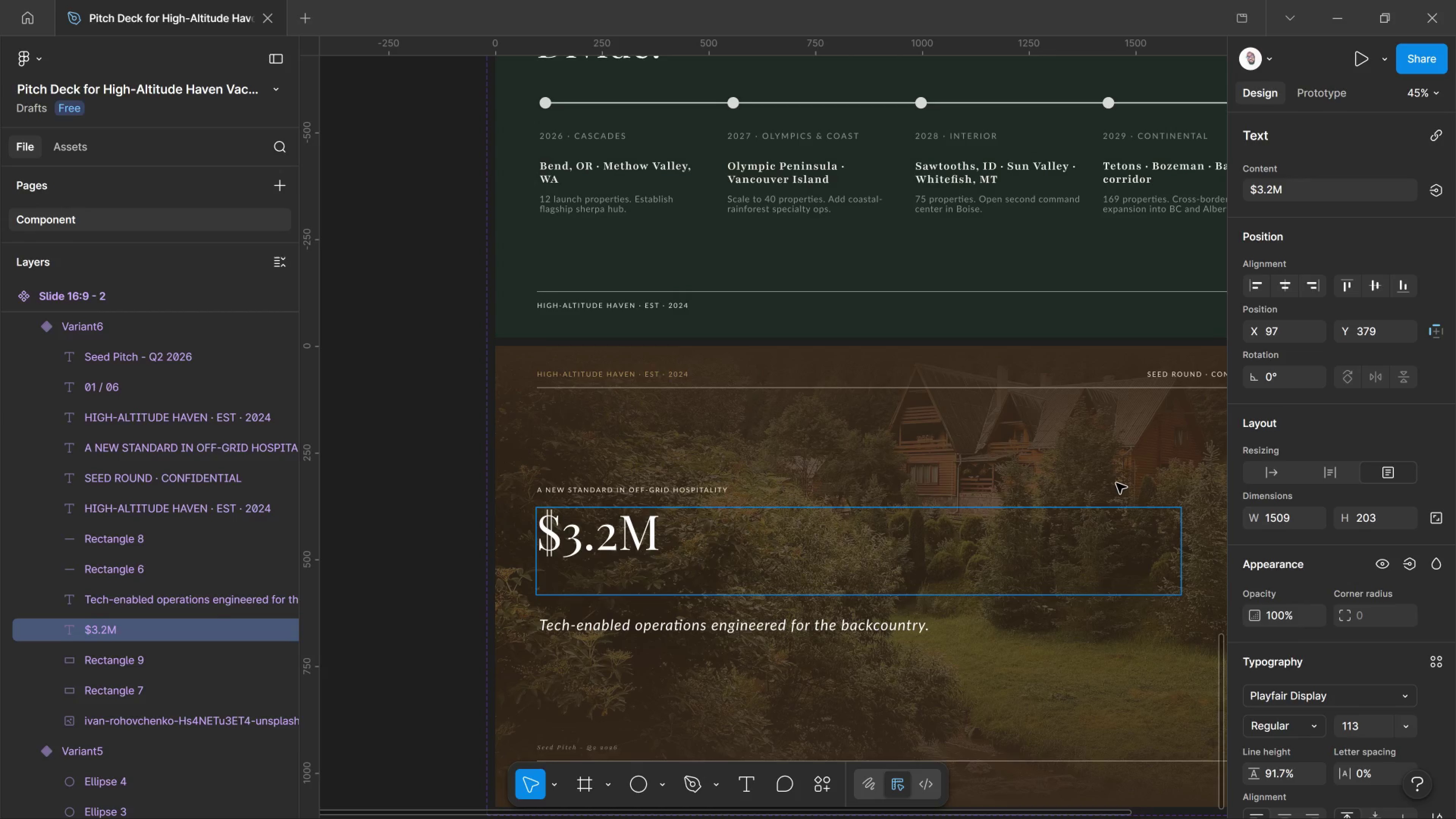 
key(Control+Z)
 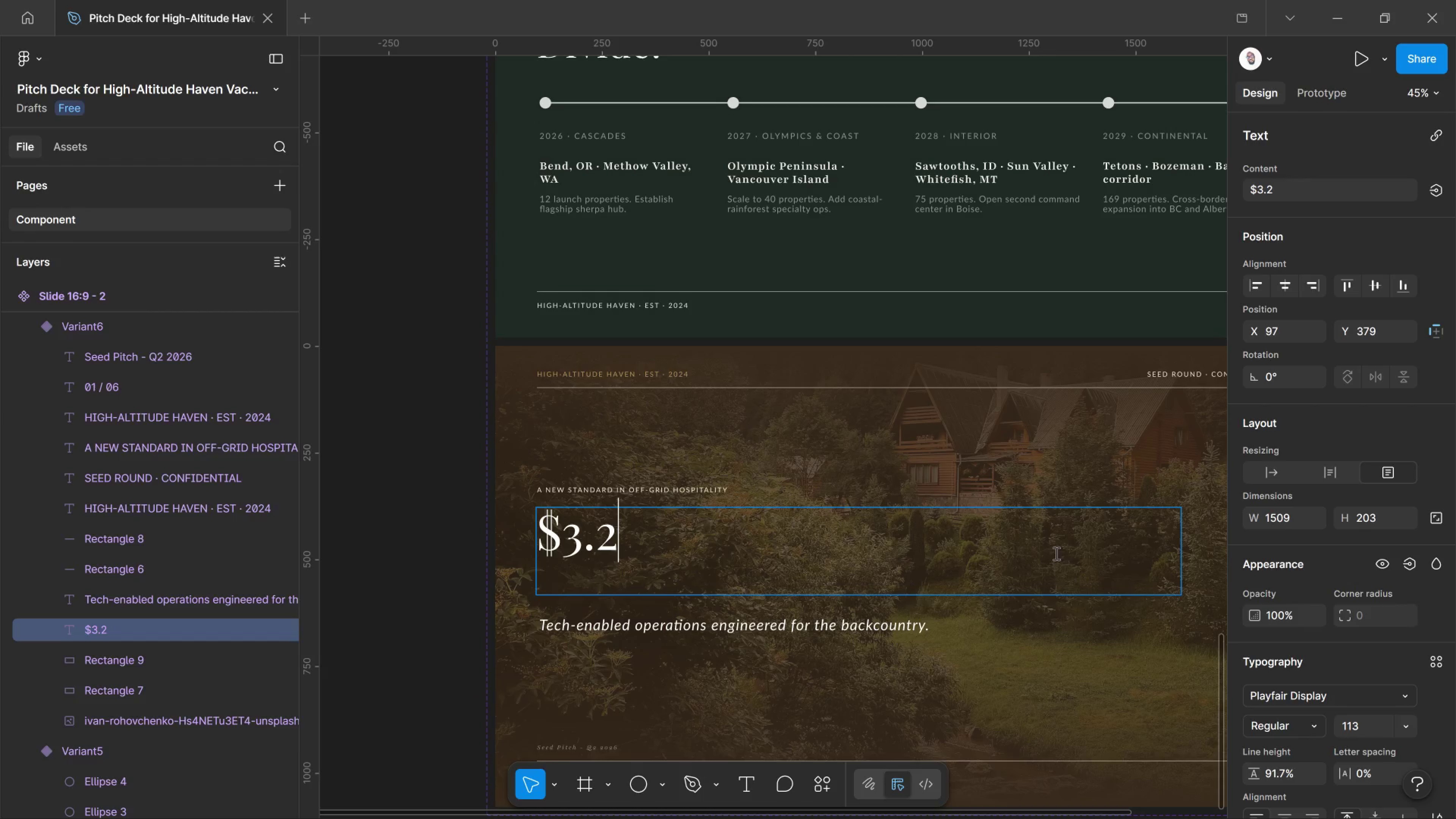 
key(Control+Shift+Z)
 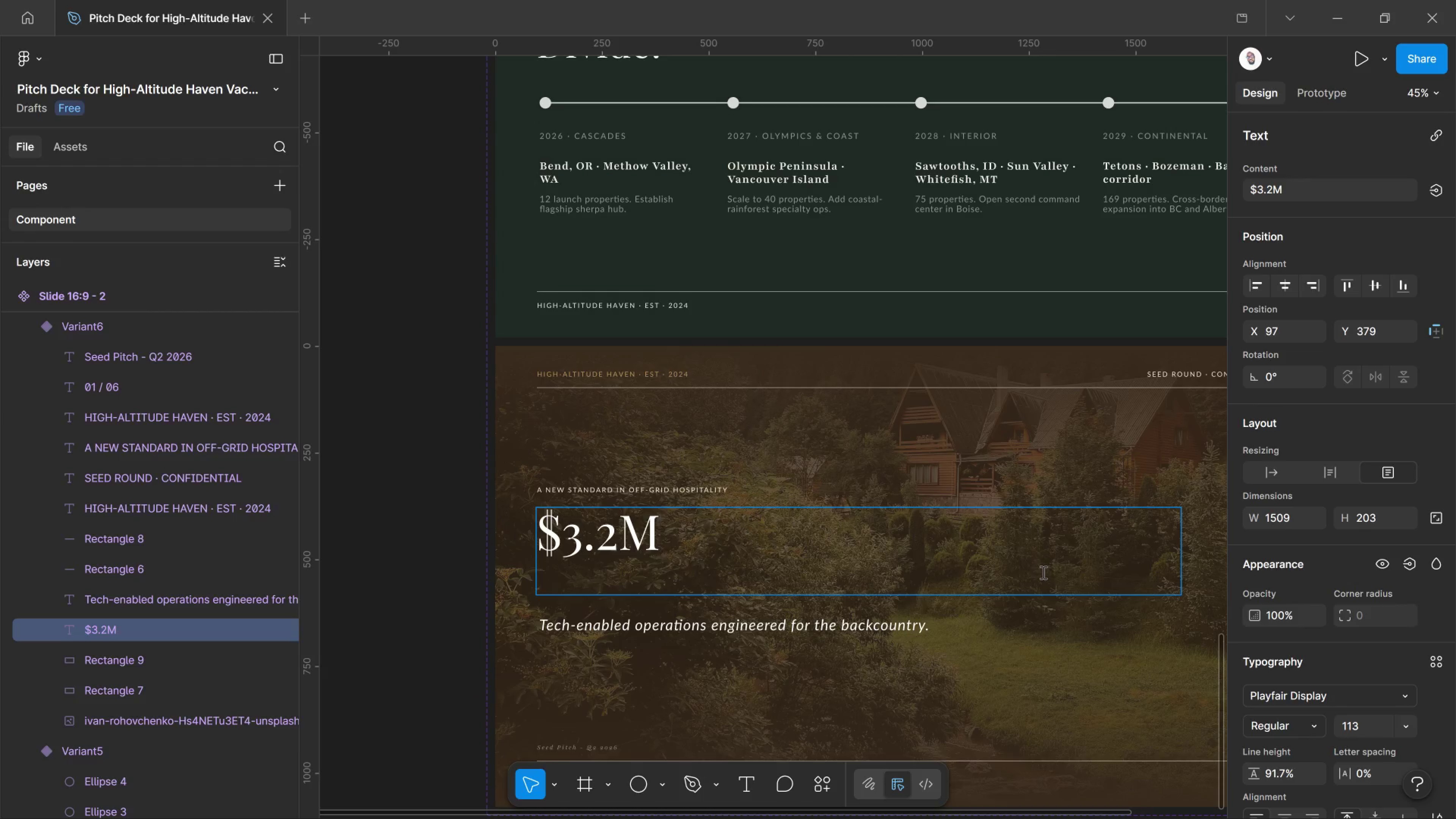 
key(Control+A)
 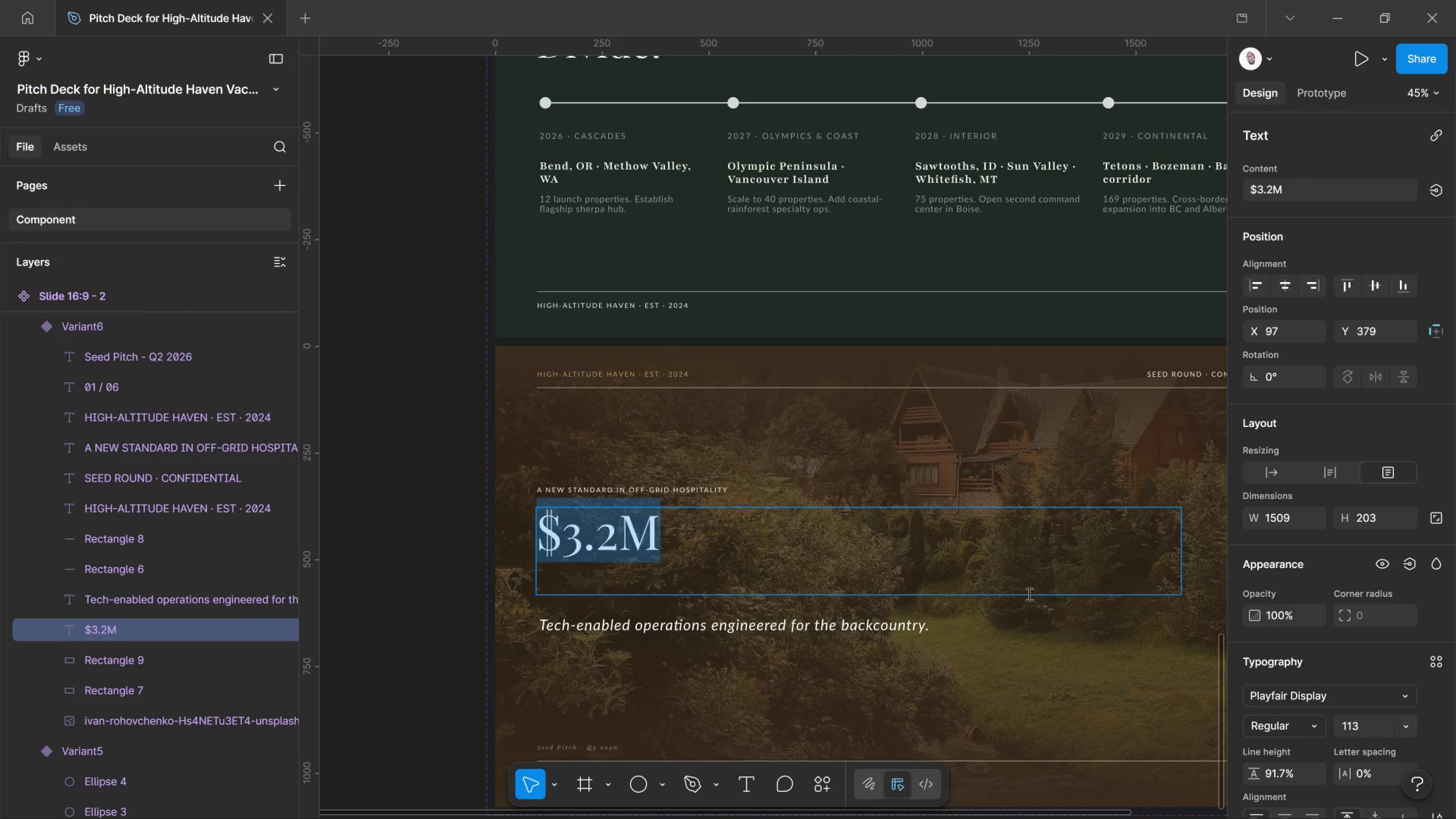 
key(Control+X)
 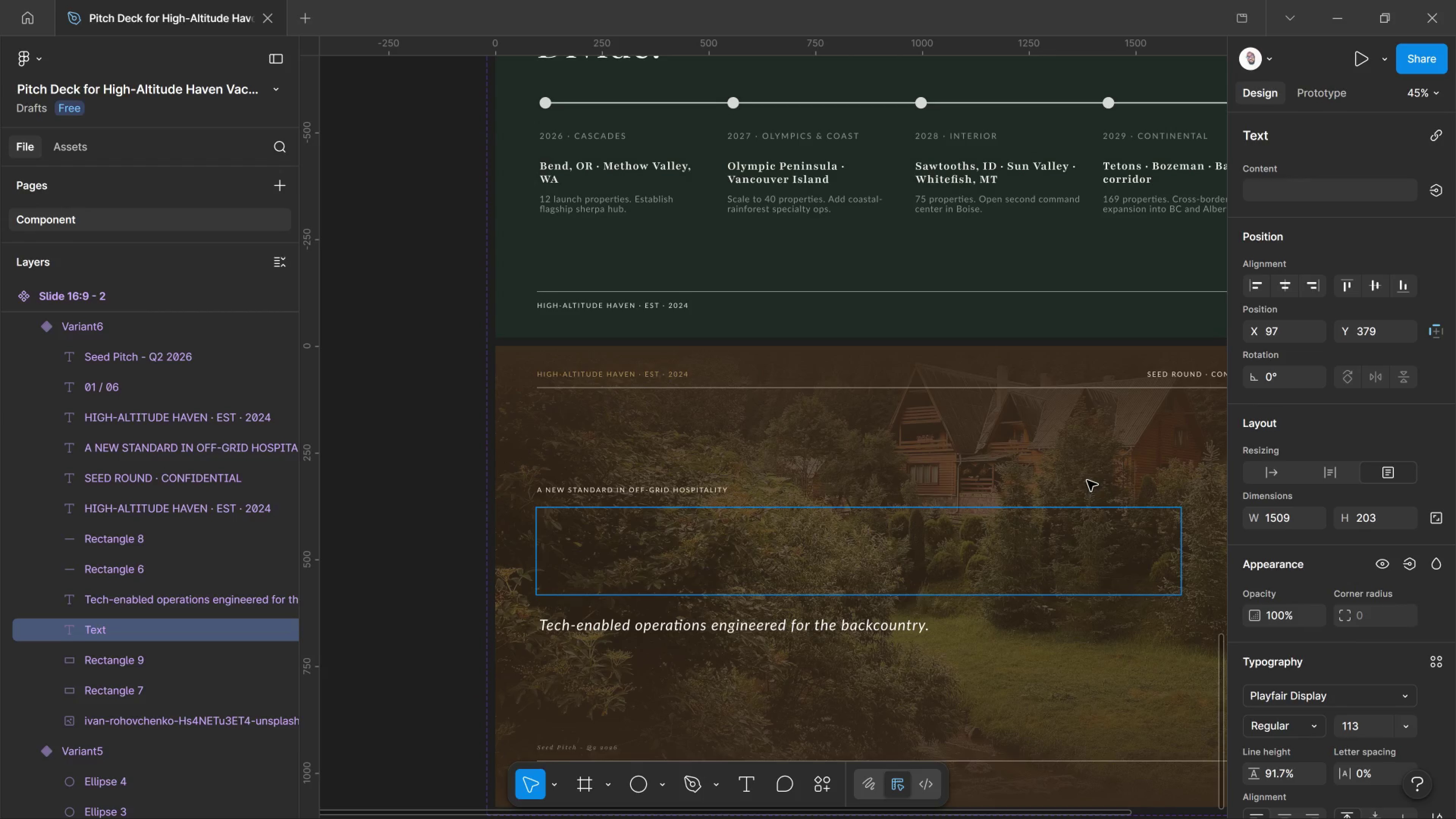 
left_click([1087, 480])
 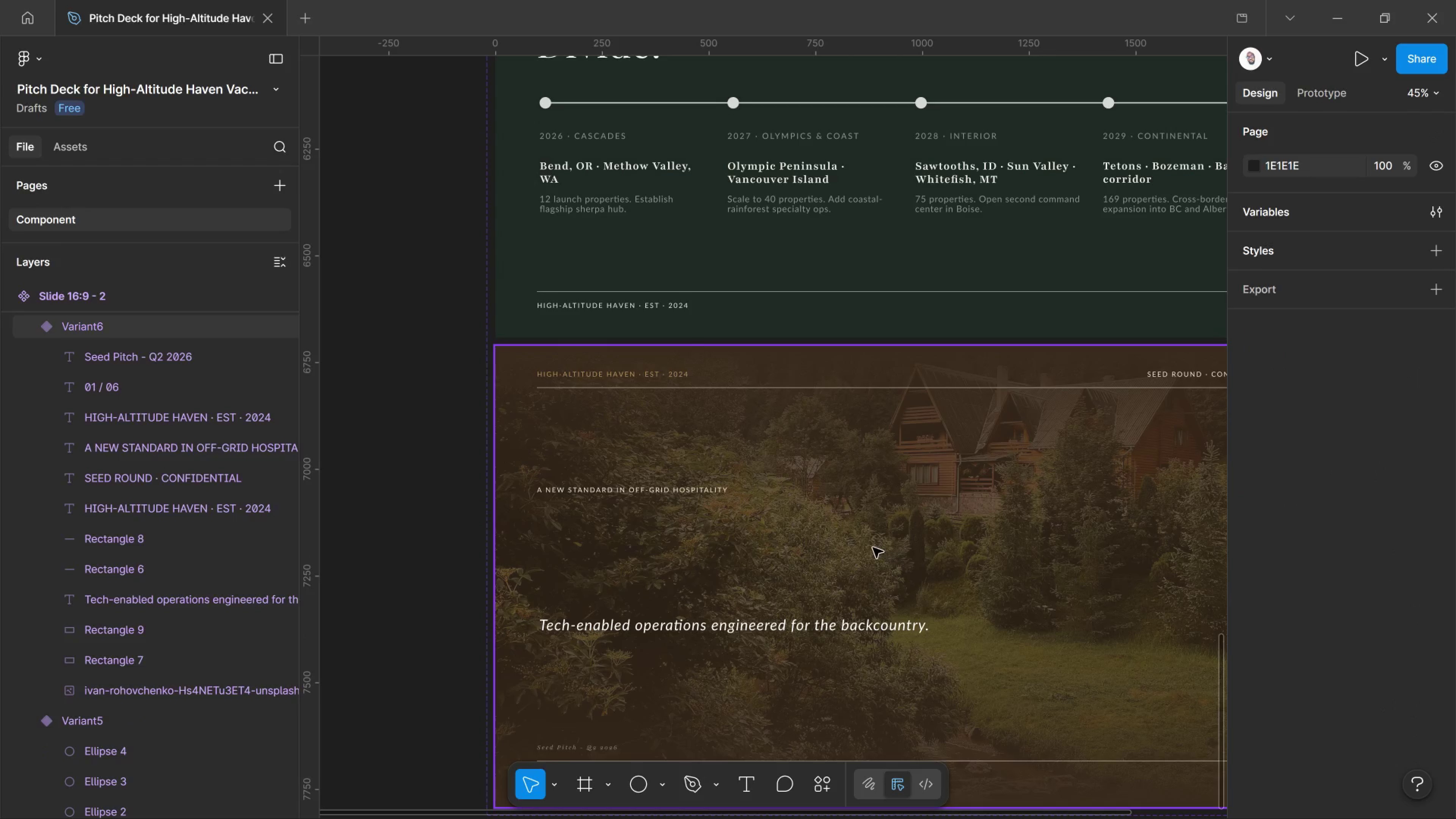 
left_click([869, 546])
 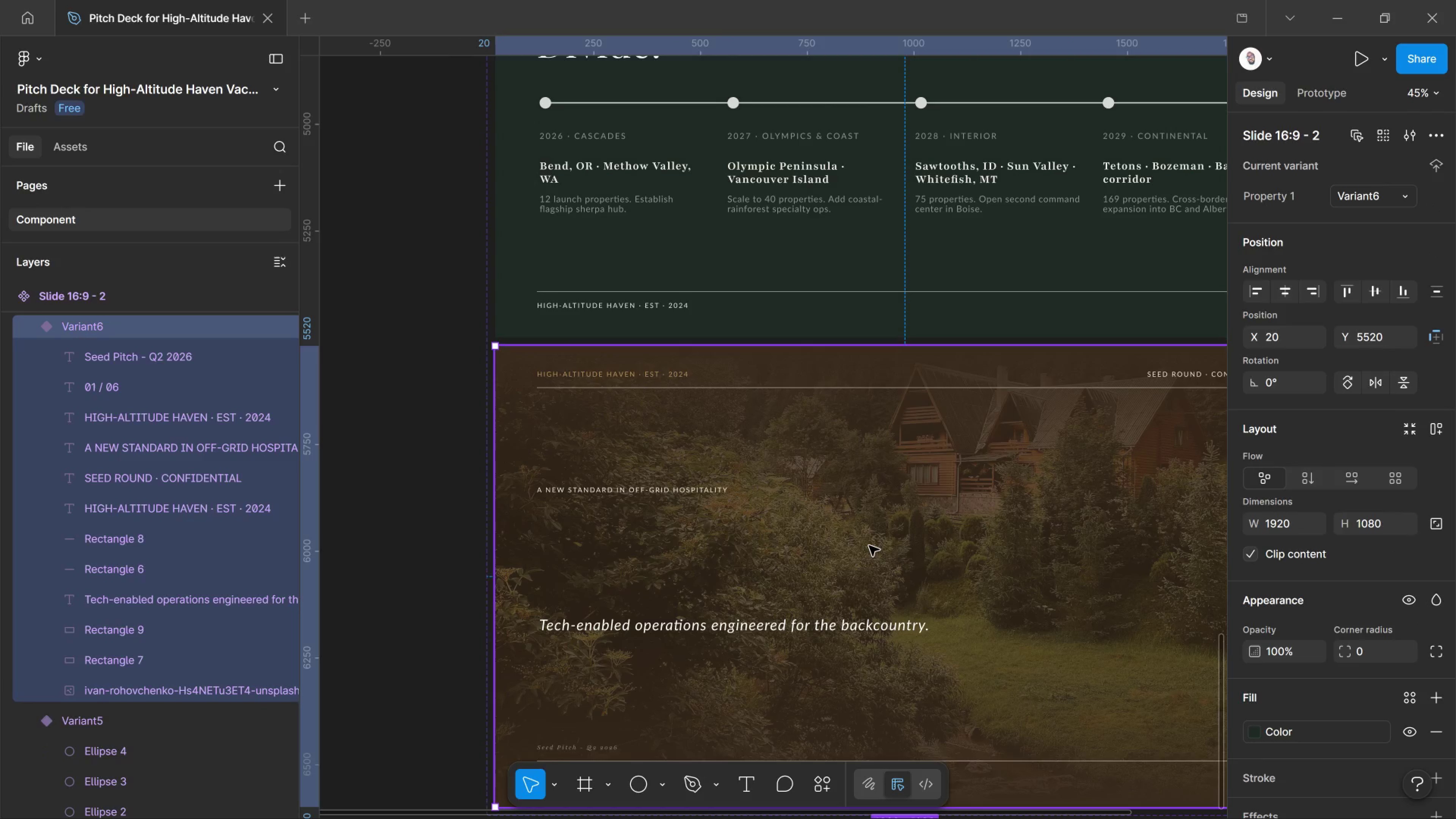 
left_click([869, 546])
 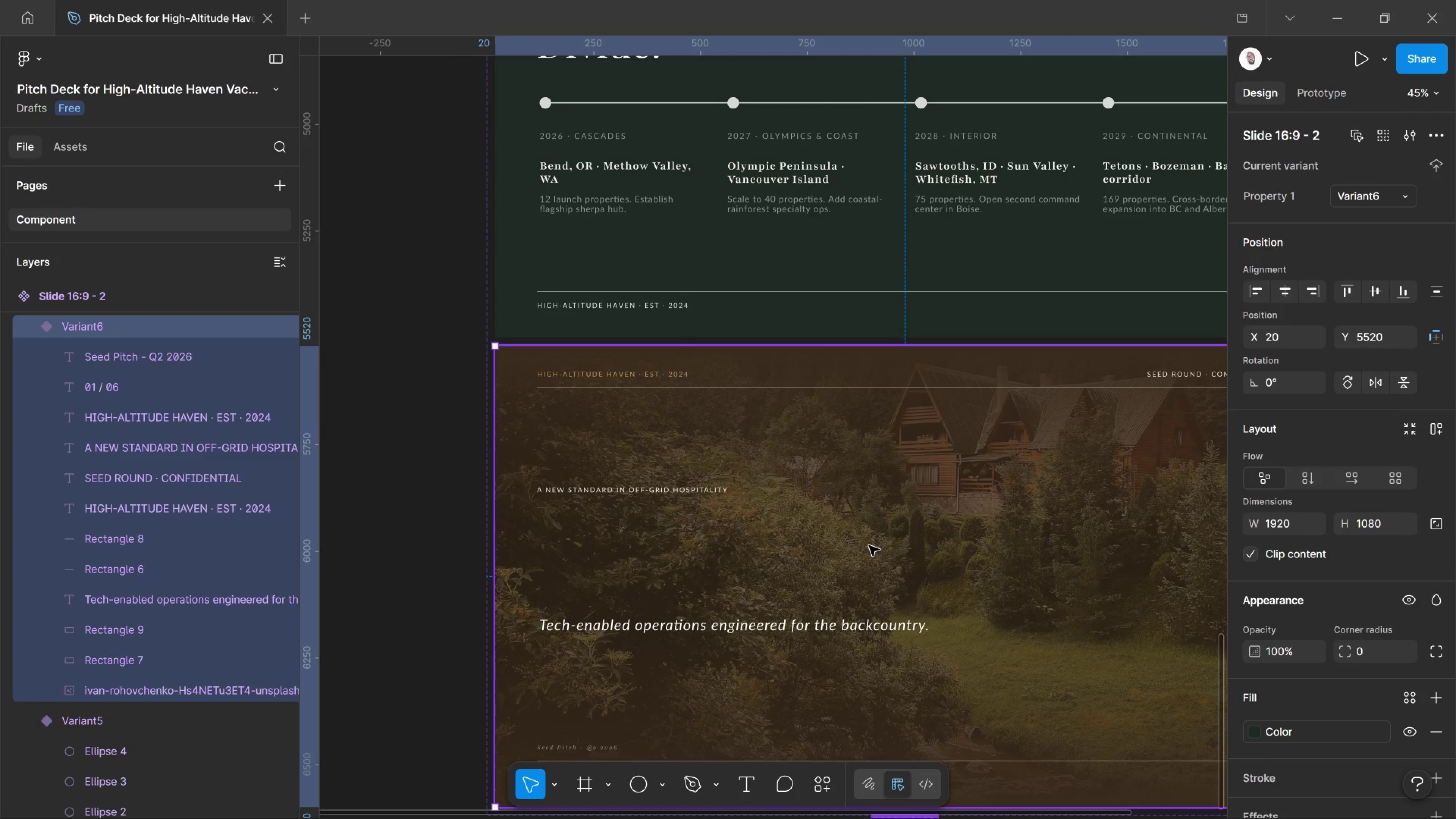 
key(Control+V)
 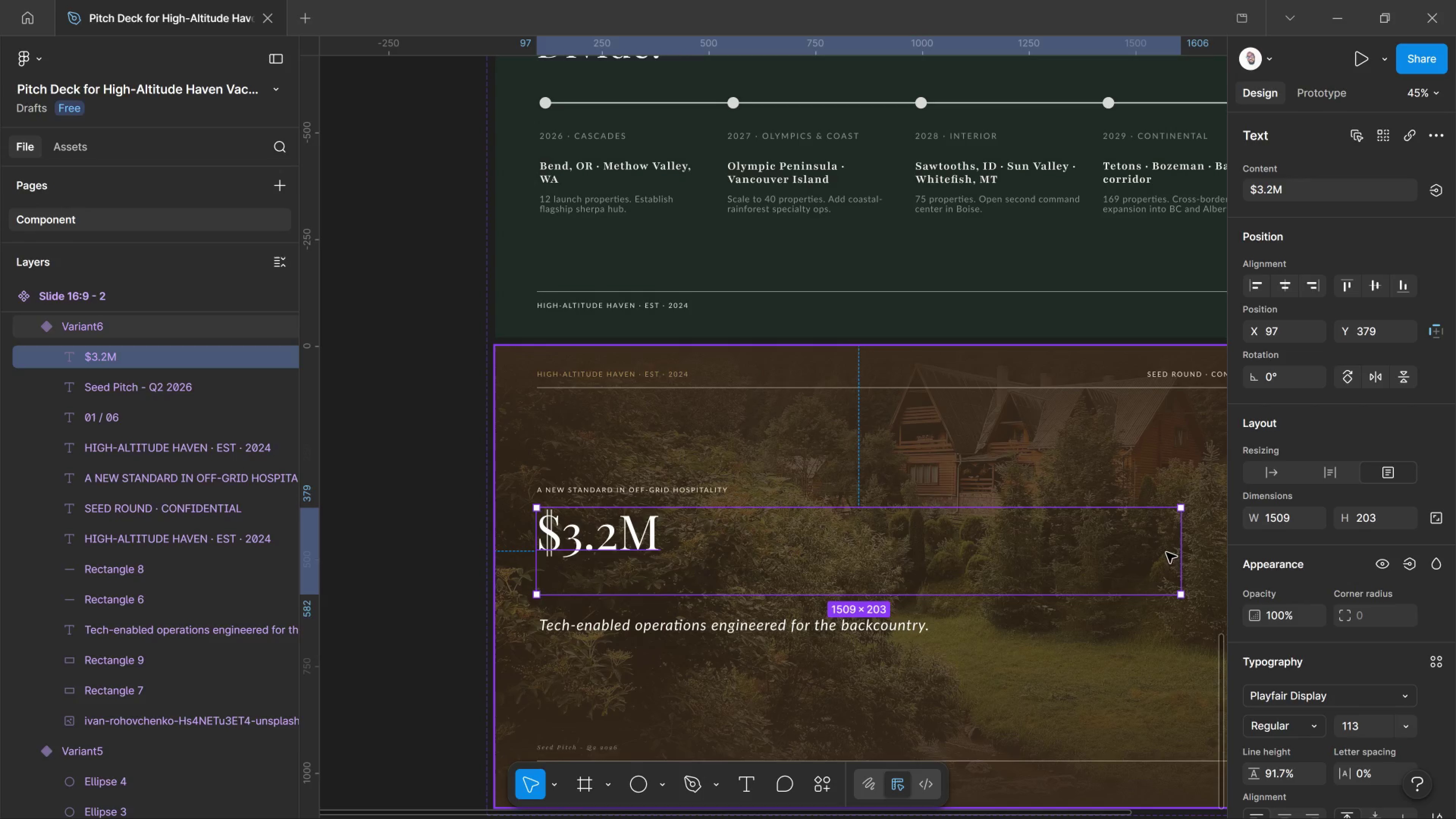 
left_click_drag(start_coordinate=[1176, 552], to_coordinate=[673, 543])
 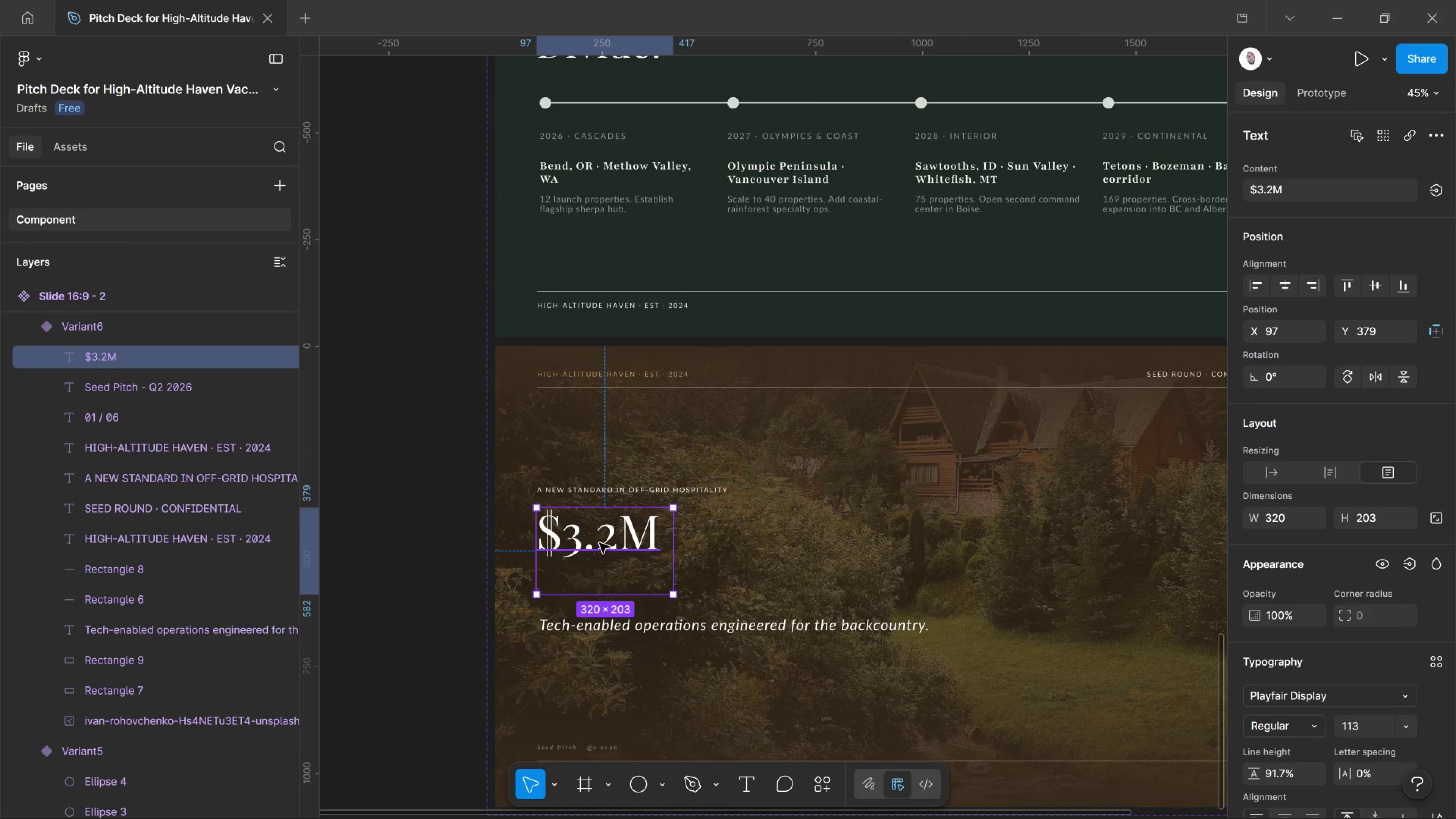 
left_click_drag(start_coordinate=[596, 544], to_coordinate=[849, 532])
 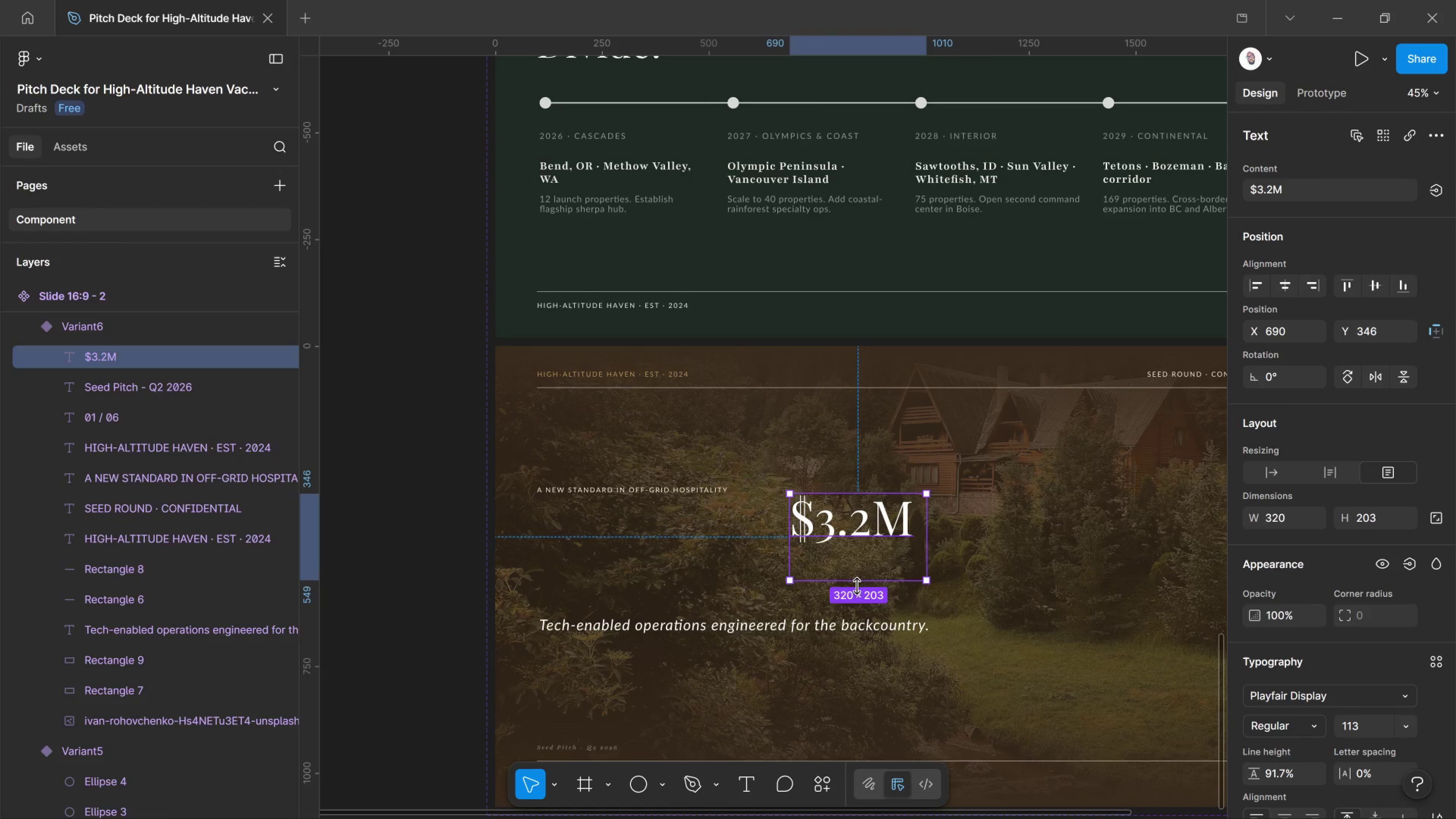 
left_click_drag(start_coordinate=[857, 586], to_coordinate=[855, 548])
 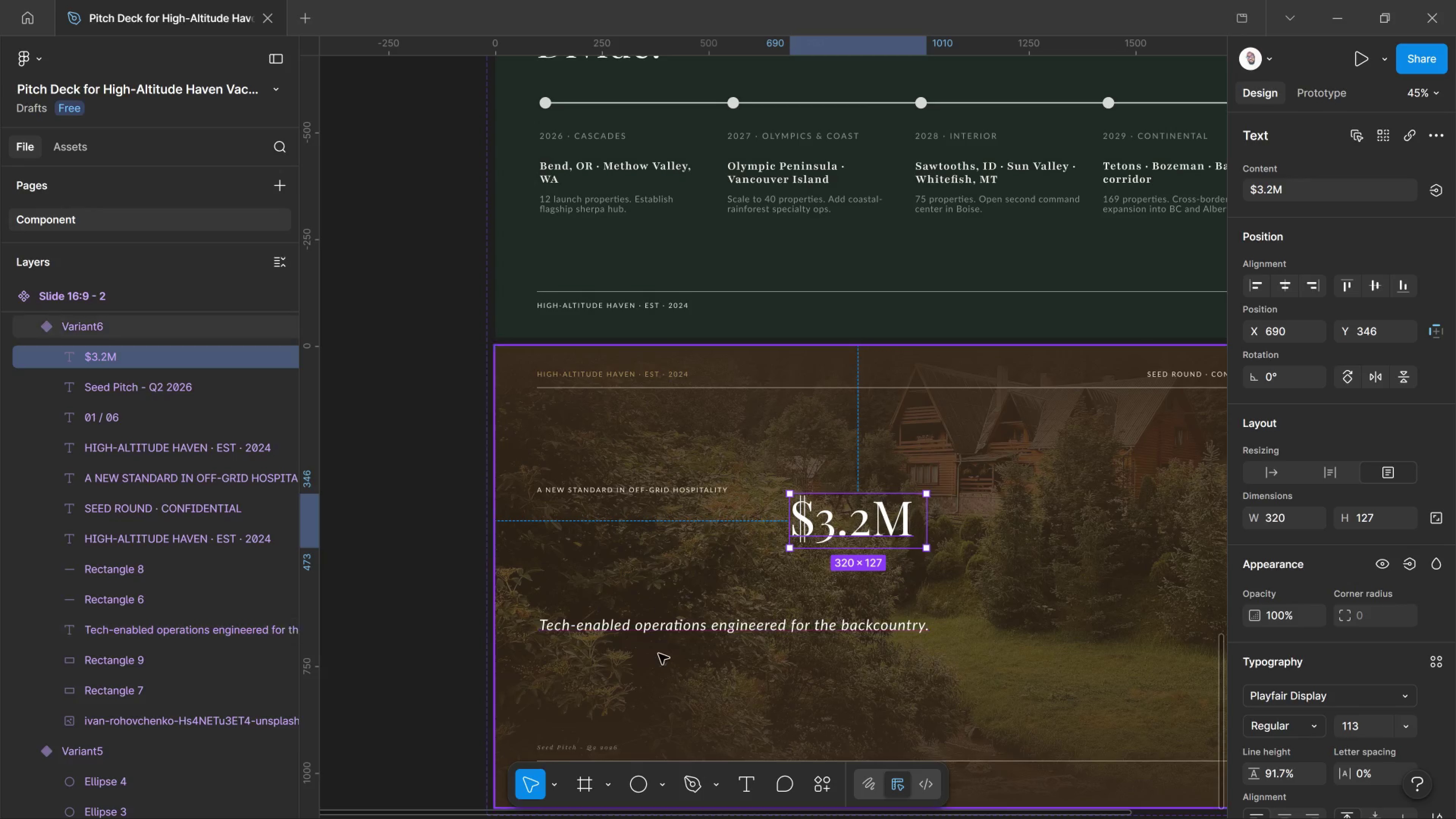 
wait(7.44)
 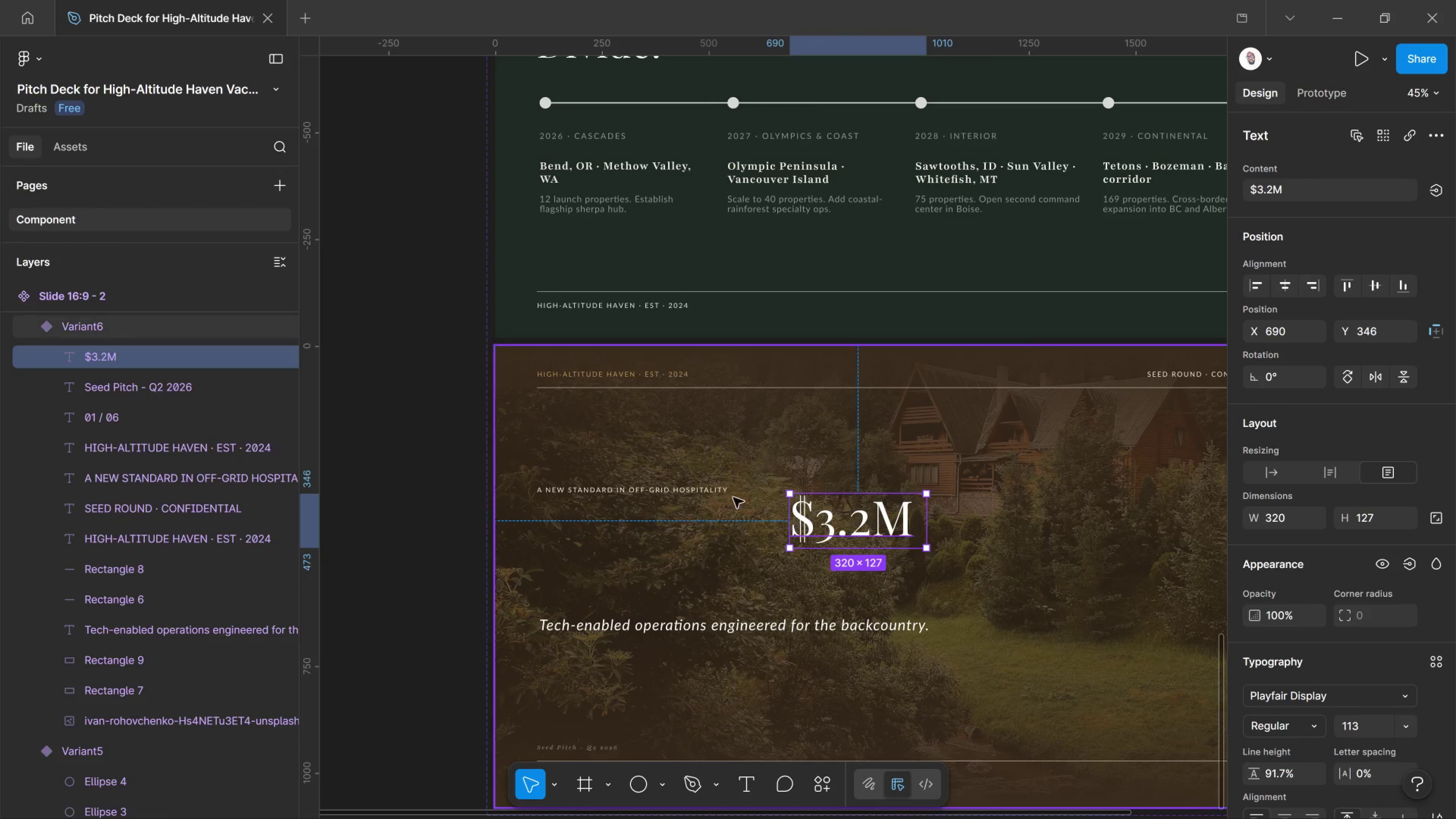 
scroll: coordinate [572, 96], scroll_direction: up, amount: 11.0
 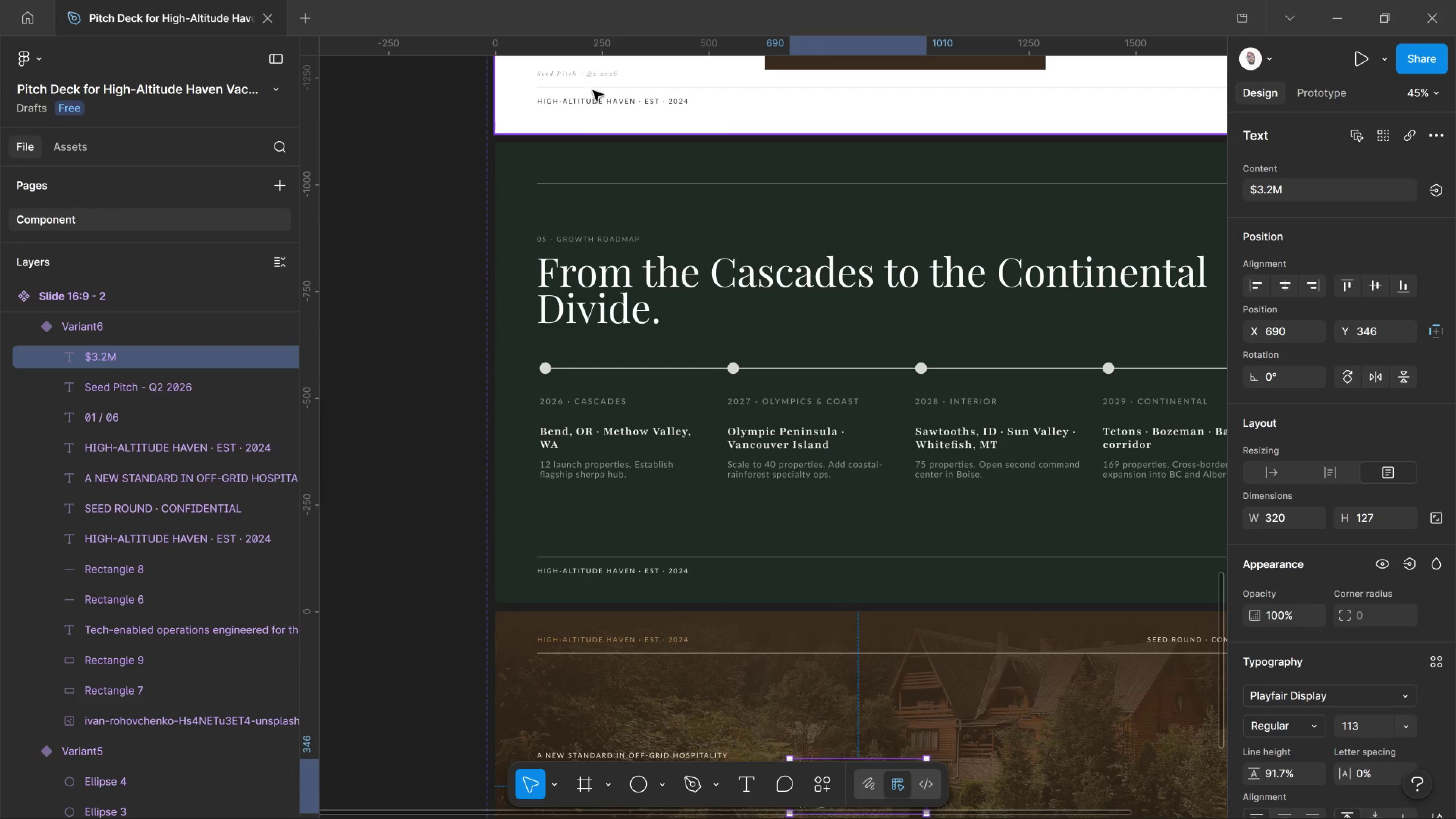 
hold_key(key=ControlLeft, duration=0.97)
left_click([593, 73])
 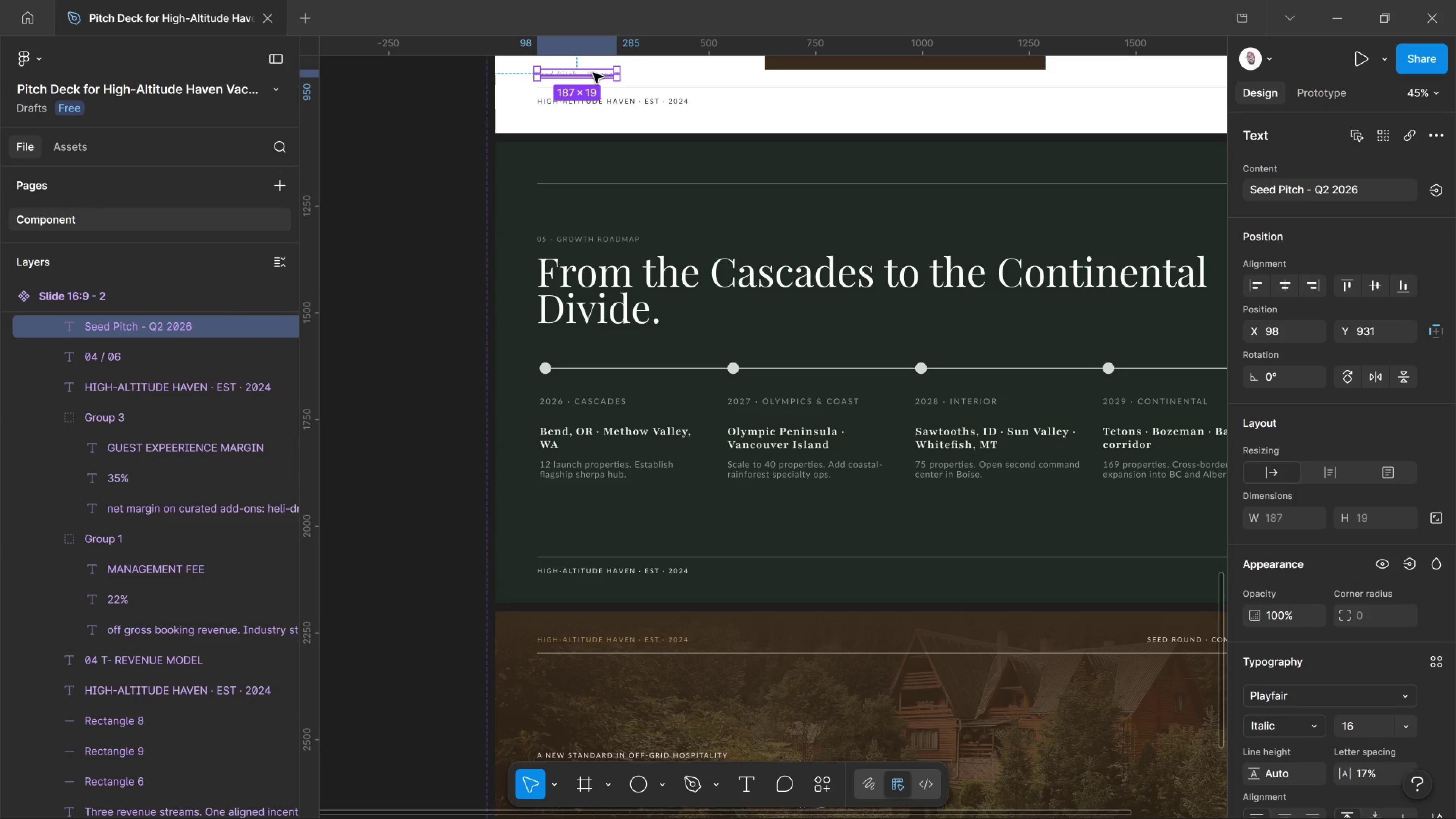 
hold_key(key=AltLeft, duration=2.64)
left_click_drag(start_coordinate=[593, 73], to_coordinate=[883, 720])
 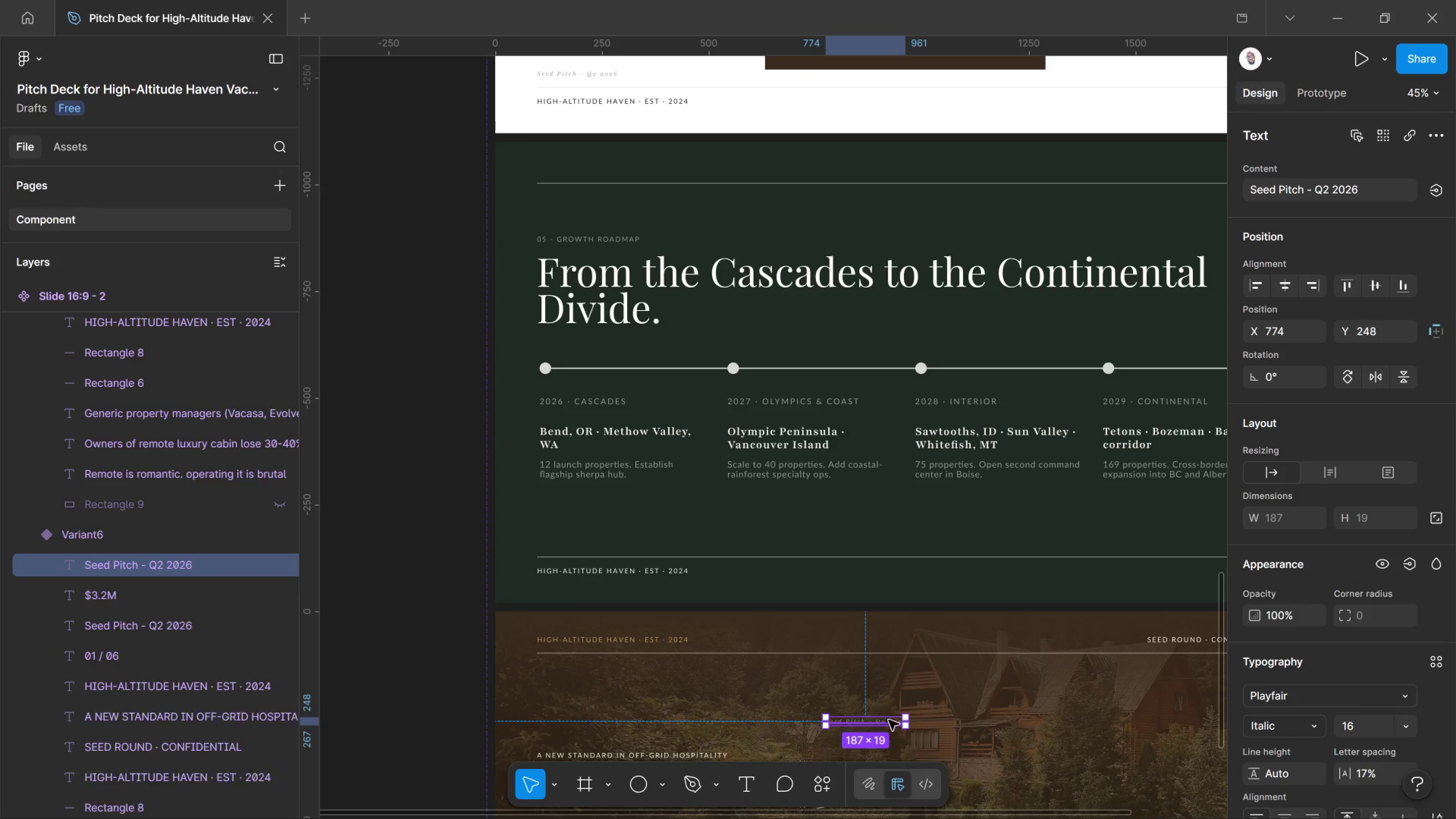 
scroll: coordinate [881, 707], scroll_direction: down, amount: 5.0
 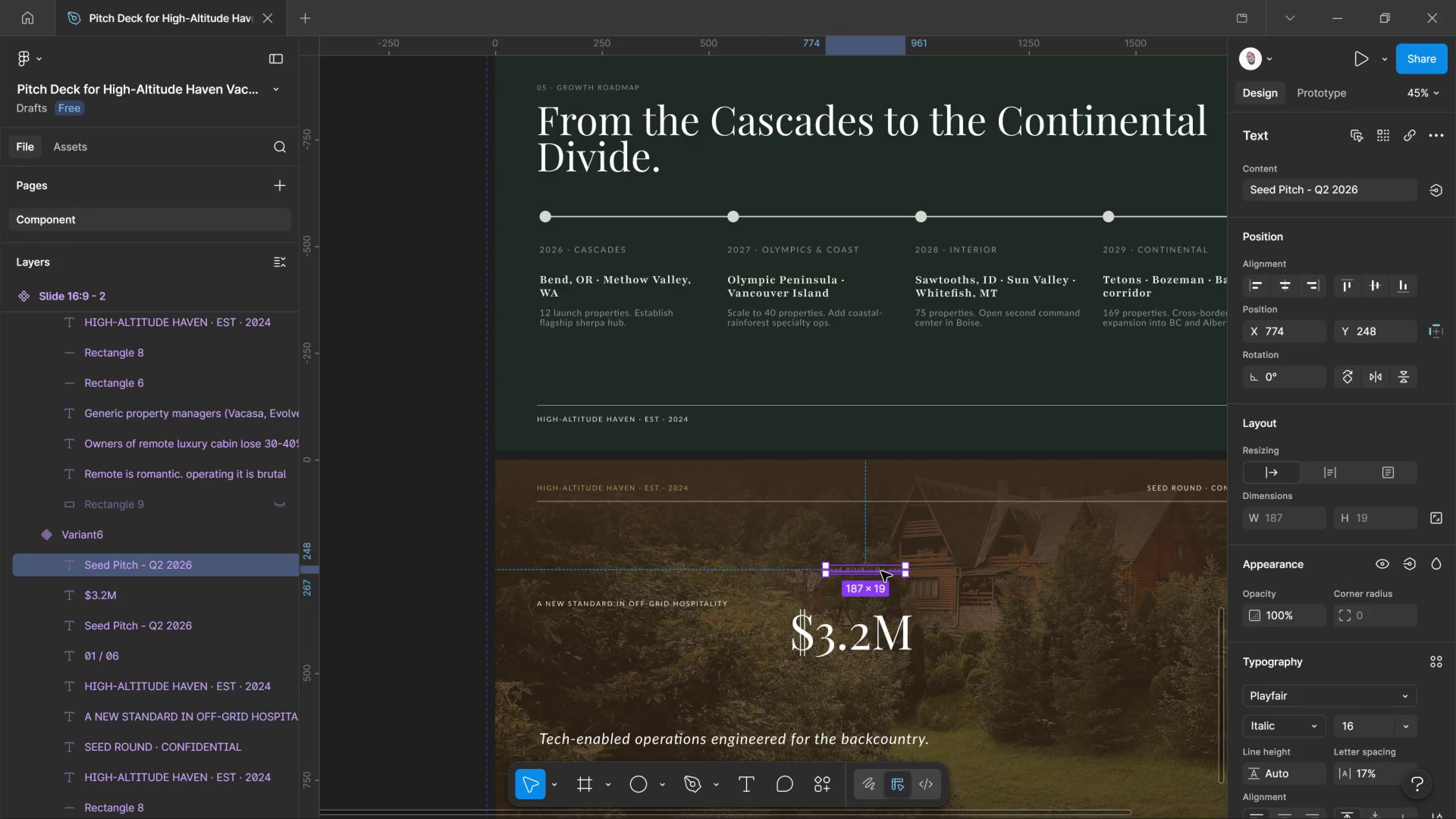 
left_click_drag(start_coordinate=[881, 571], to_coordinate=[868, 680])
 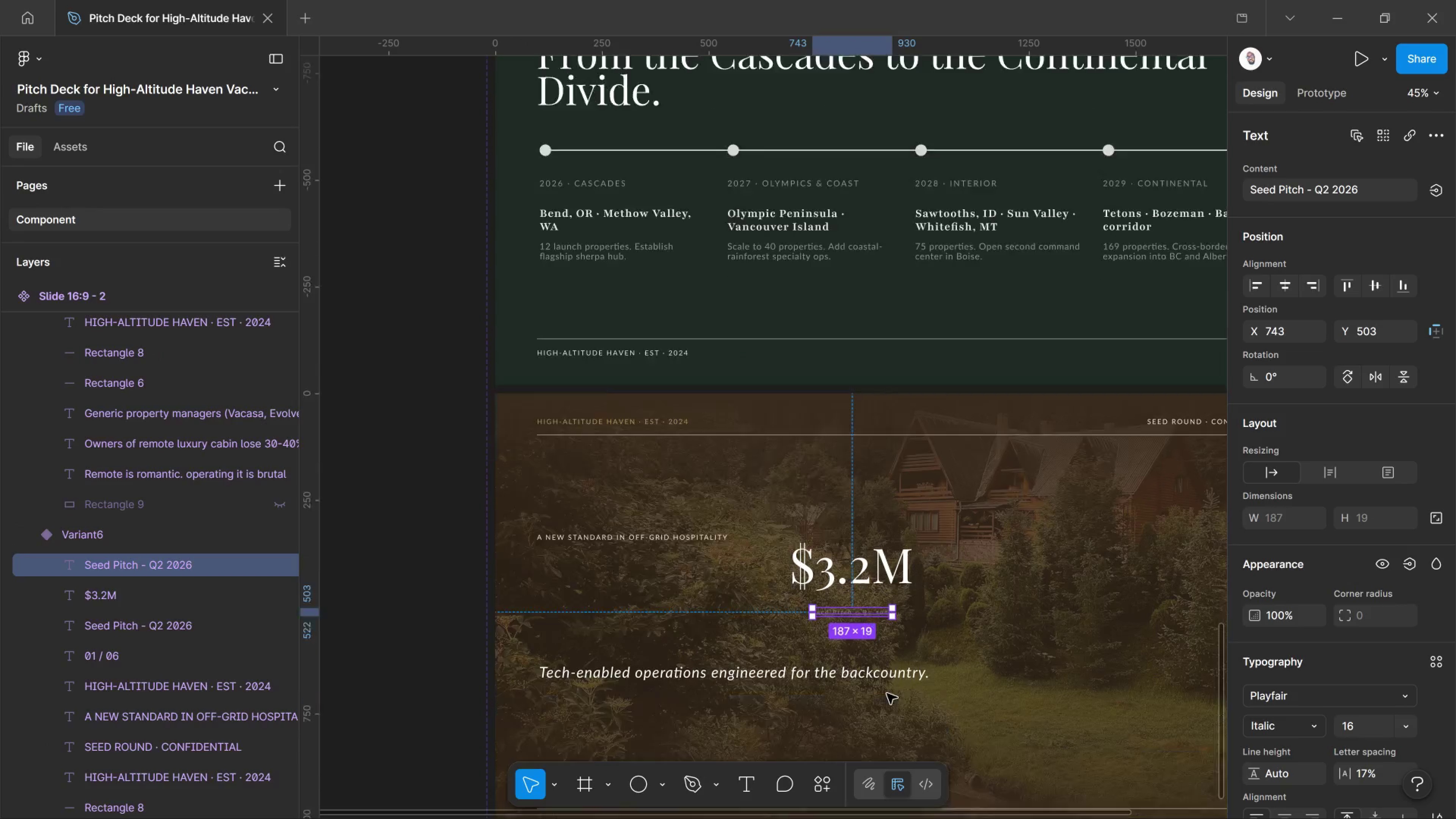 
key(Control+ControlLeft)
 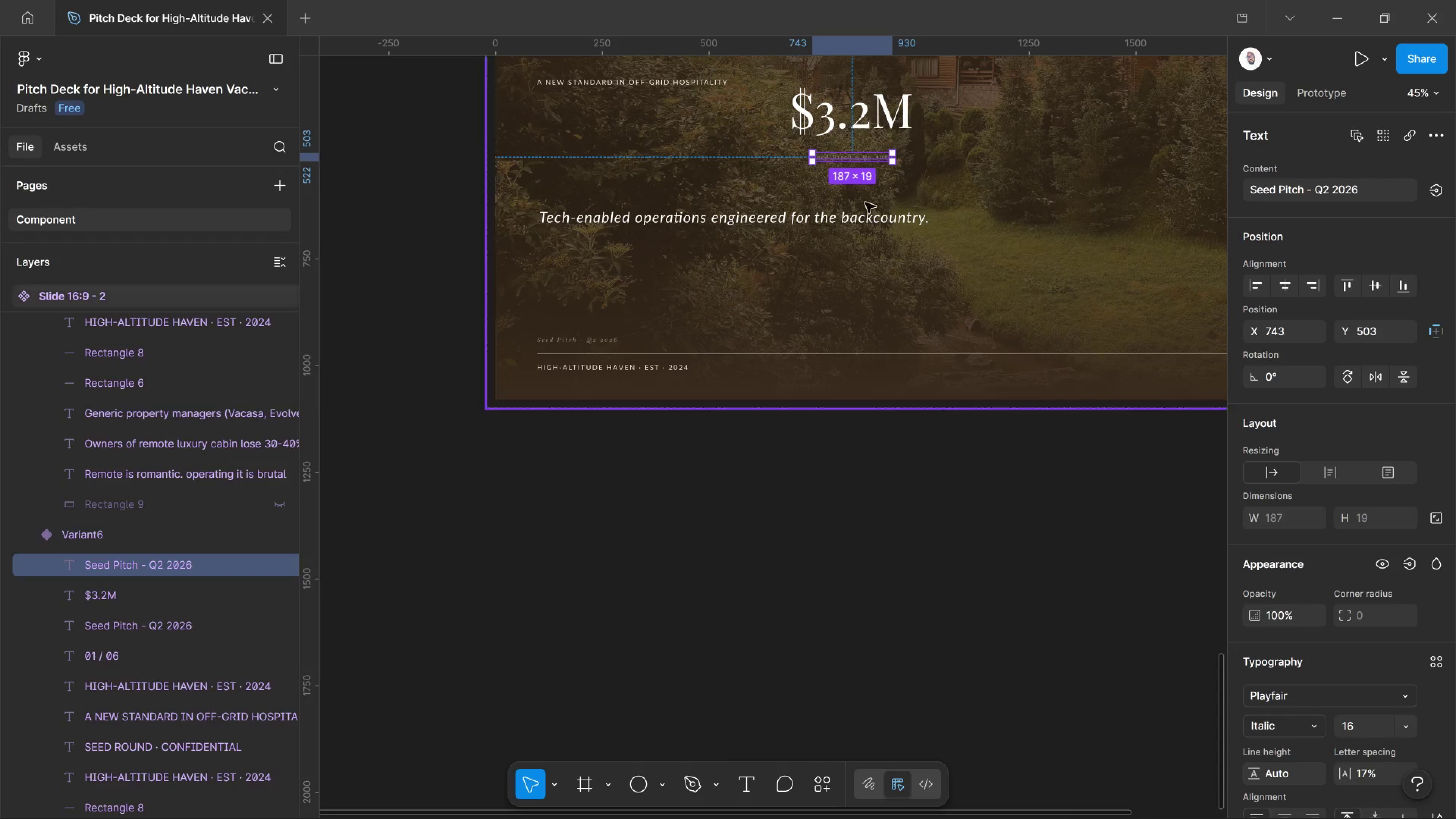 
hold_key(key=ControlLeft, duration=1.89)
 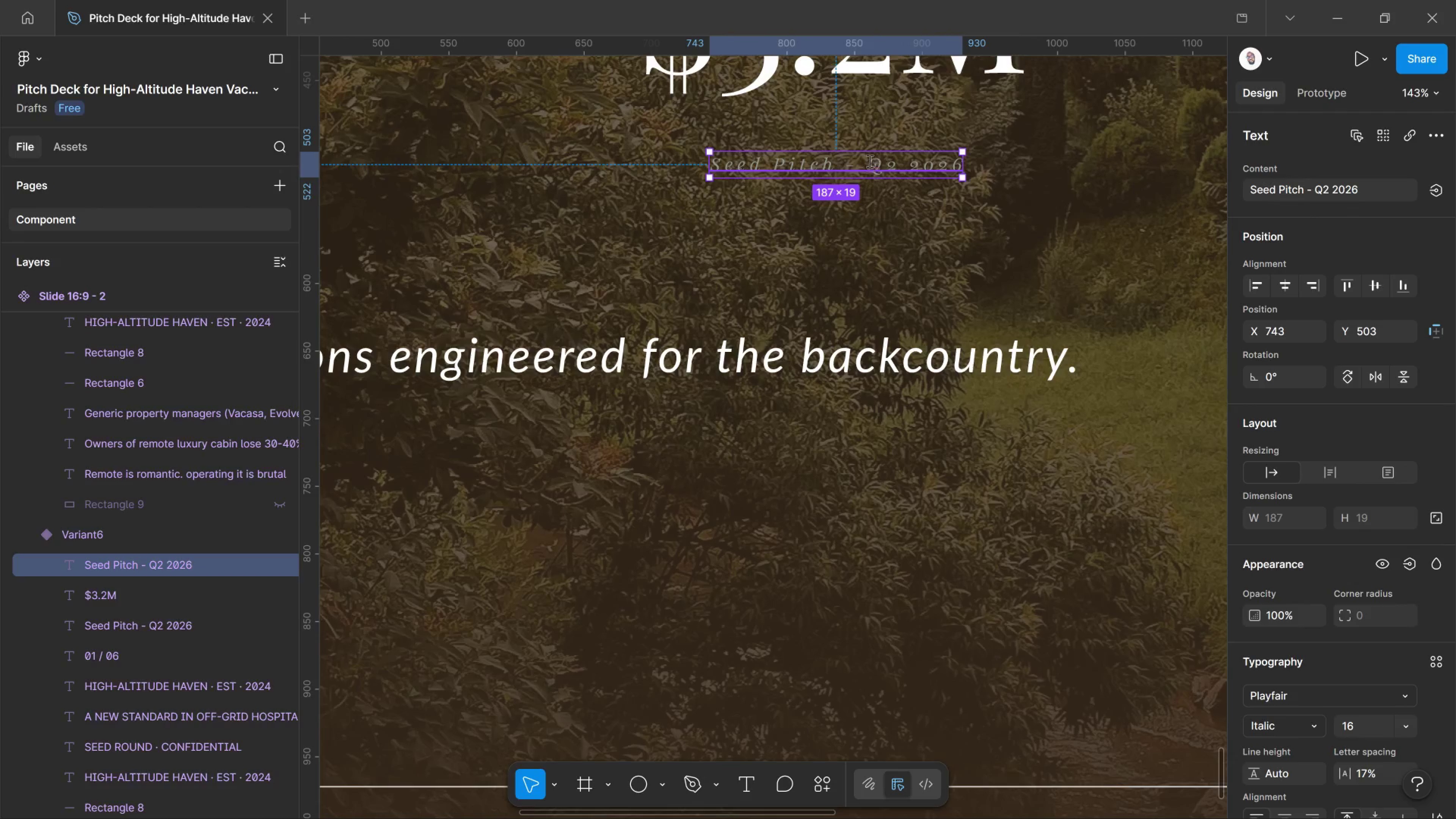 
scroll: coordinate [896, 697], scroll_direction: down, amount: 6.0
 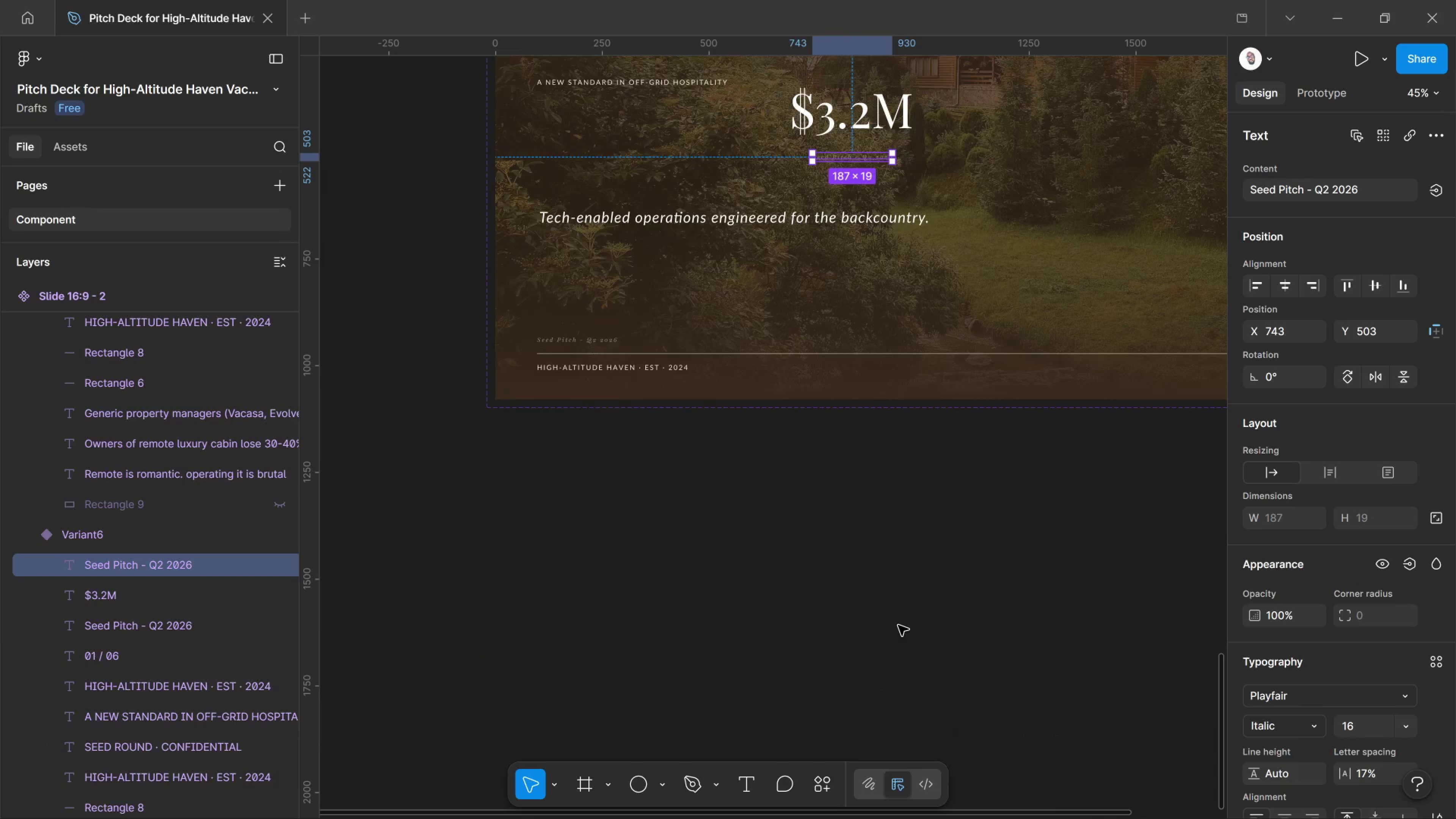 
scroll: coordinate [865, 157], scroll_direction: up, amount: 15.0
 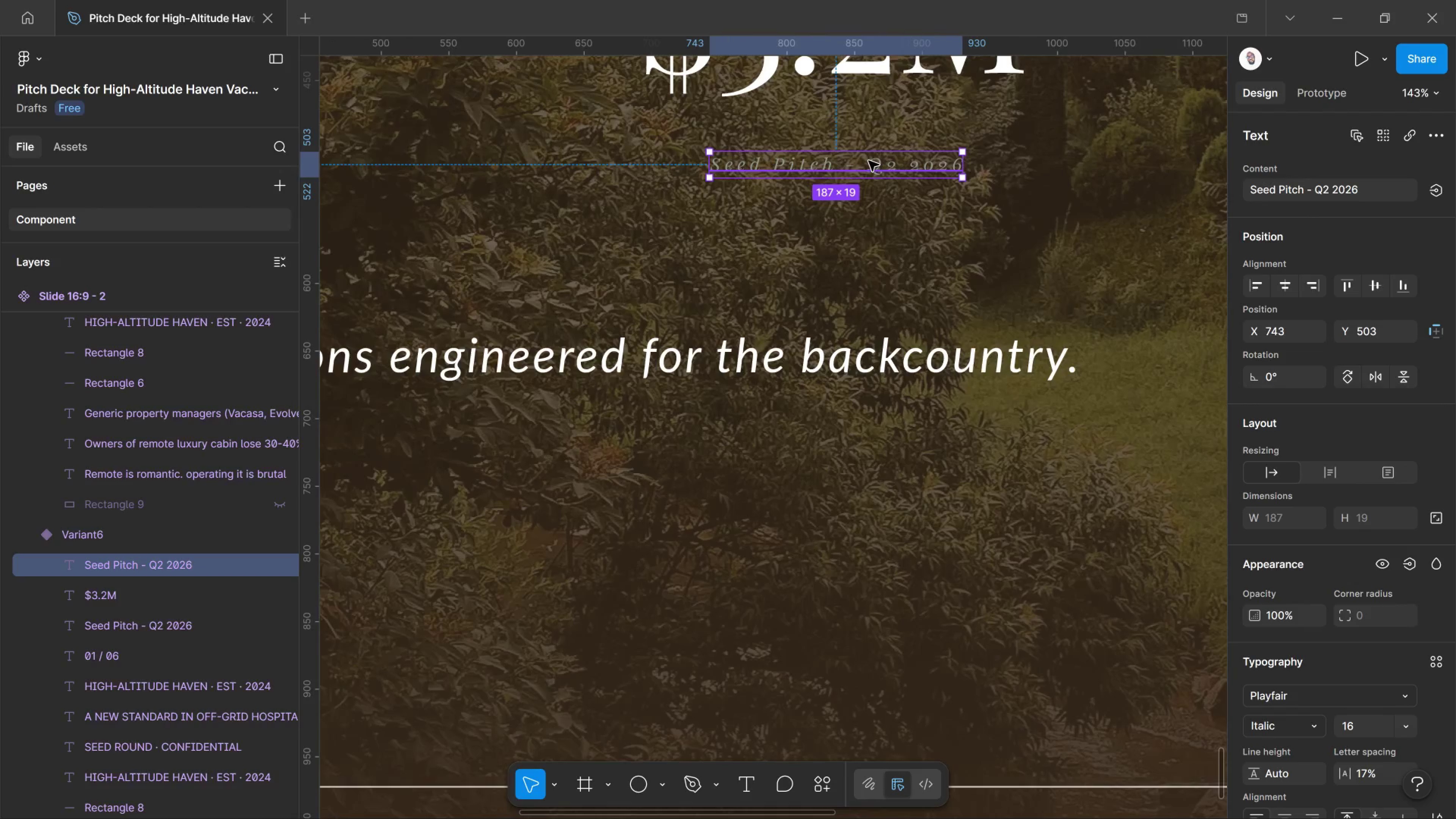 
left_click([869, 161])
 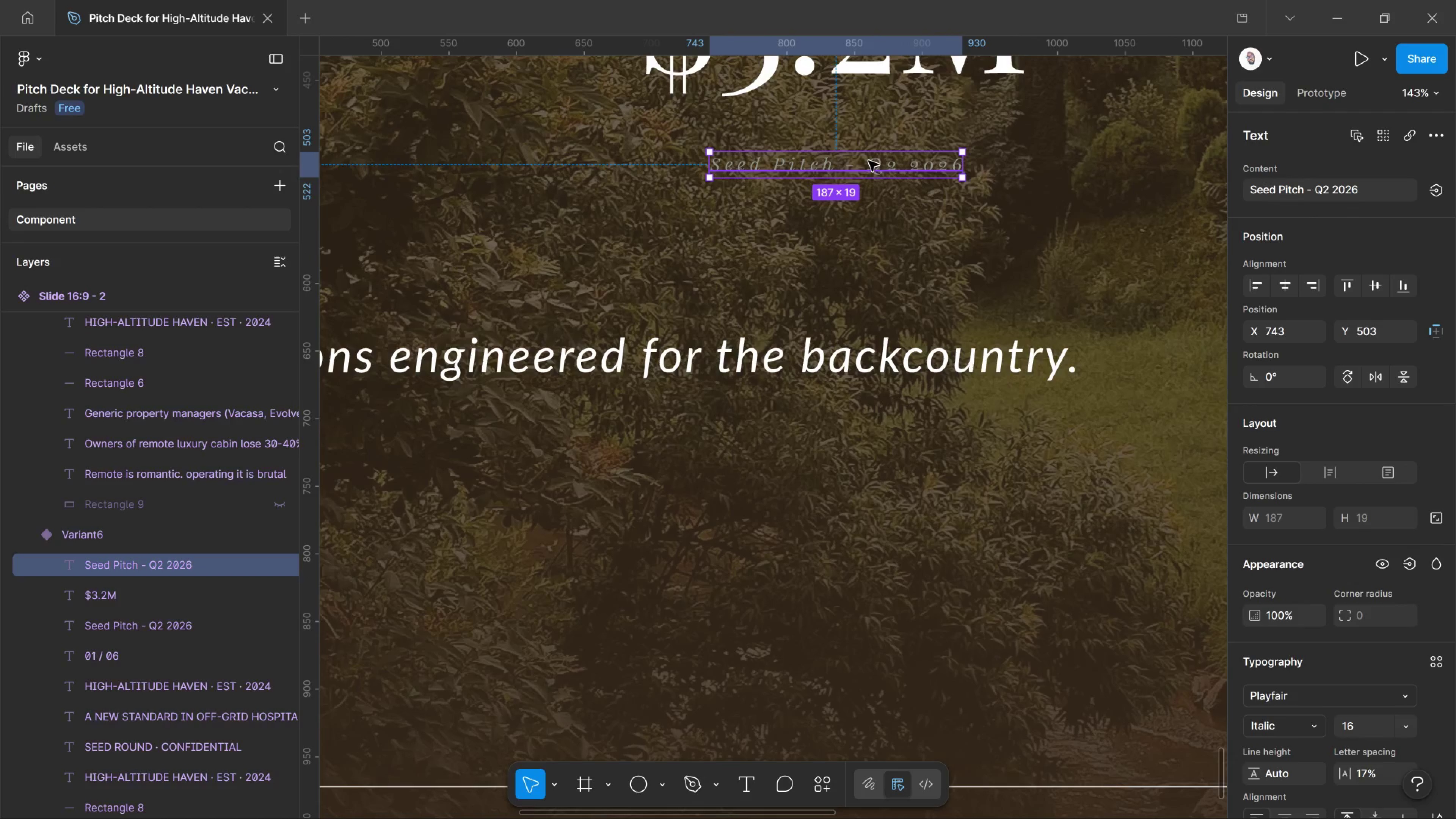 
left_click([869, 161])
 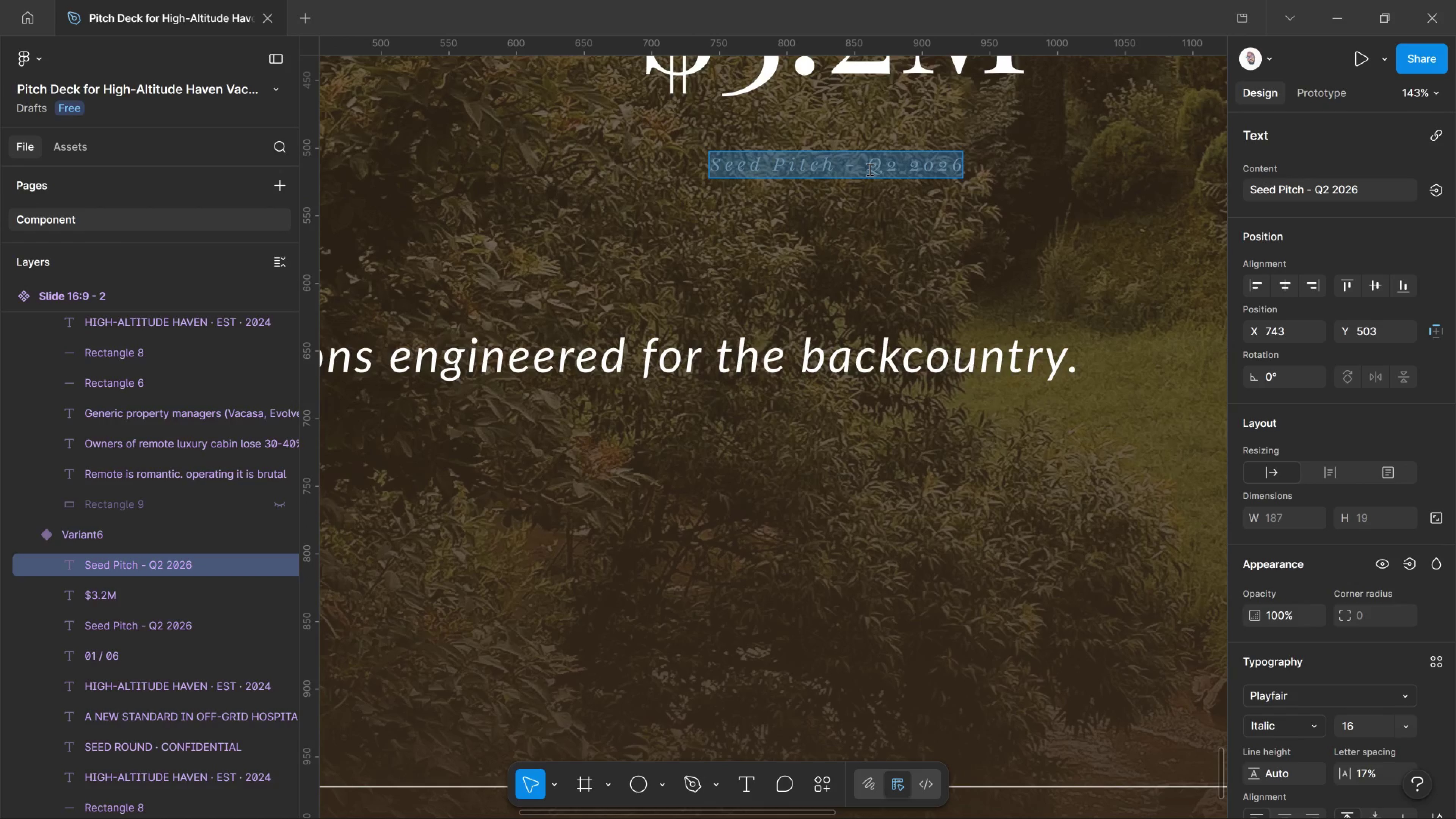 
hold_key(key=ControlLeft, duration=1.78)
 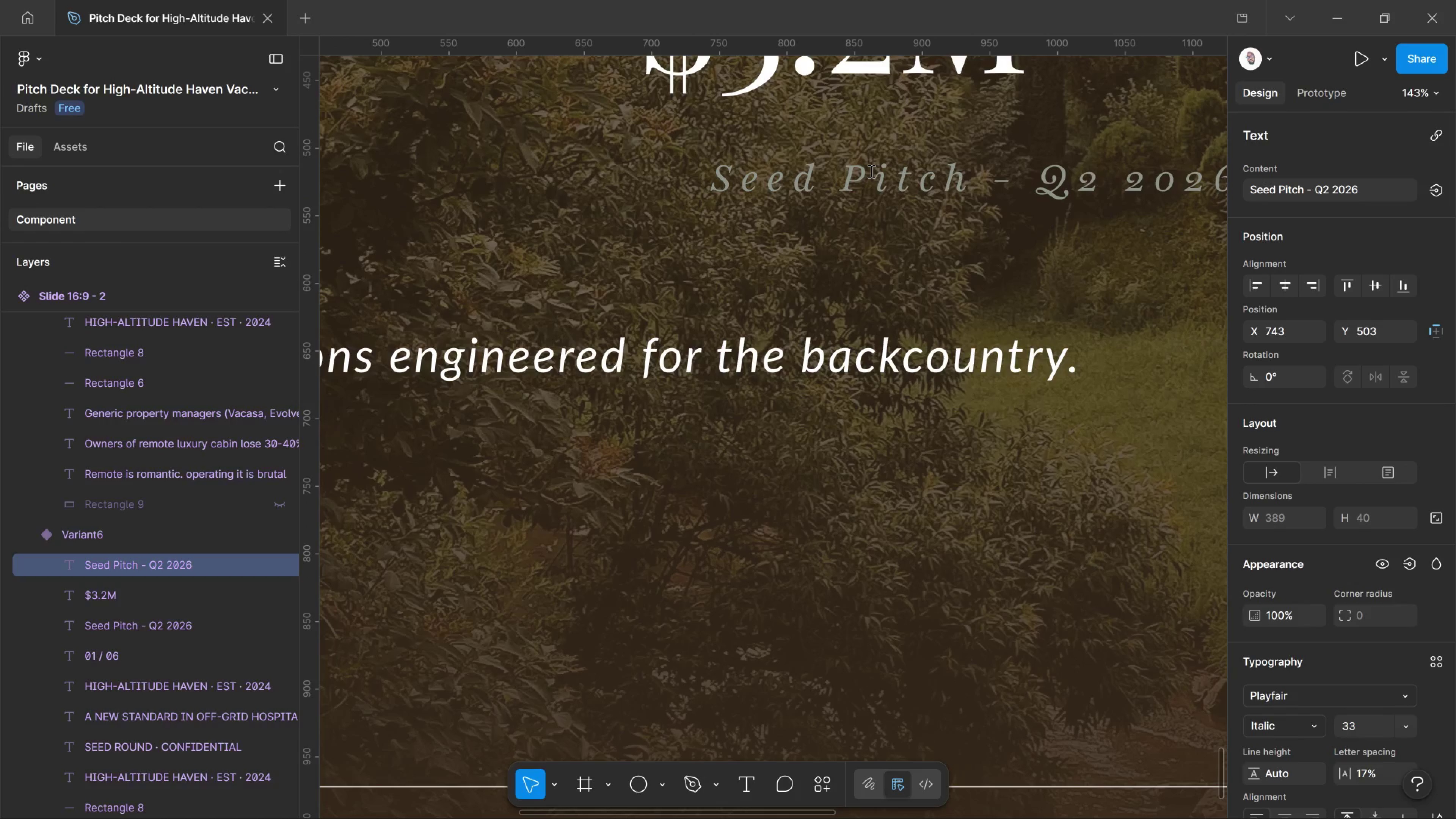 
hold_key(key=ShiftLeft, duration=1.69)
 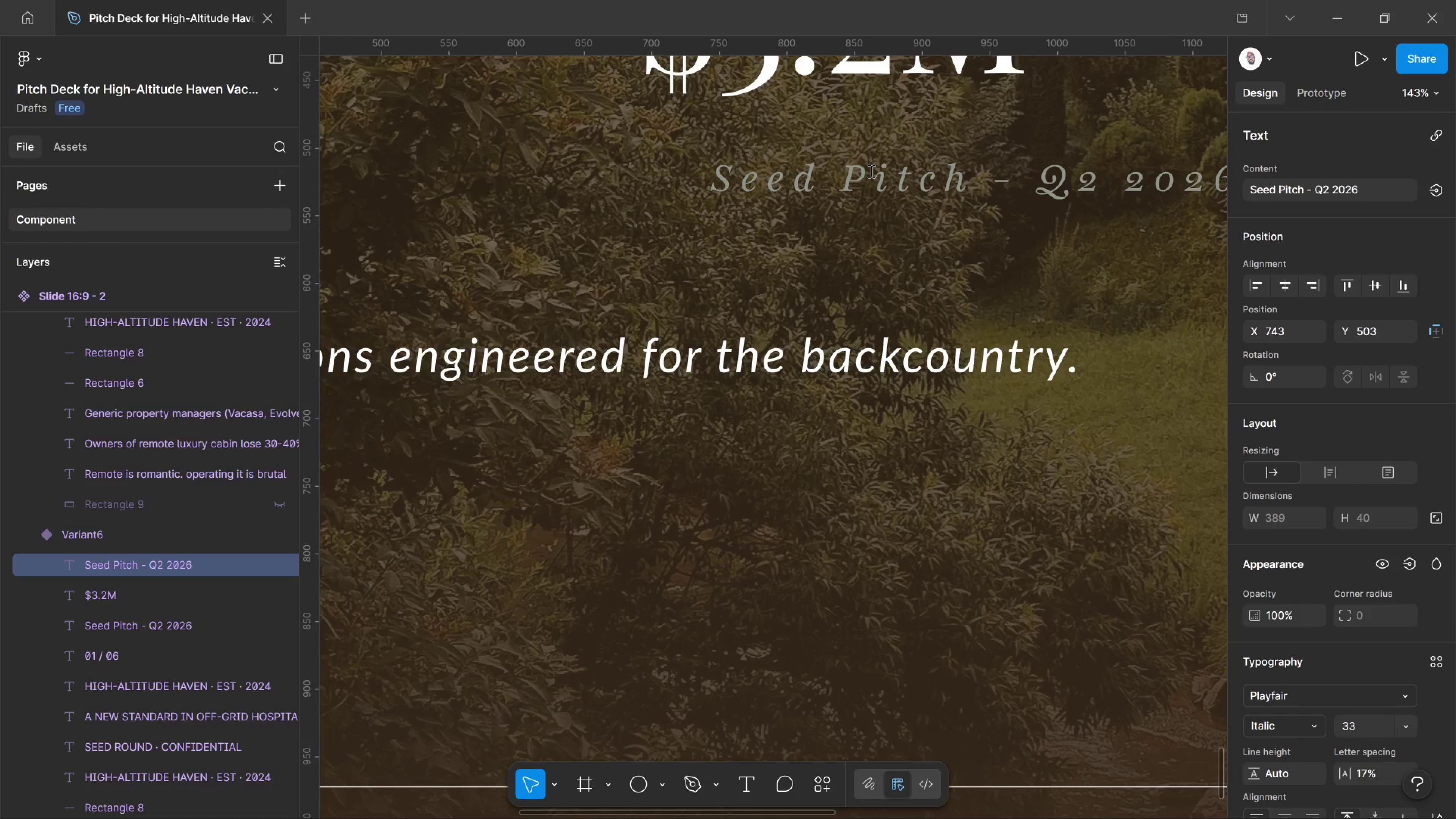 
hold_key(key=Period, duration=0.97)
 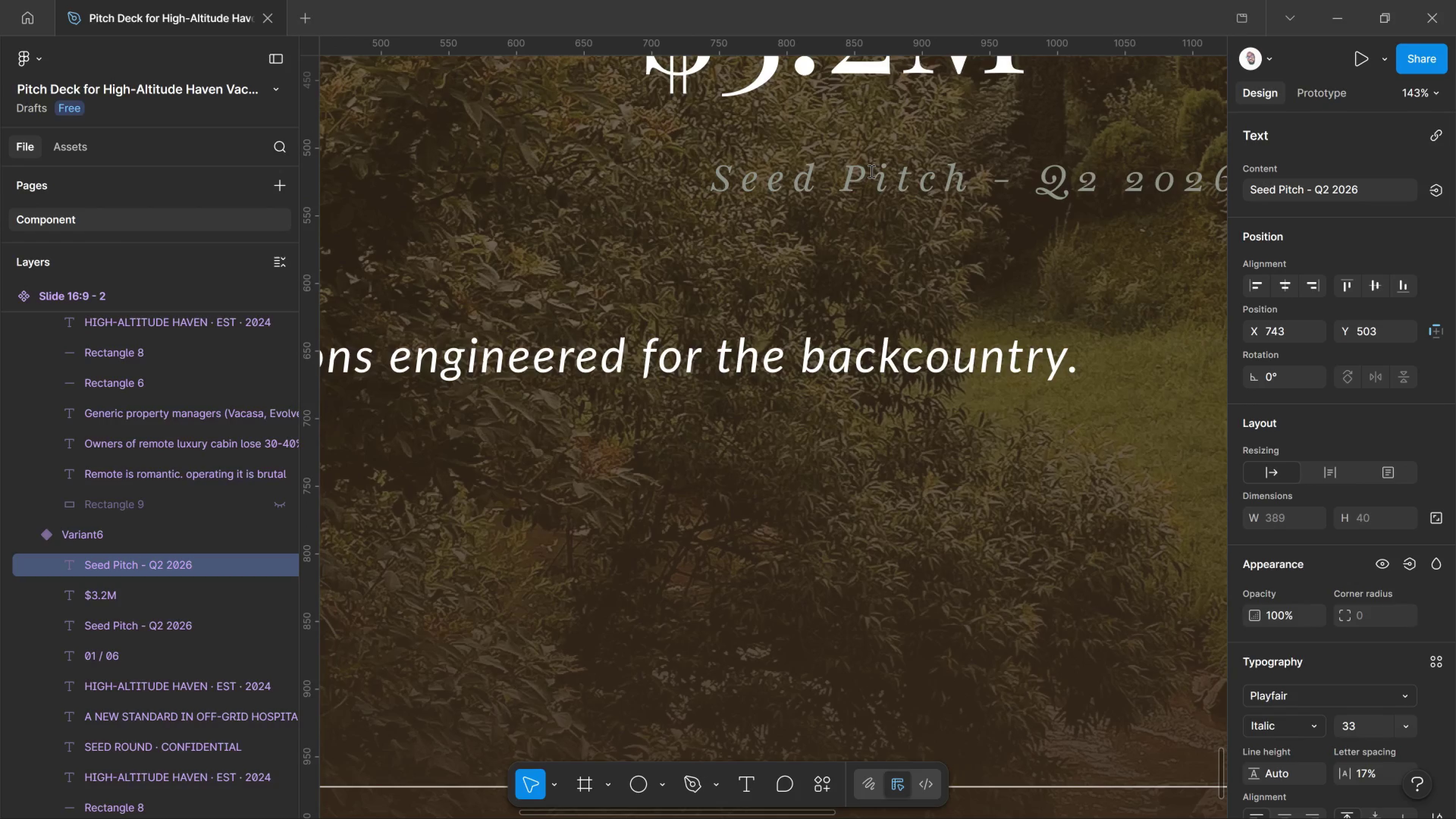 
key(Control+Shift+Comma)
 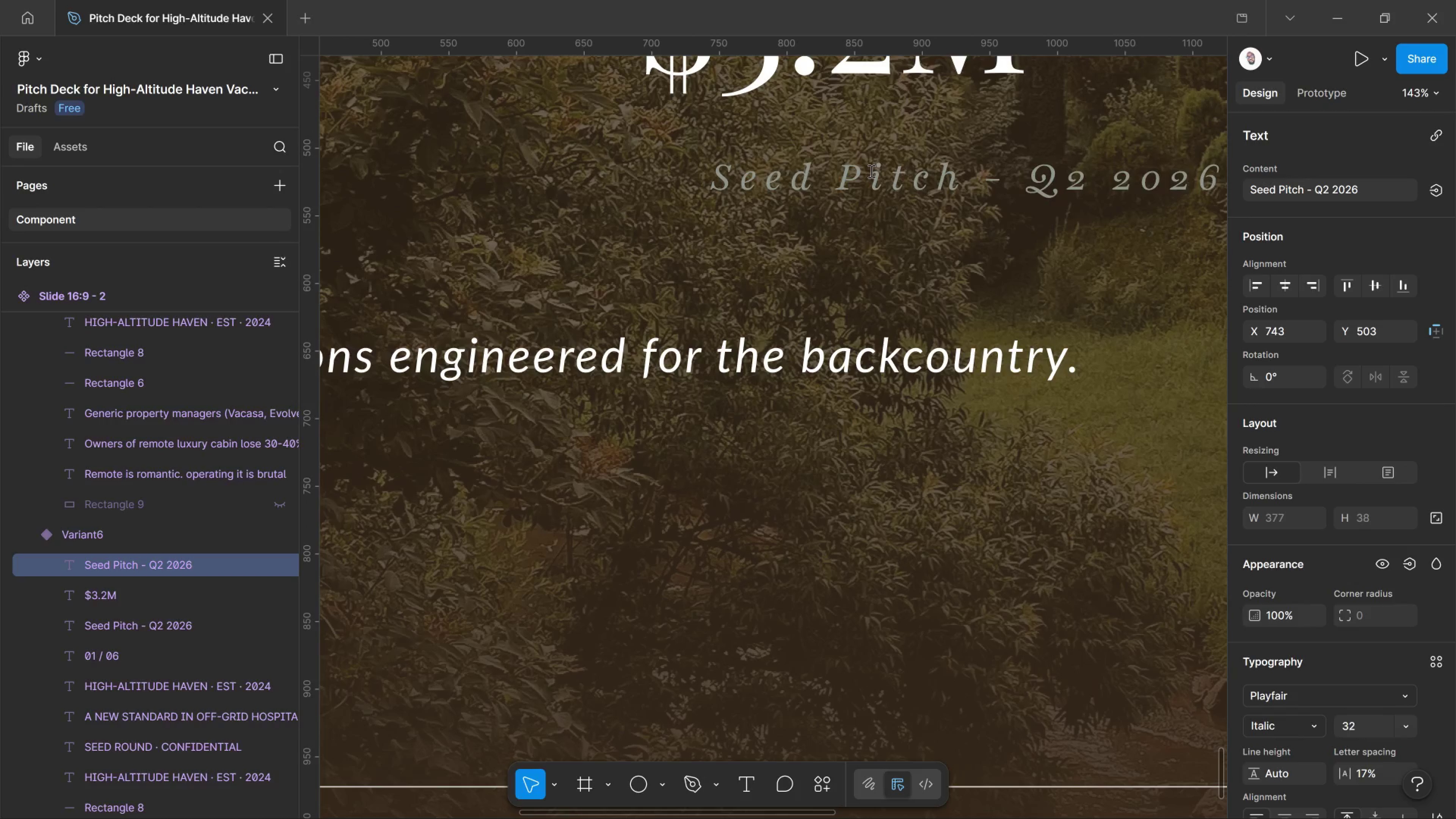 
key(Control+Shift+Comma)
 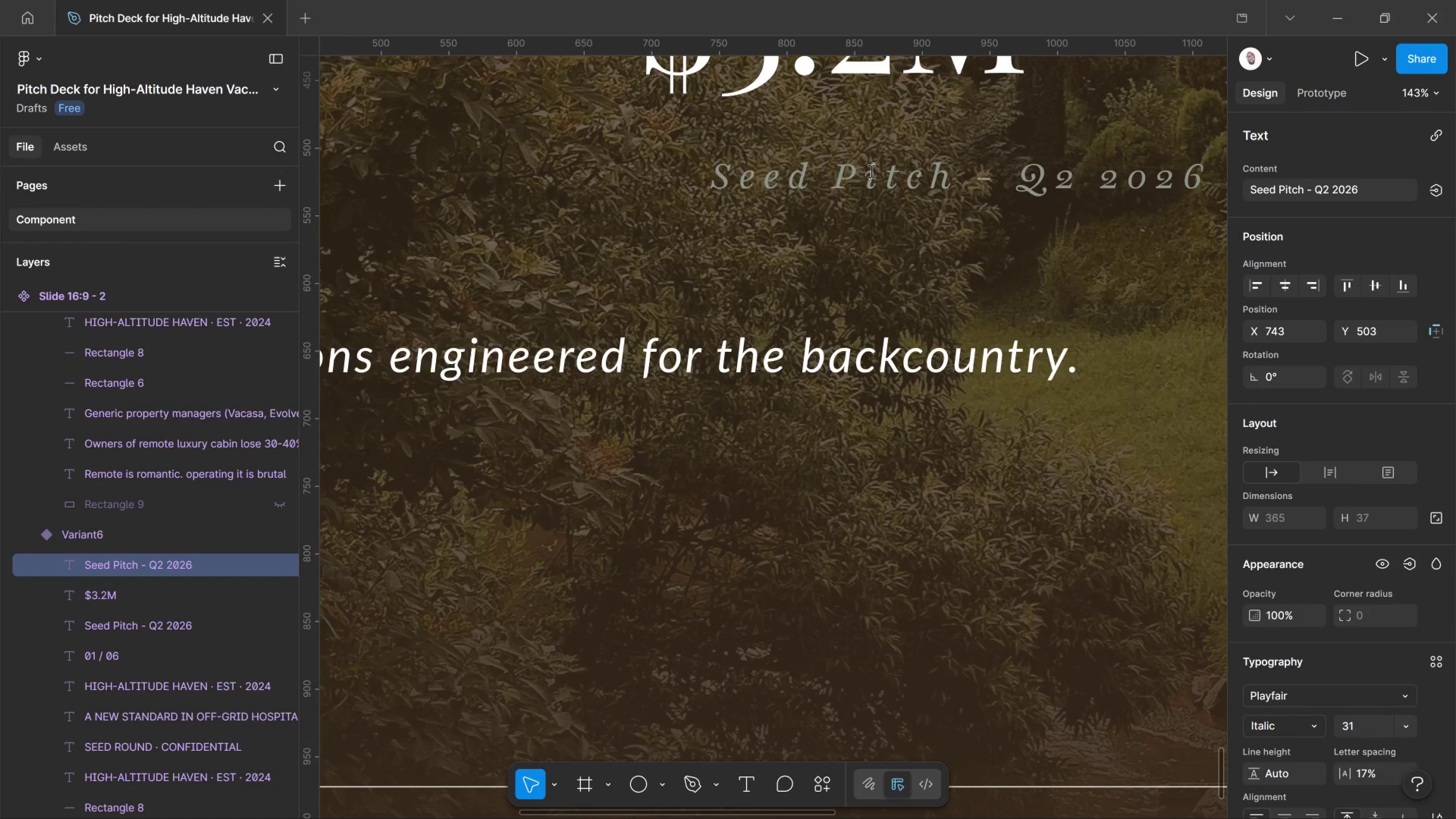 
key(Control+Shift+Comma)
 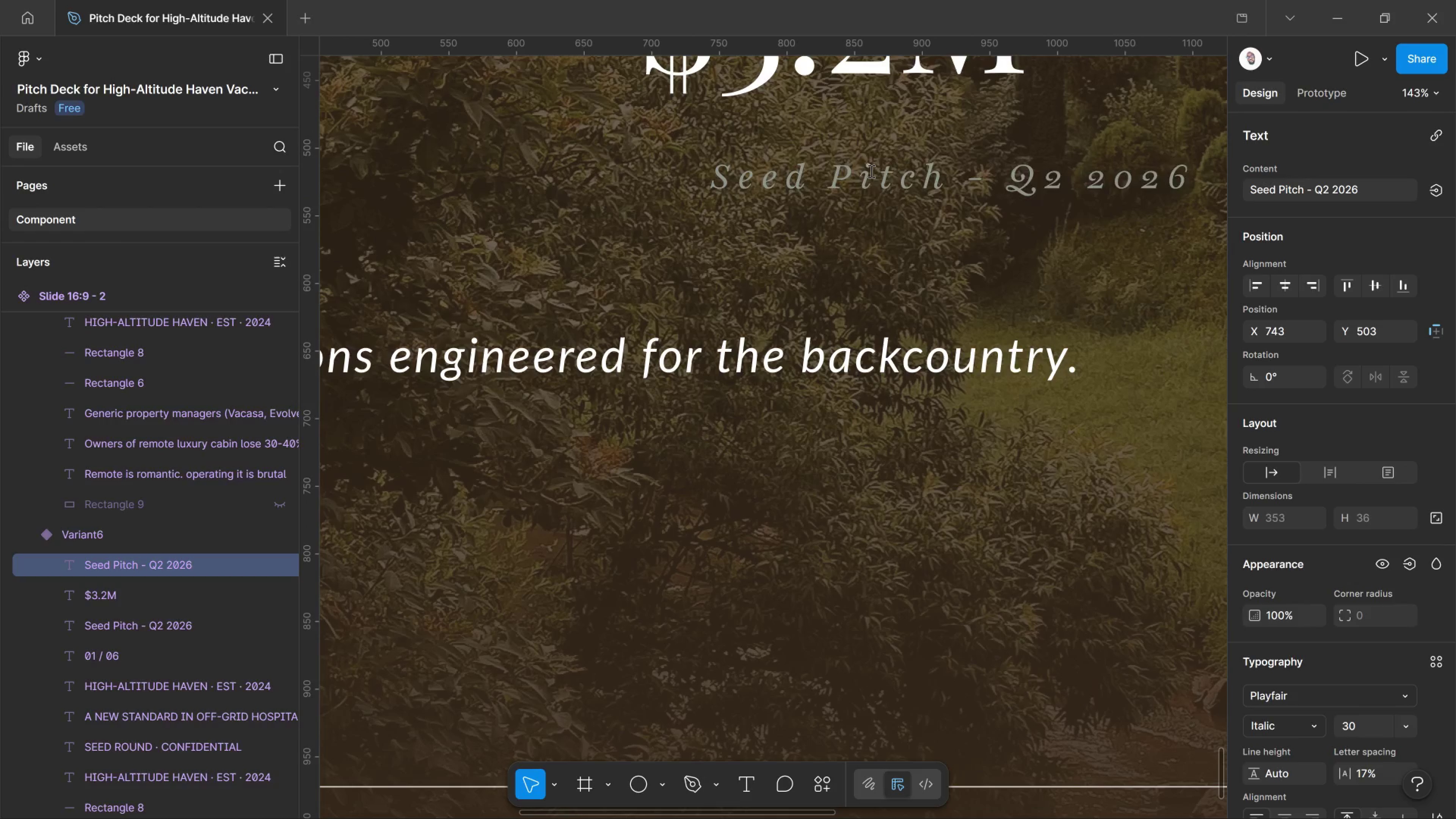 
hold_key(key=Comma, duration=0.44)
 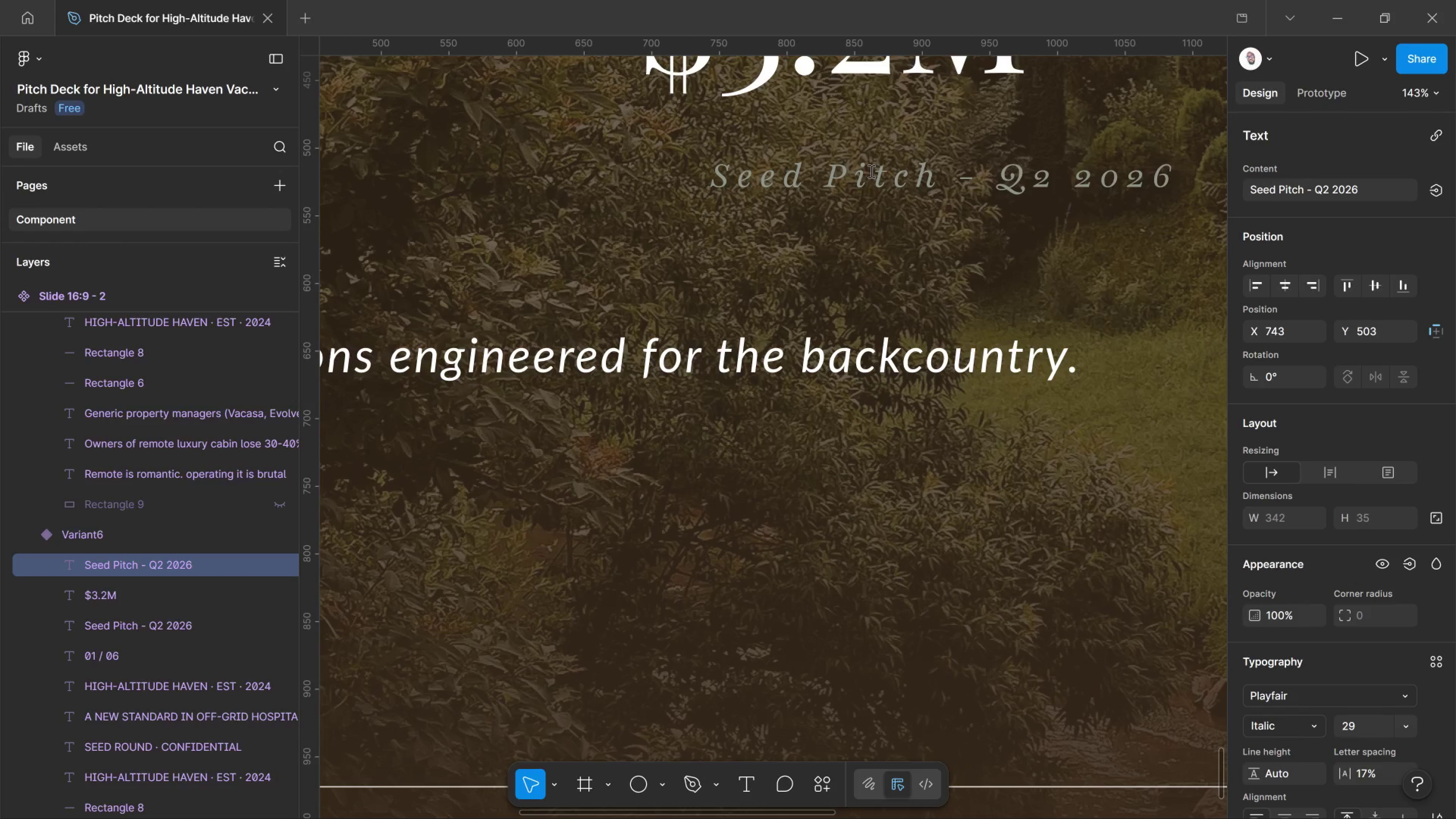 
key(Control+Shift+Comma)
 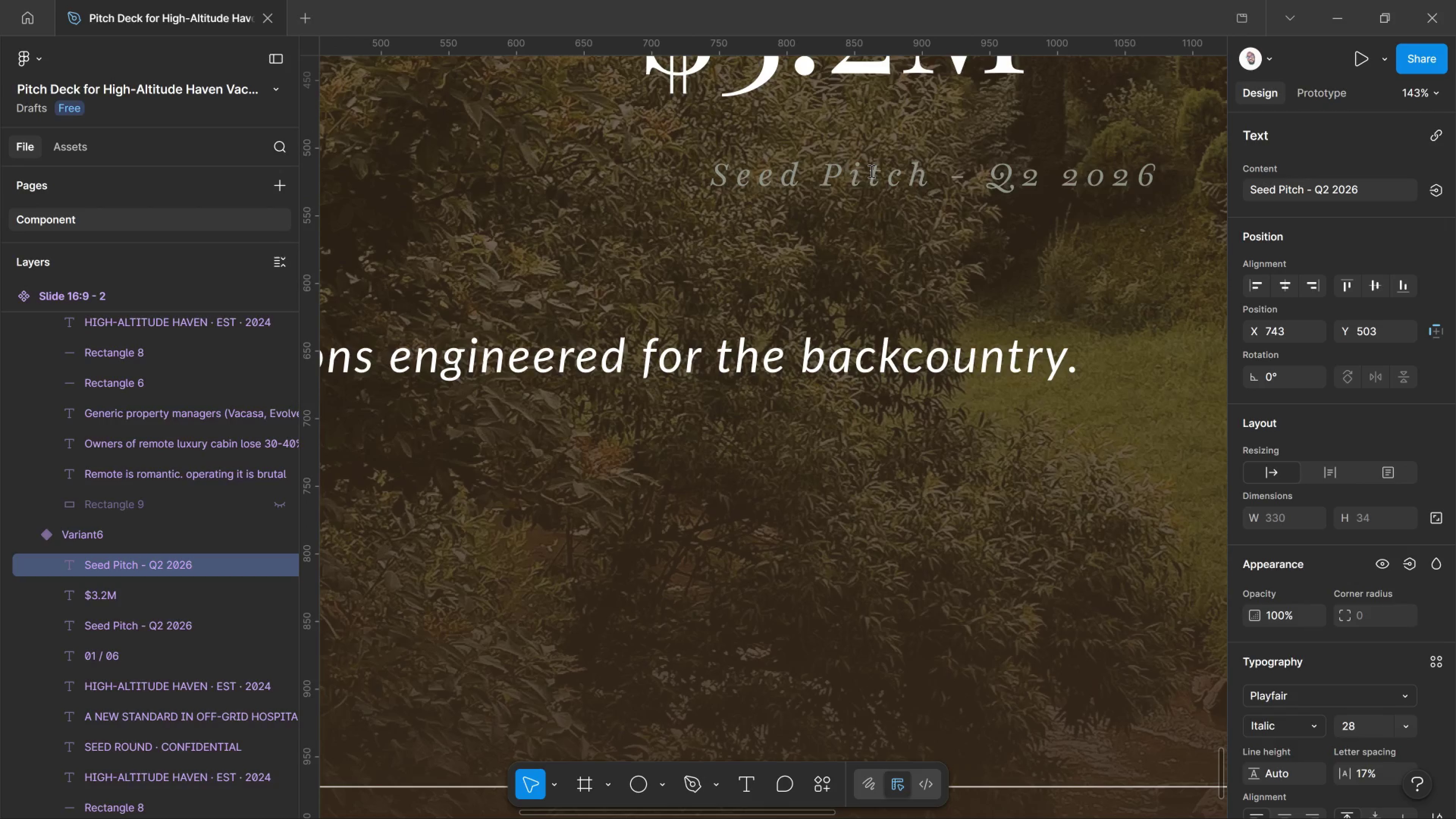 
key(Control+Shift+Comma)
 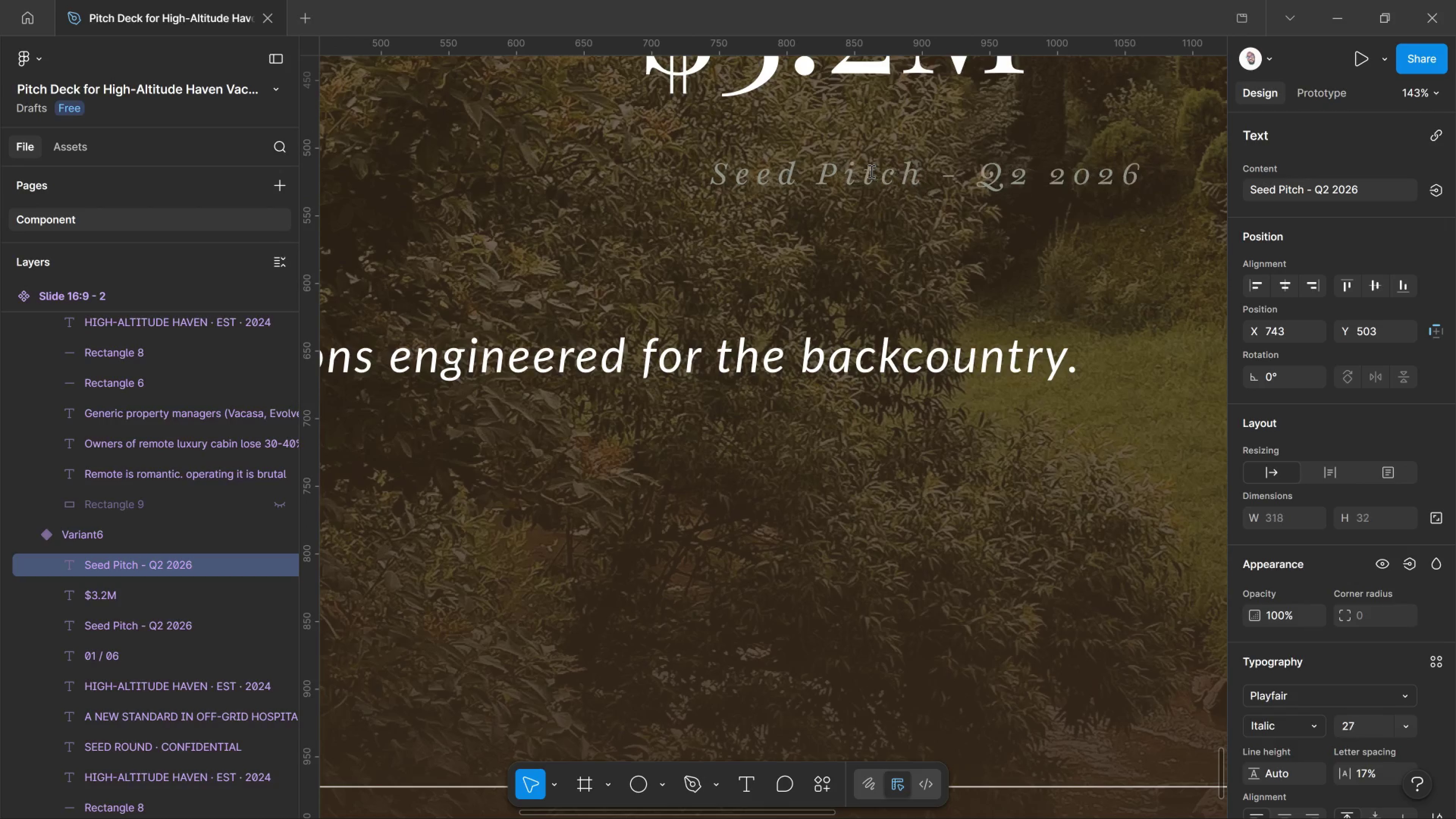 
key(Control+Shift+Comma)
 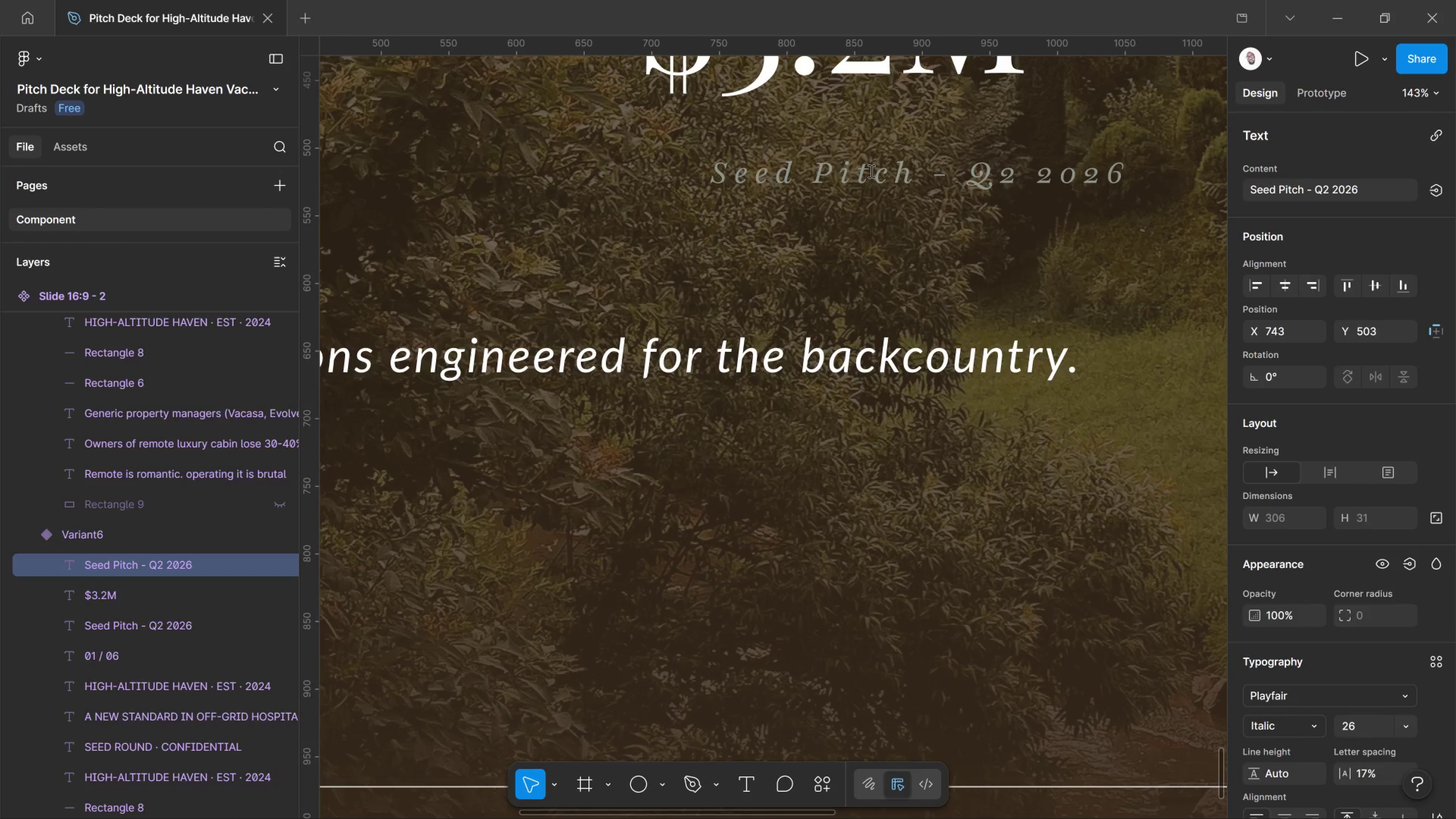 
key(Control+Shift+Comma)
 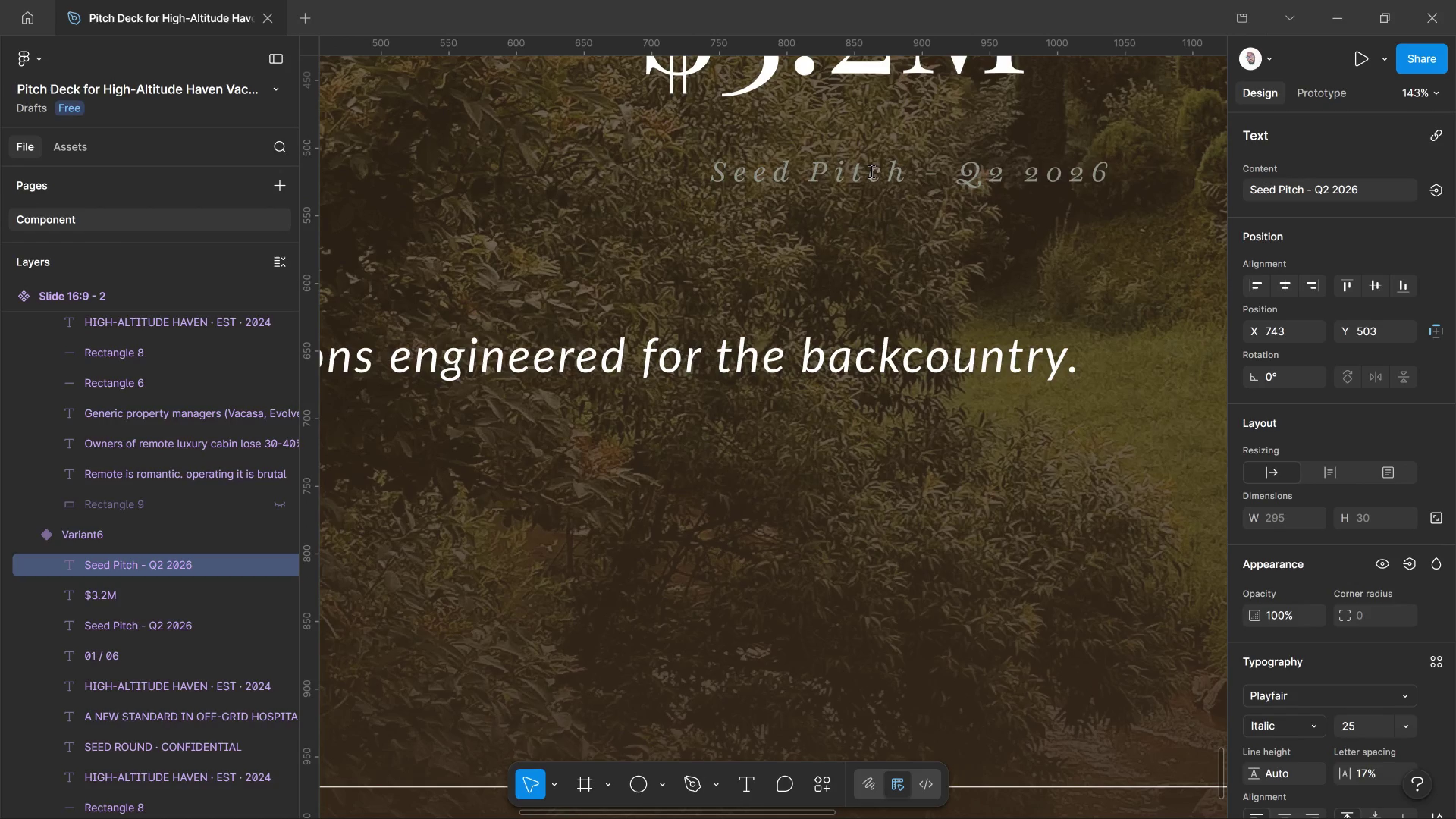 
key(Control+Shift+Comma)
 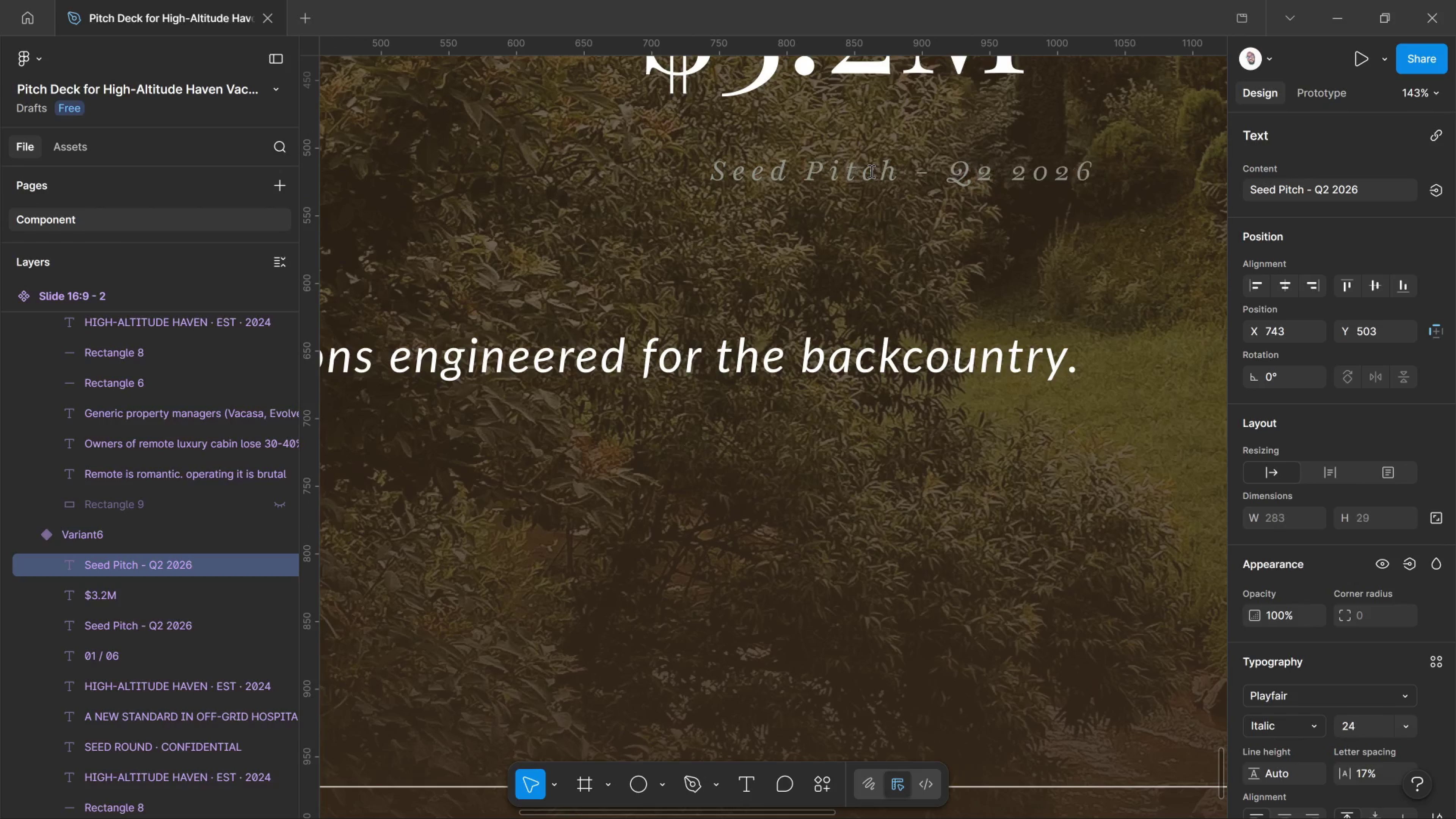 
key(Control+Shift+Comma)
 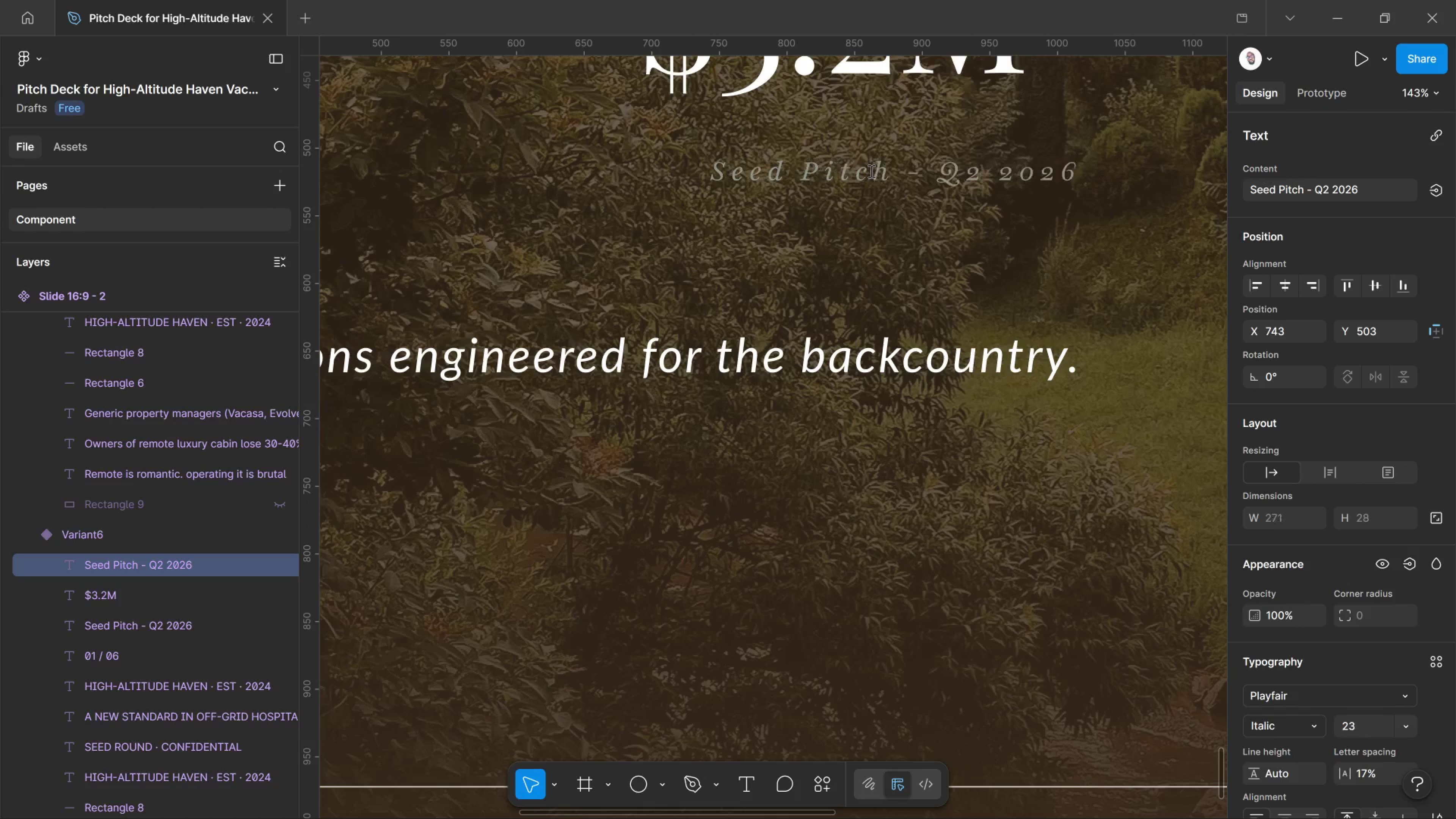 
key(Control+Shift+Comma)
 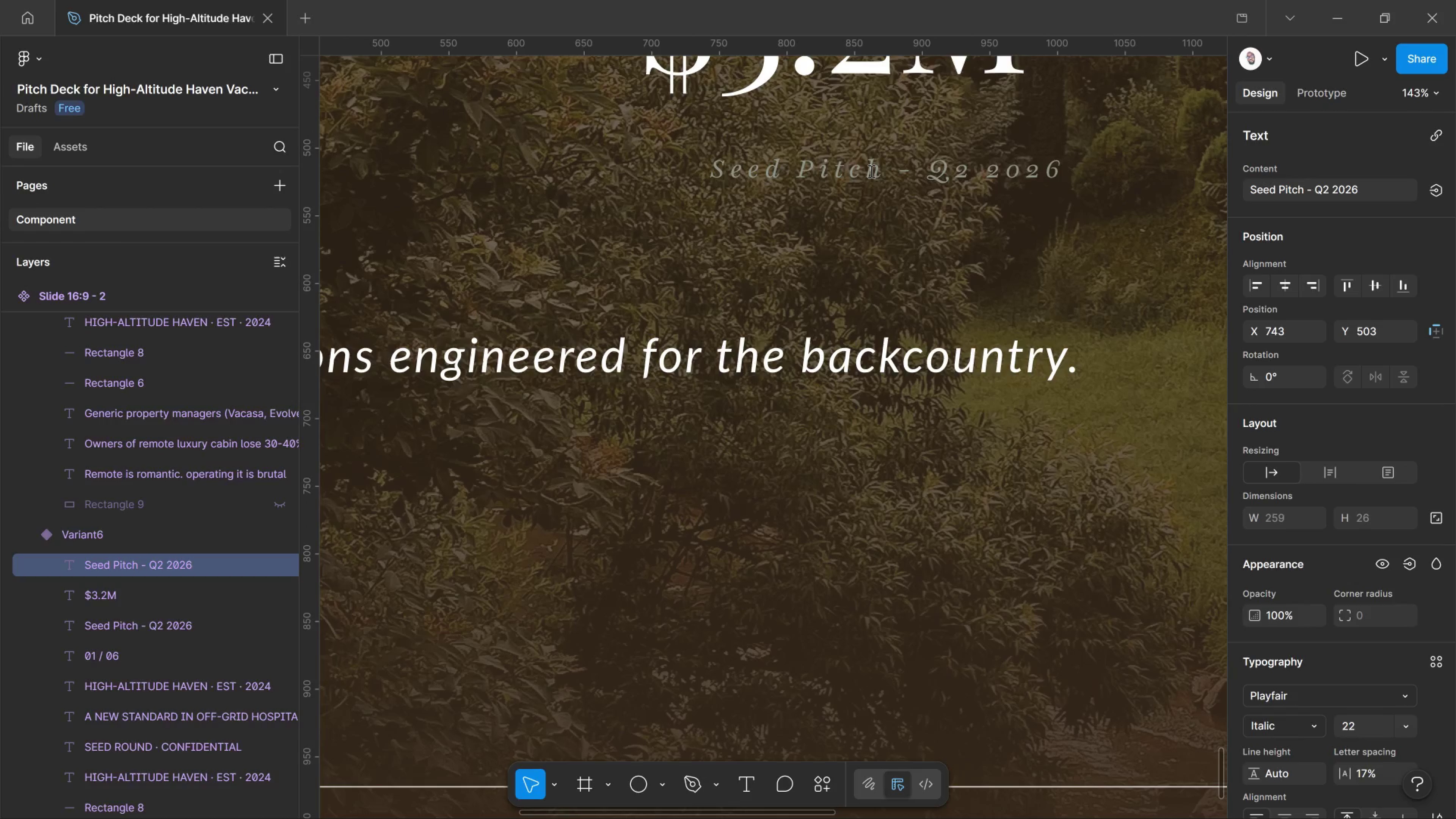 
key(Control+Shift+Comma)
 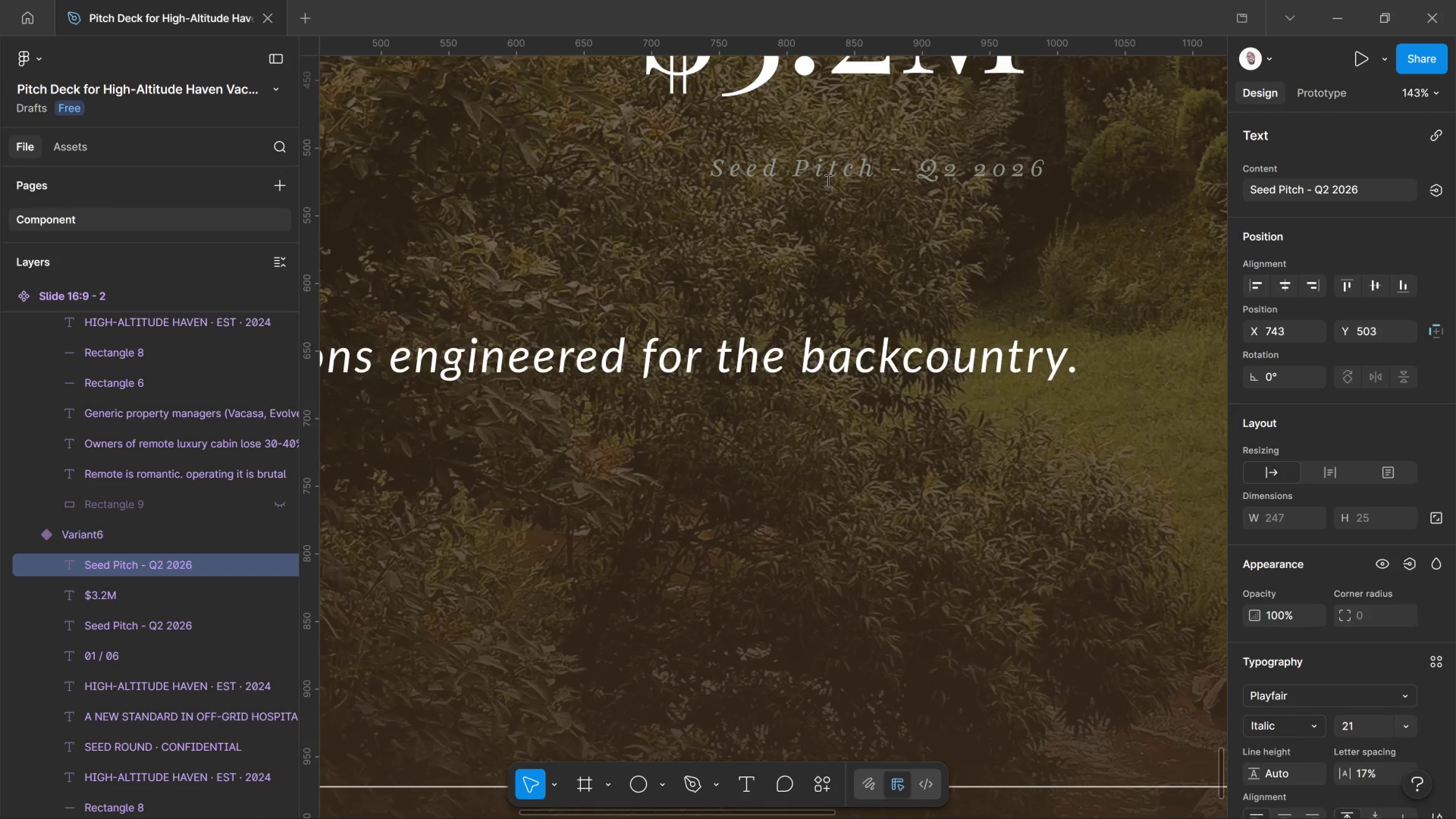 
left_click([850, 165])
 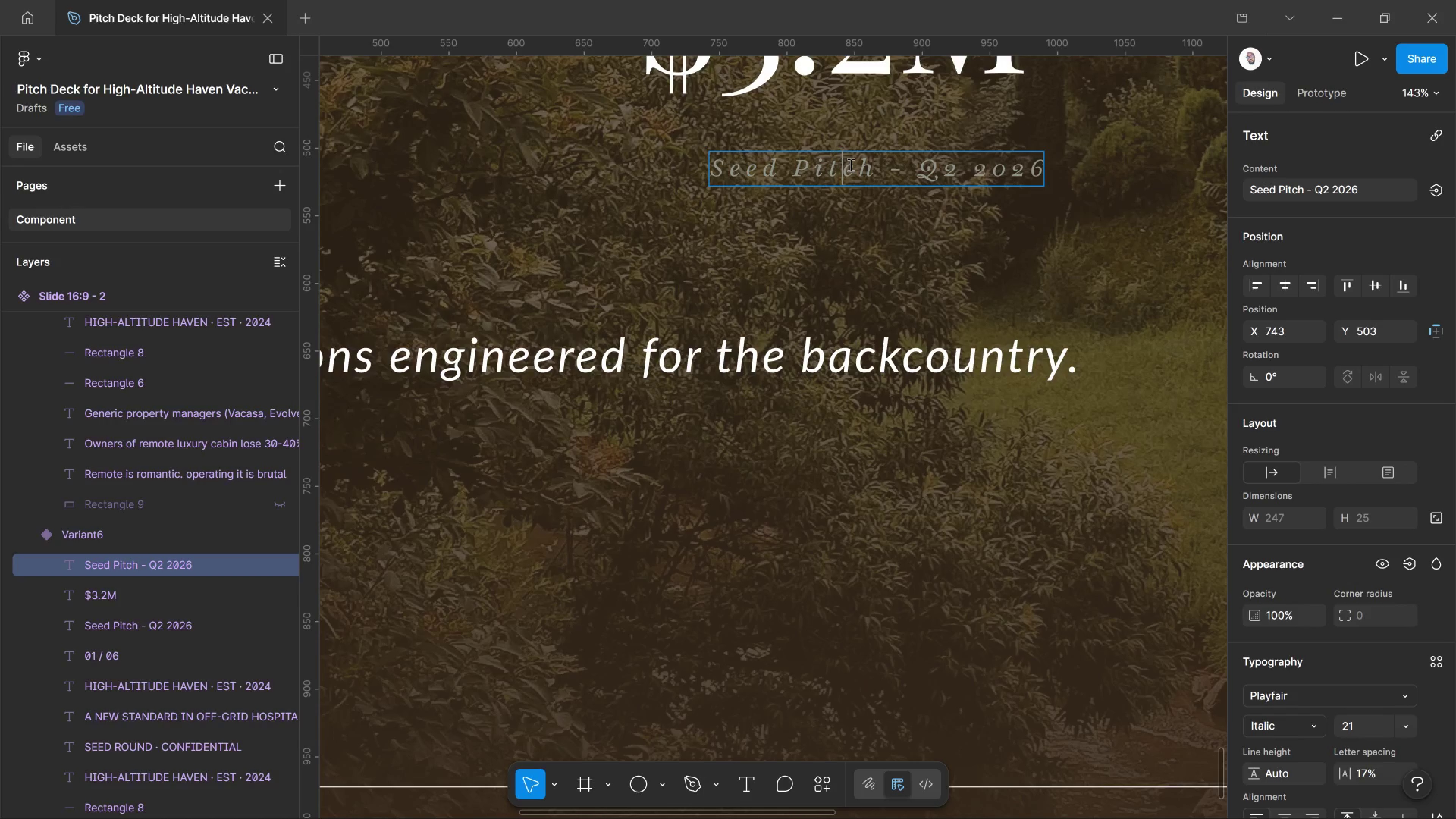 
key(Control+A)
 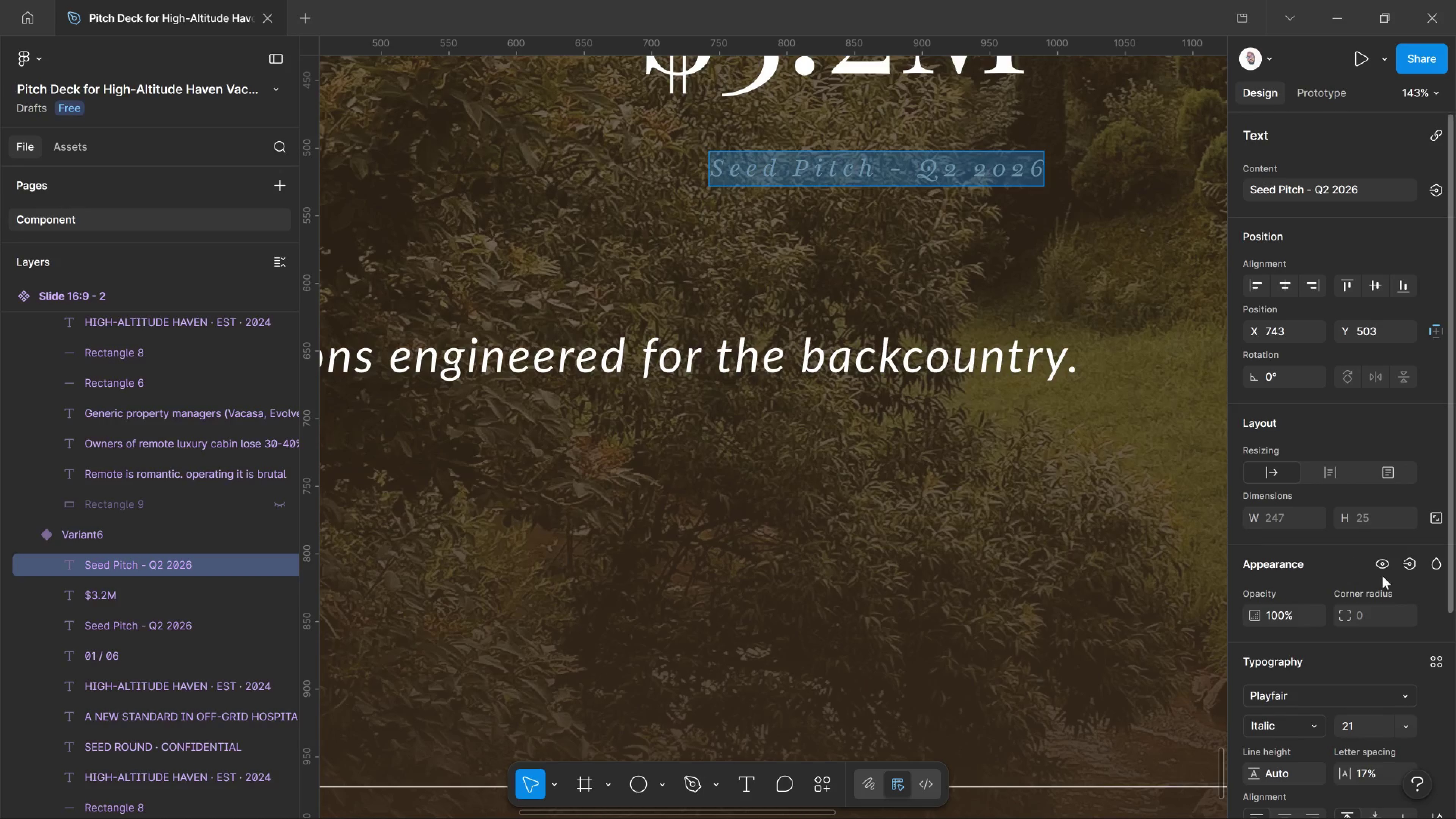 
scroll: coordinate [1388, 672], scroll_direction: down, amount: 4.0
 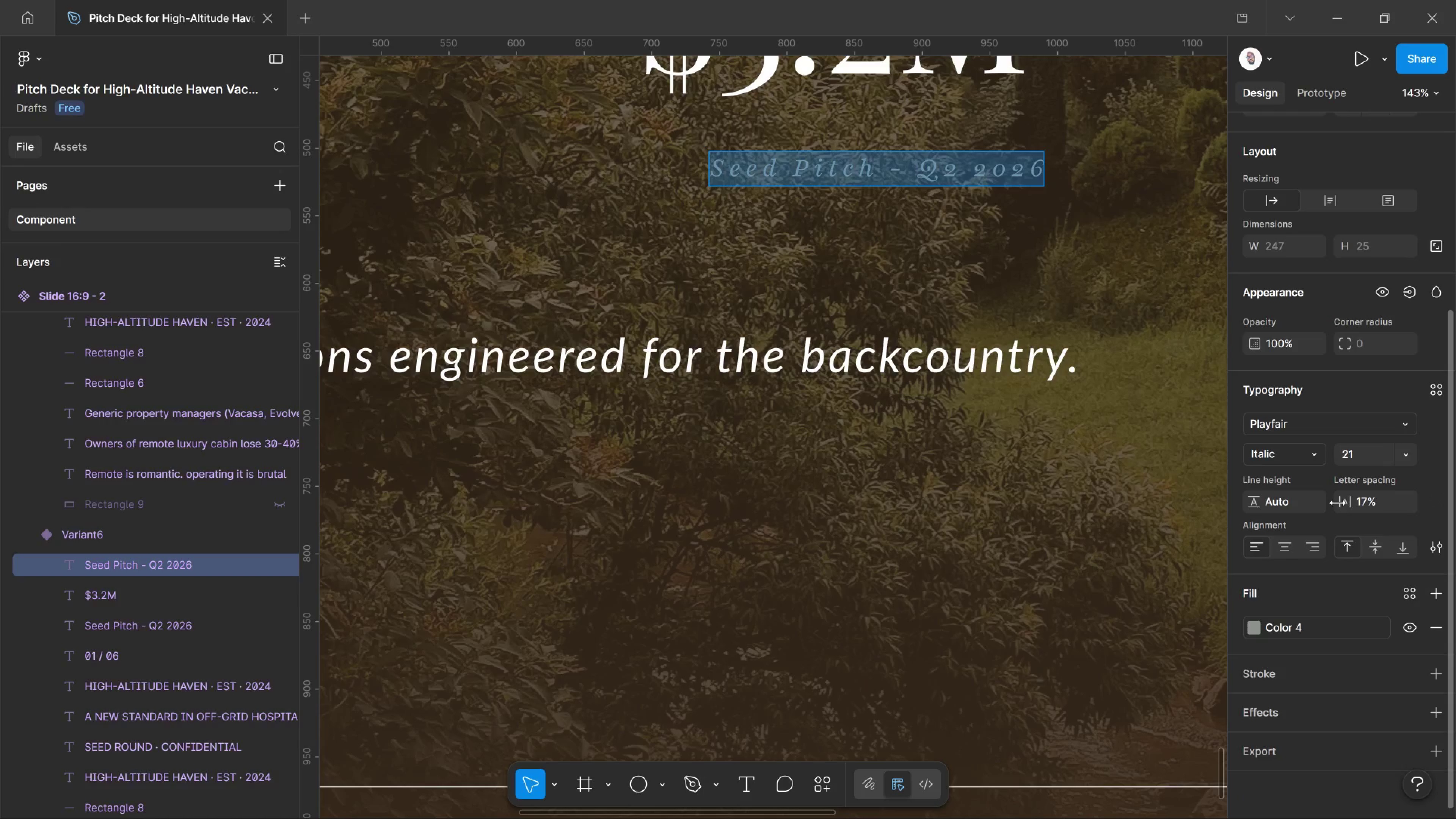 
left_click_drag(start_coordinate=[1355, 501], to_coordinate=[691, 427])
 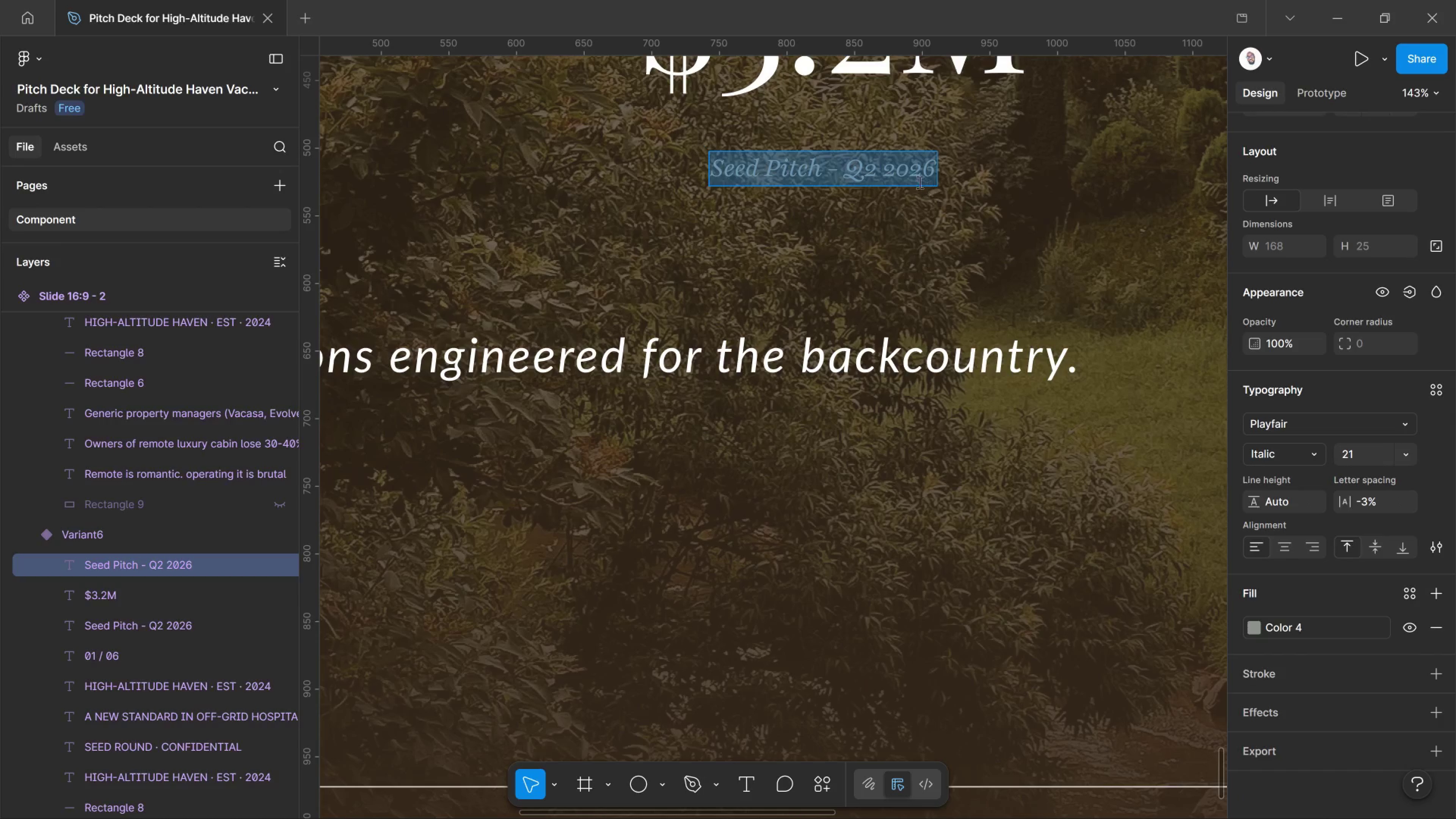 
left_click([901, 178])
 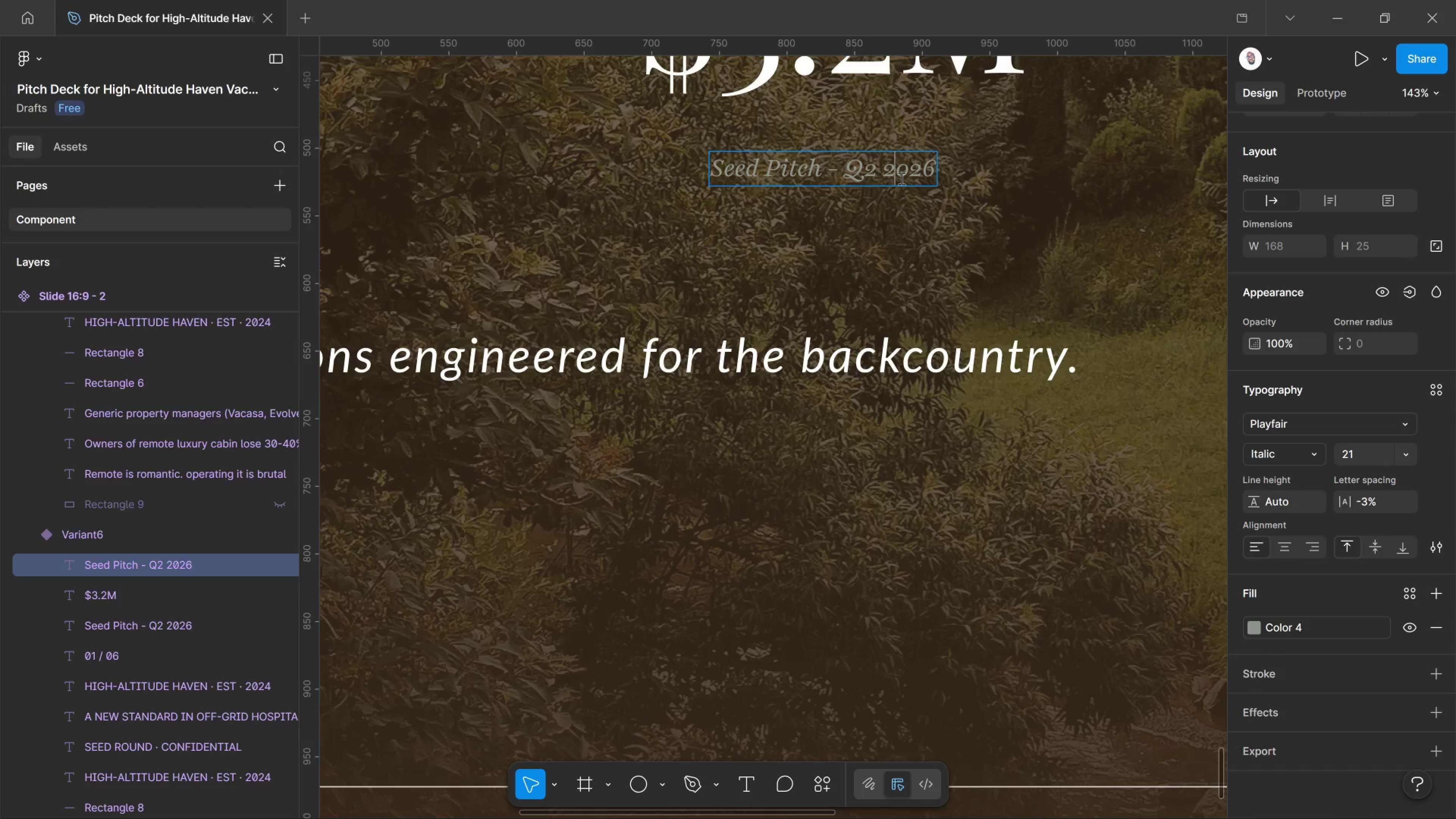 
key(Control+A)
 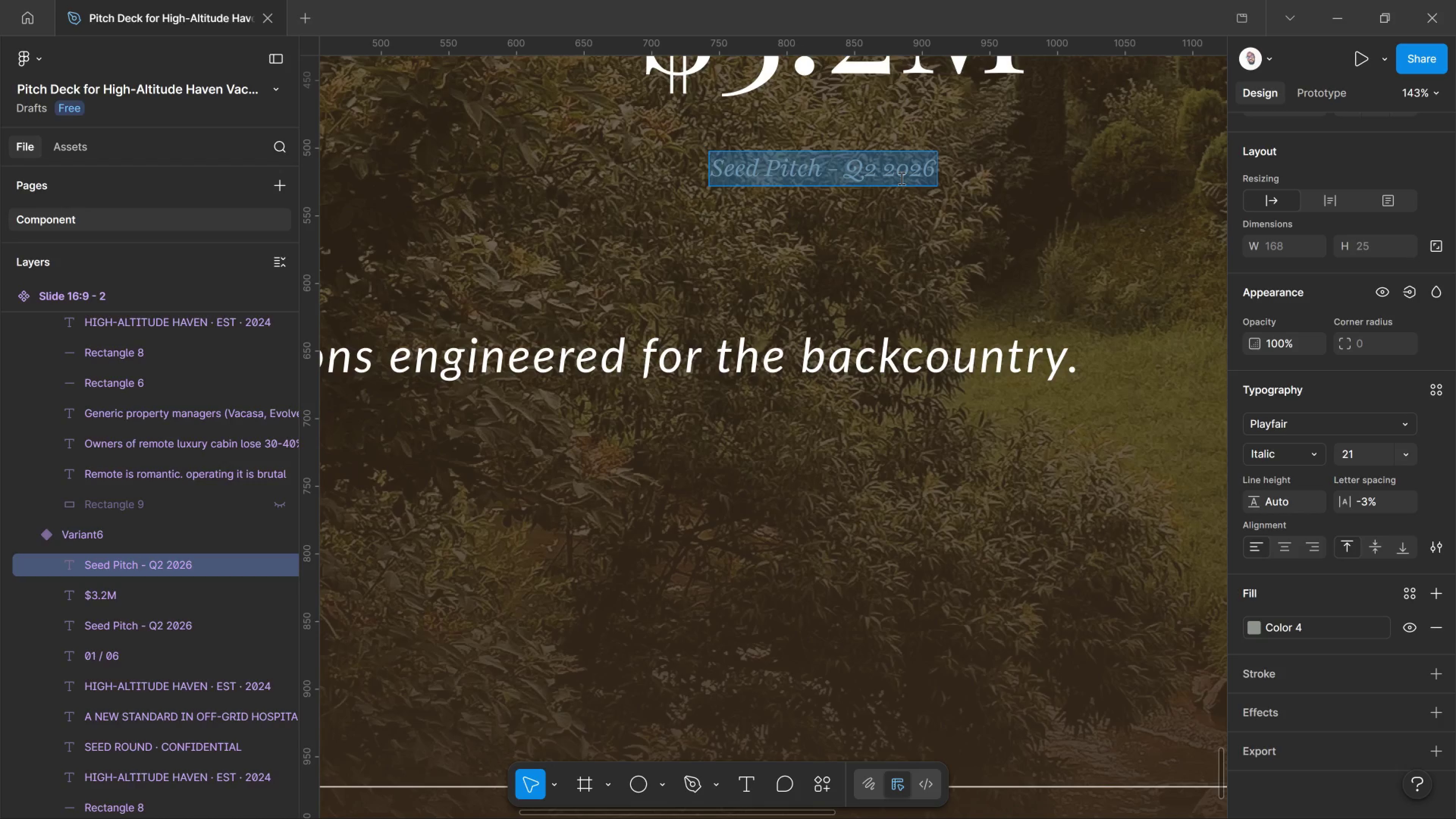 
type(See)
 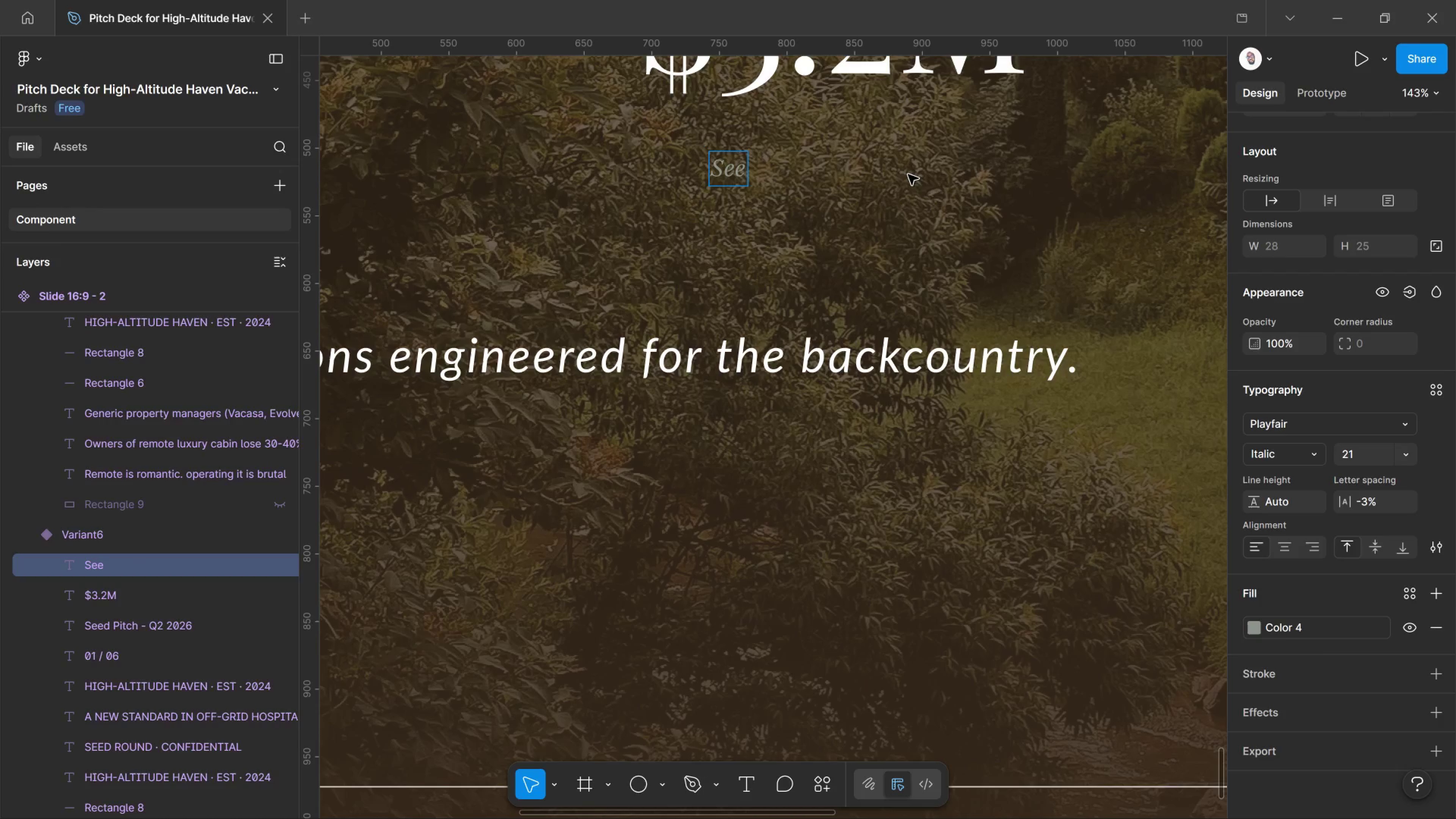 
left_click([914, 174])
 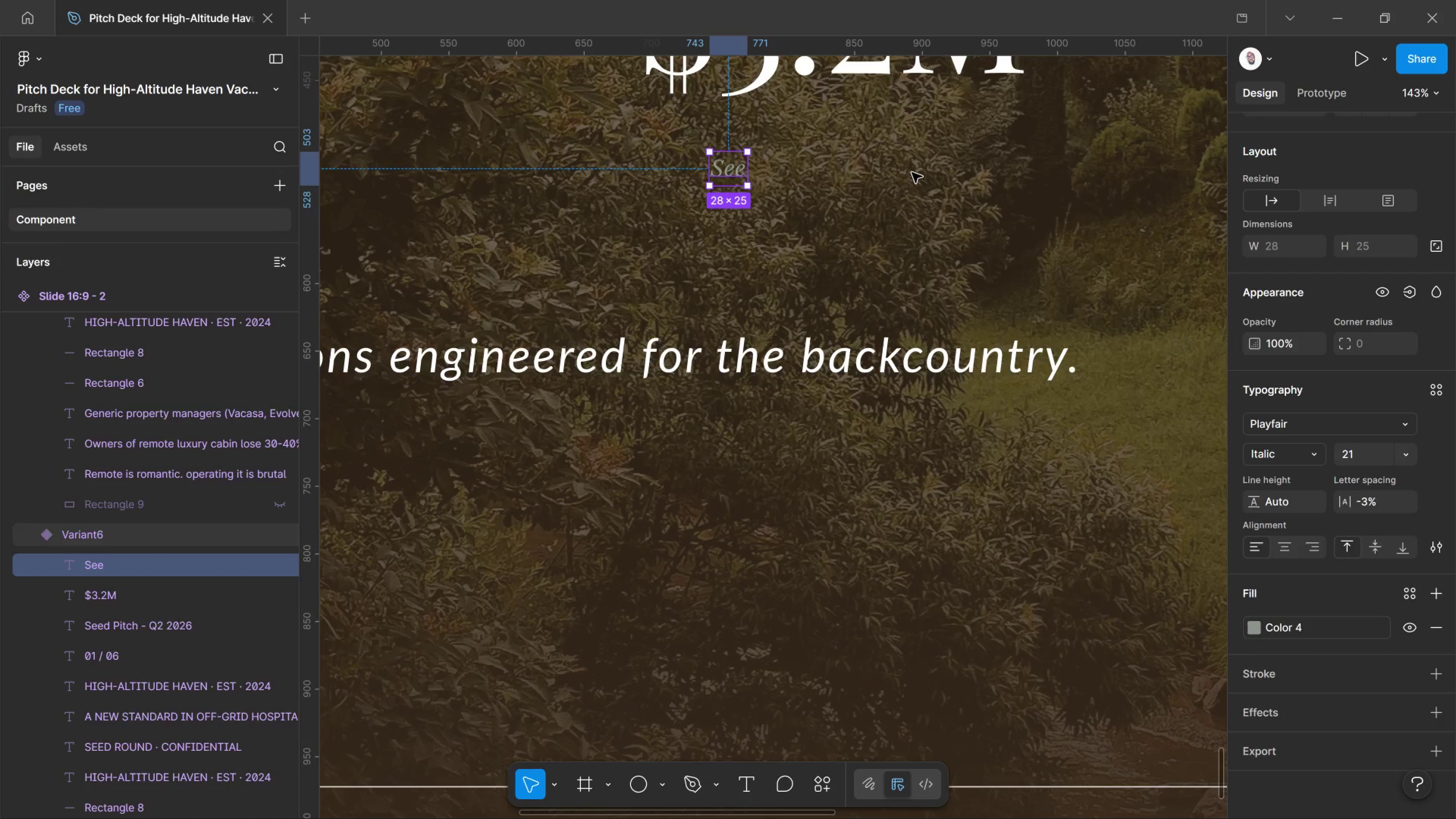 
key(Control+Z)
 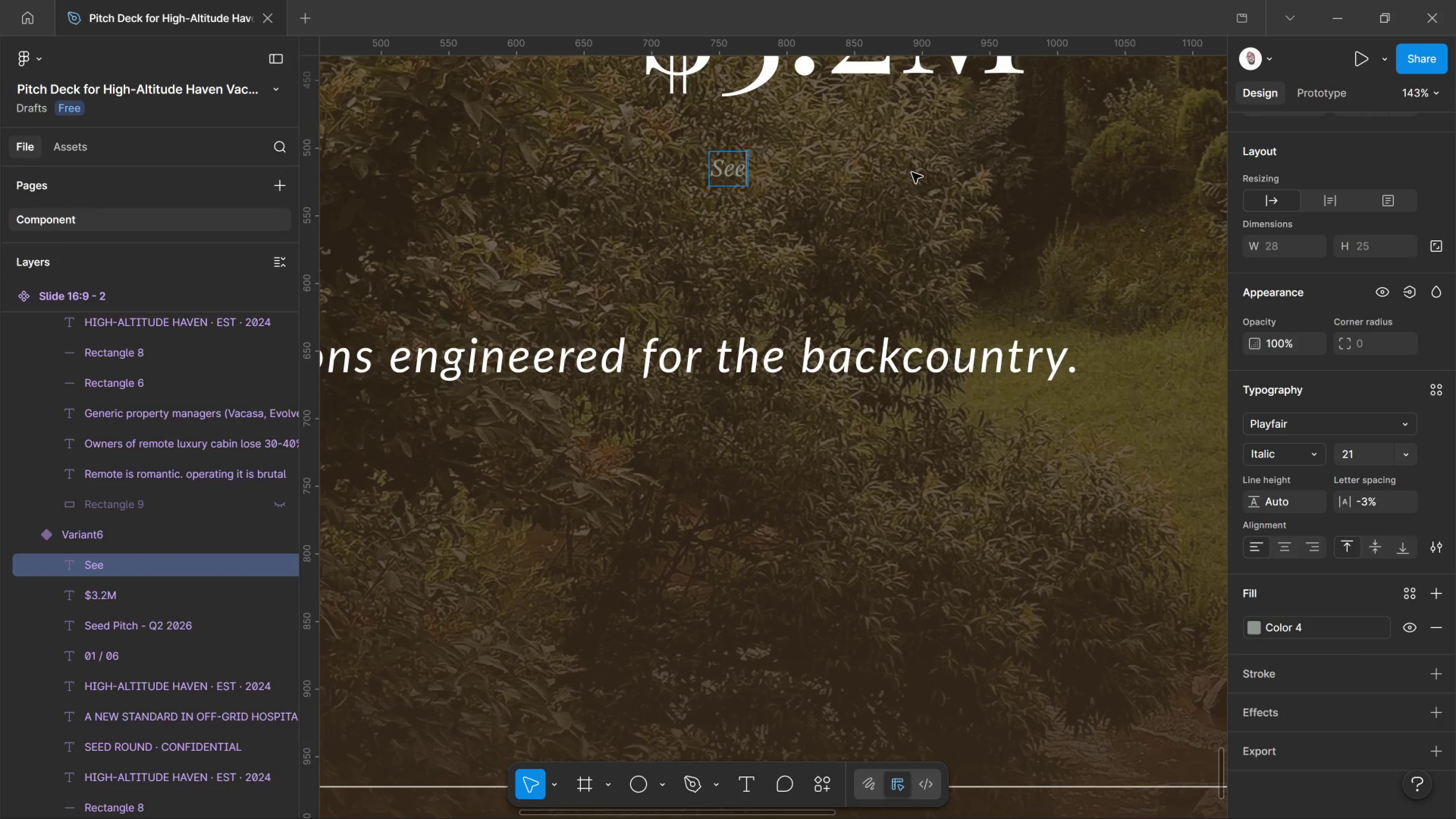 
key(Control+Z)
 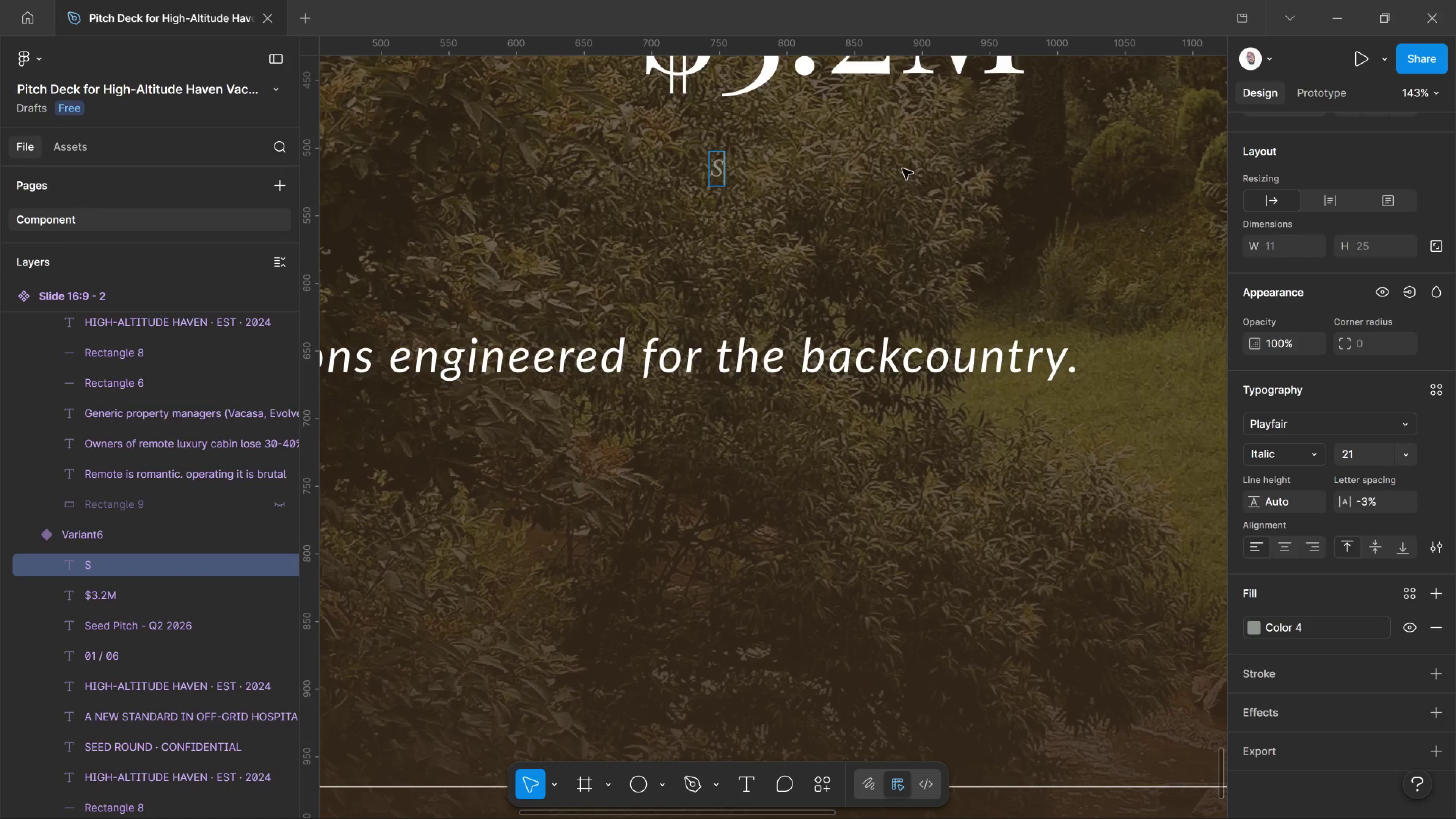 
key(Control+Z)
 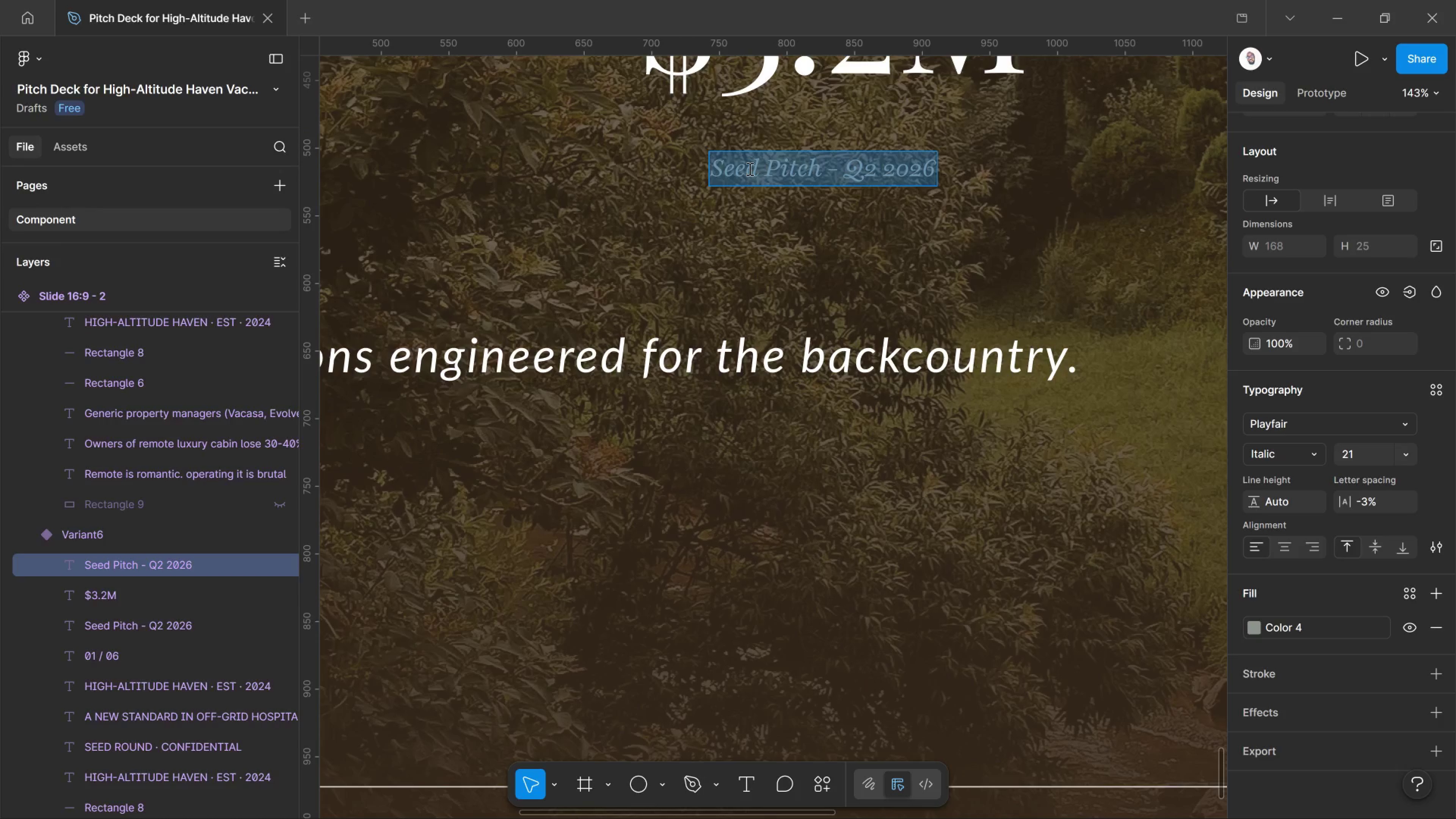 
left_click_drag(start_coordinate=[762, 168], to_coordinate=[770, 171])
 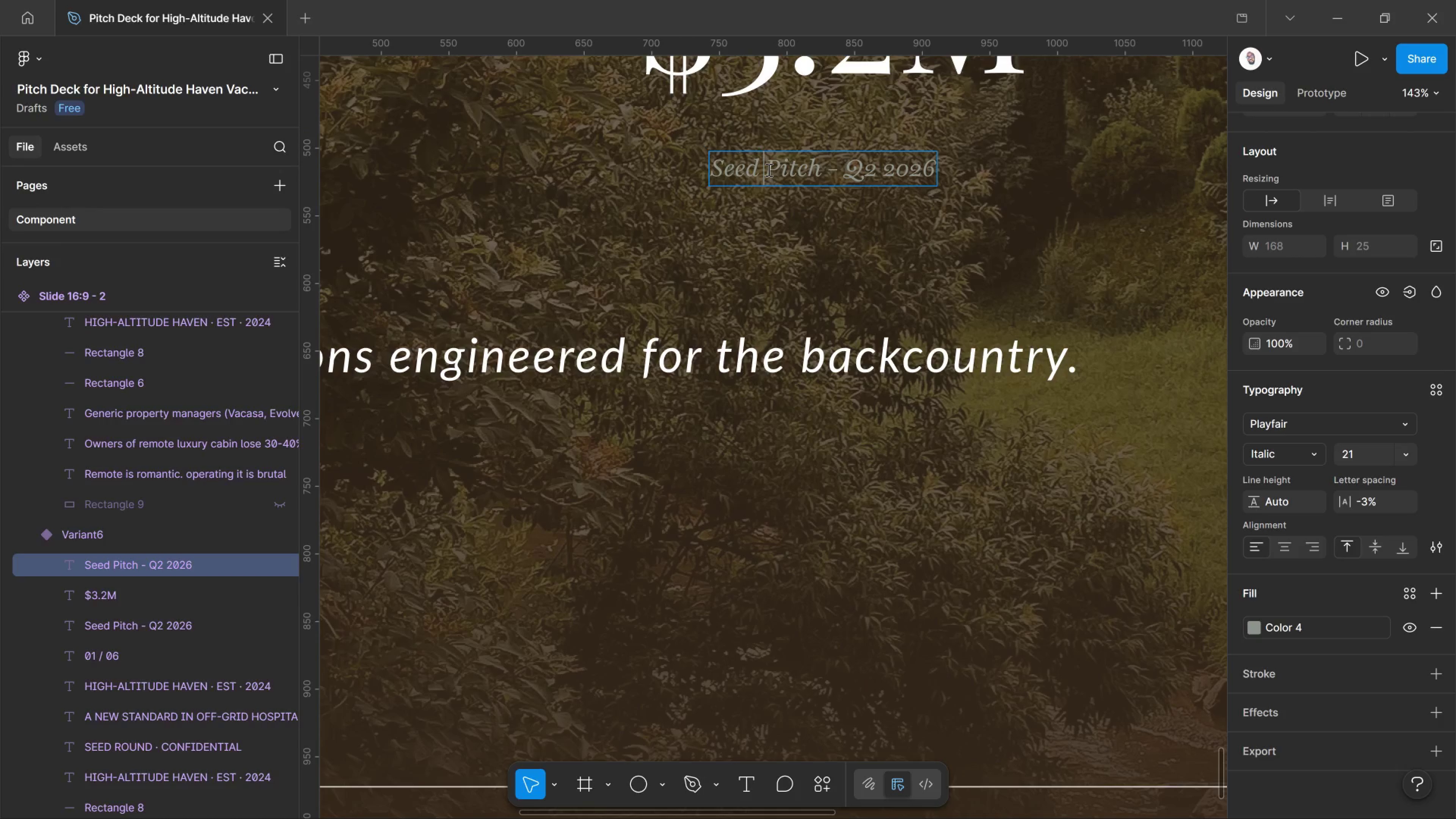 
left_click_drag(start_coordinate=[768, 169], to_coordinate=[1062, 175])
 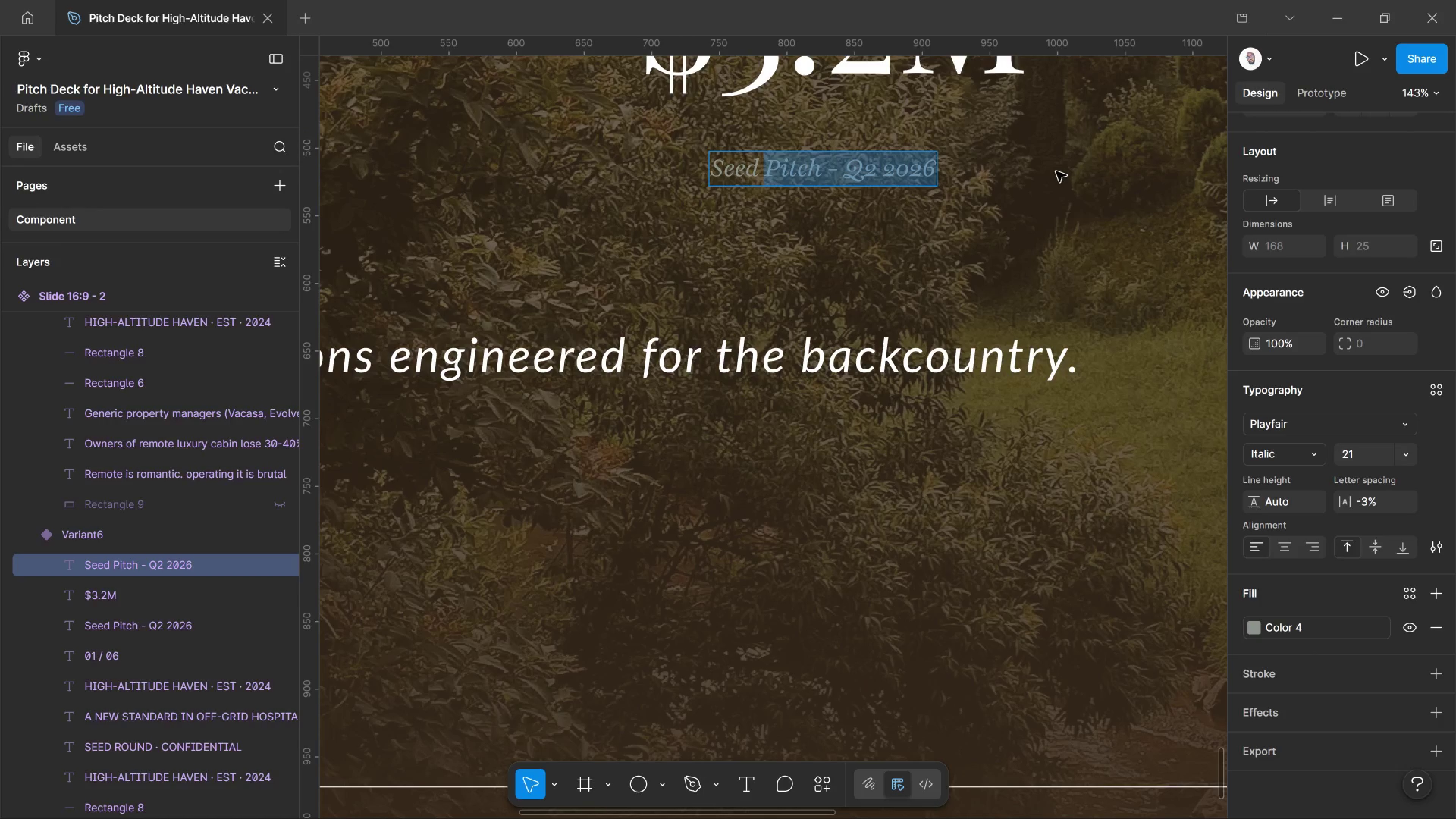 
type(round )
key(Backspace)
type(, on a $14M post.)
 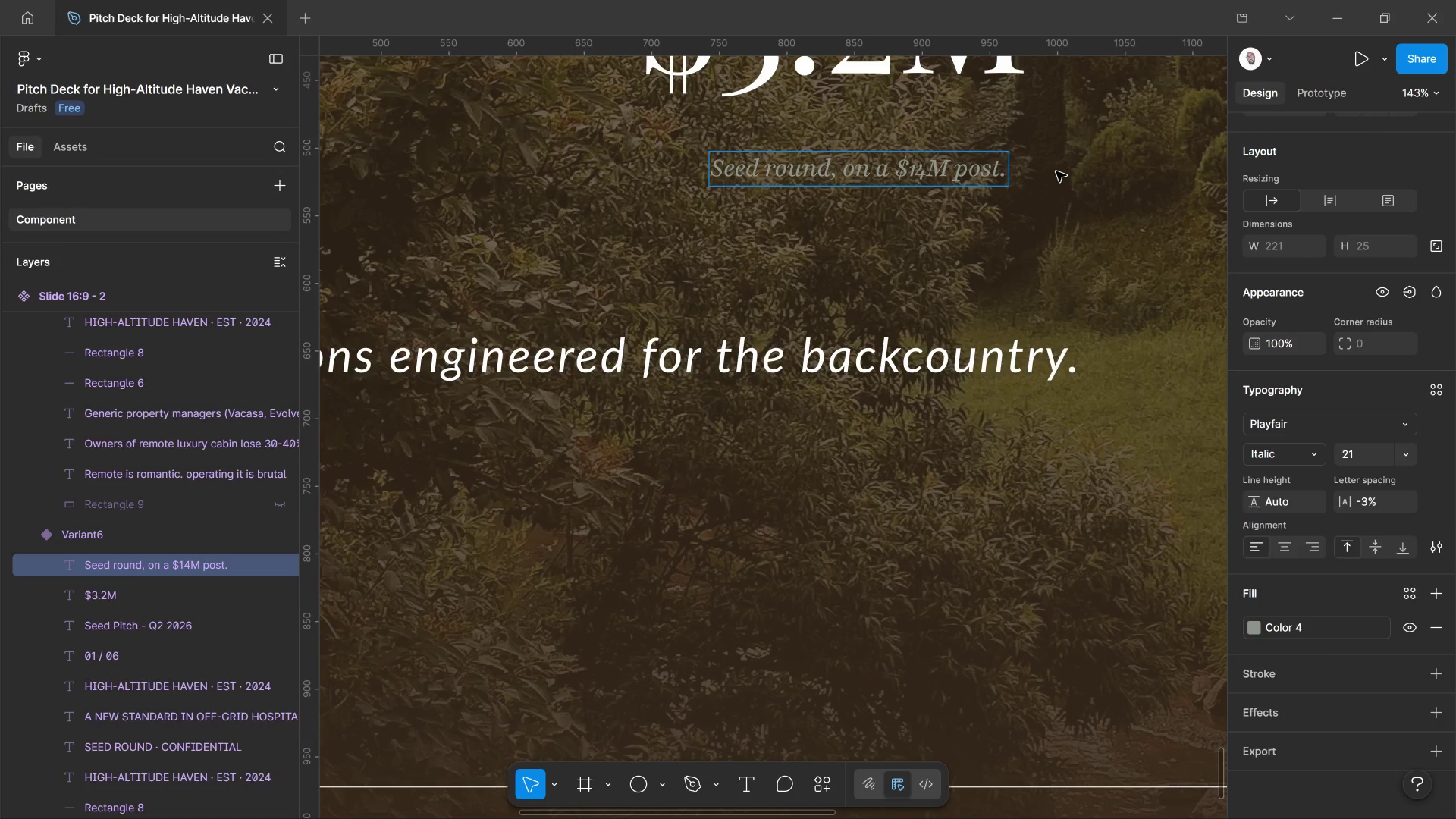 
scroll: coordinate [1301, 602], scroll_direction: down, amount: 1.0
 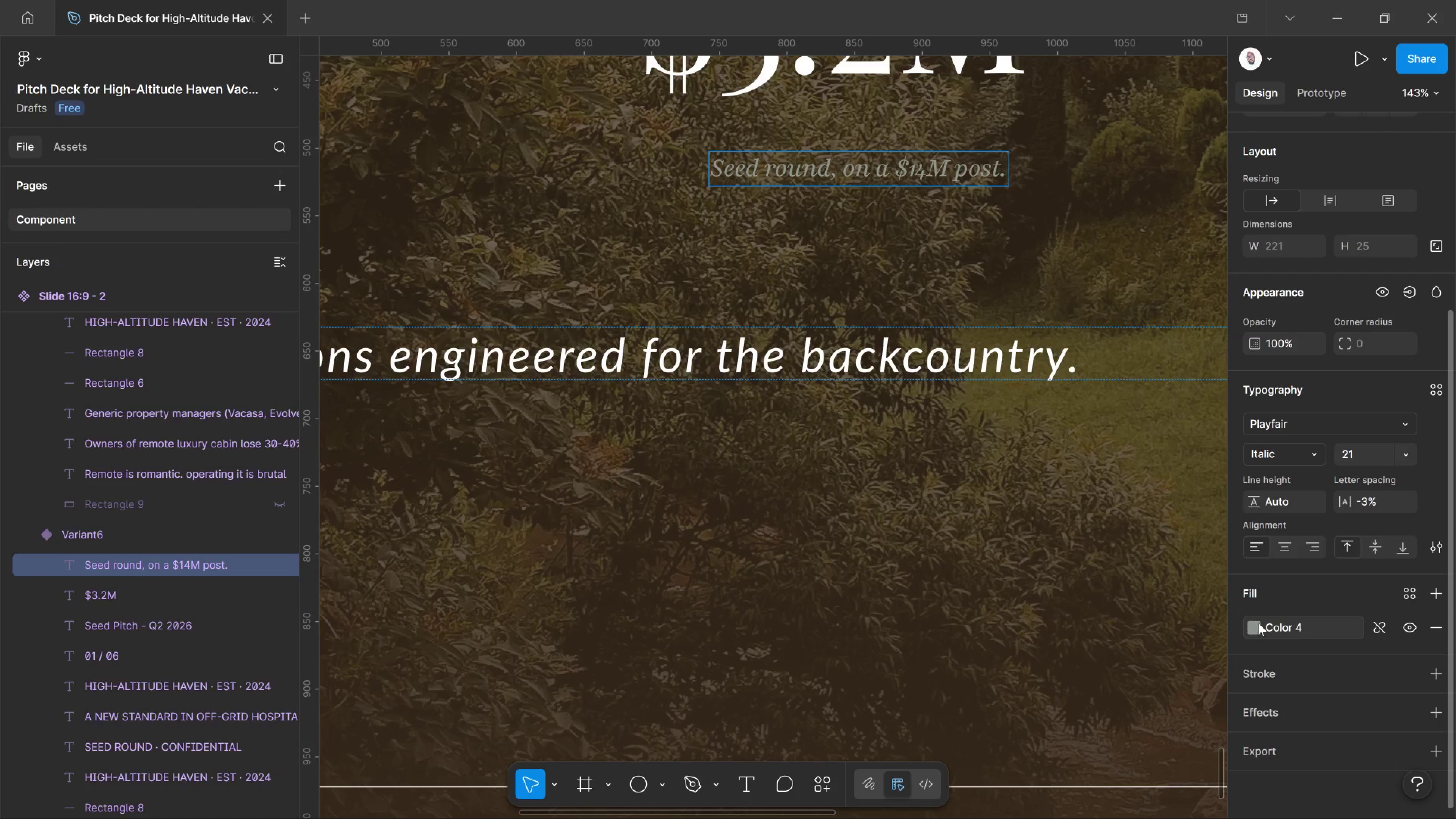 
left_click_drag(start_coordinate=[1256, 623], to_coordinate=[1254, 623])
 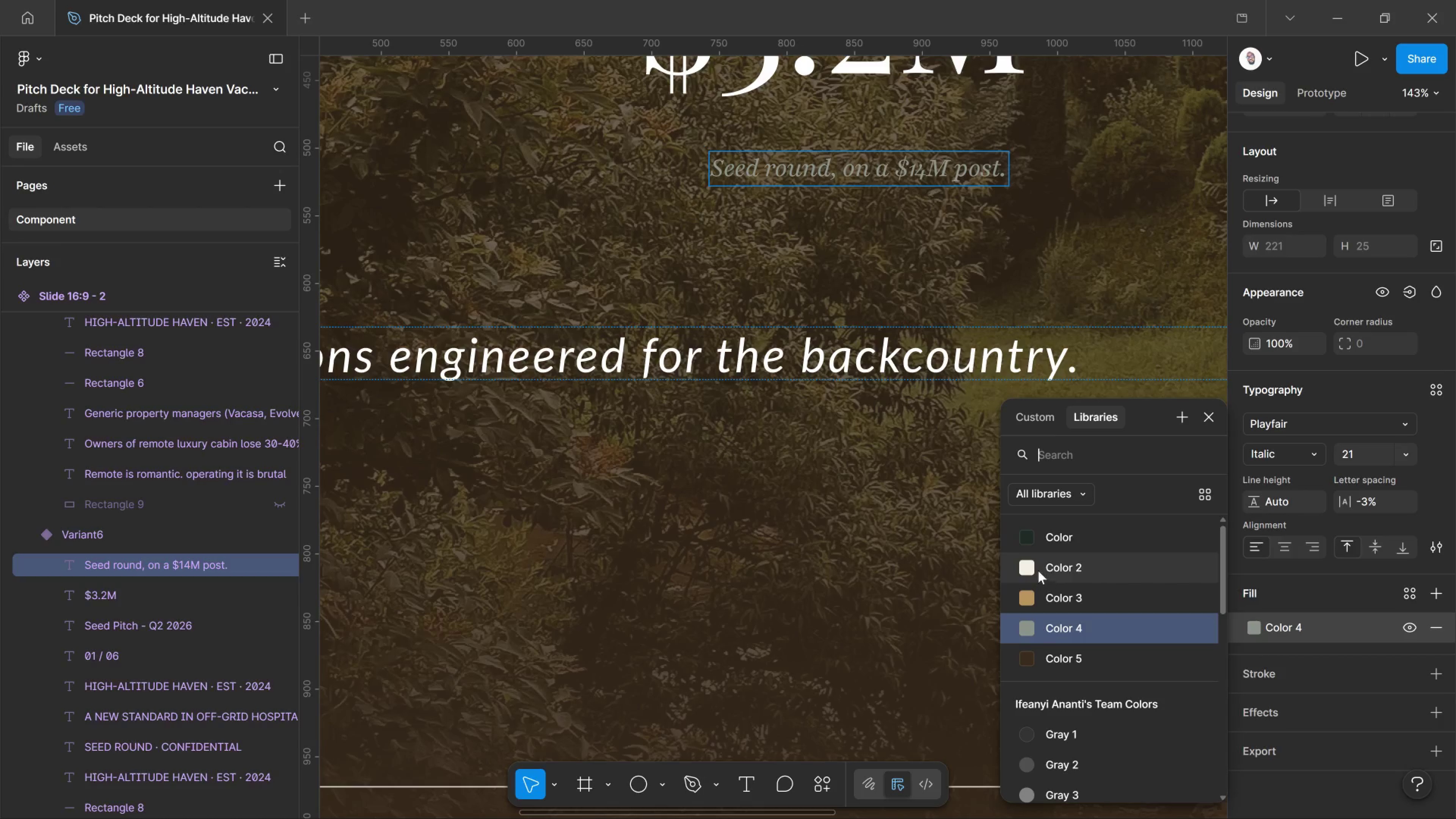 
left_click([1027, 567])
 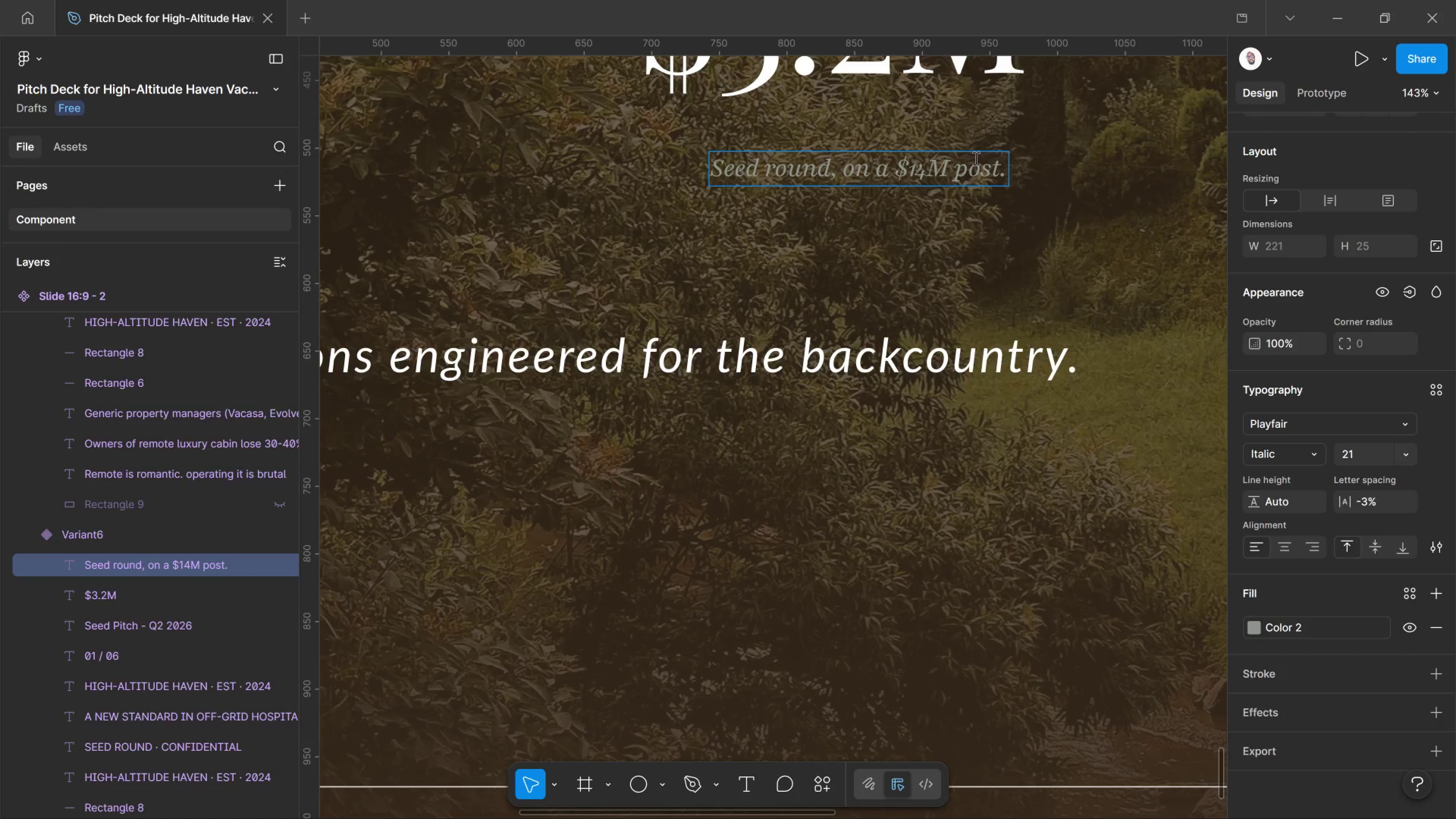 
key(Control+A)
 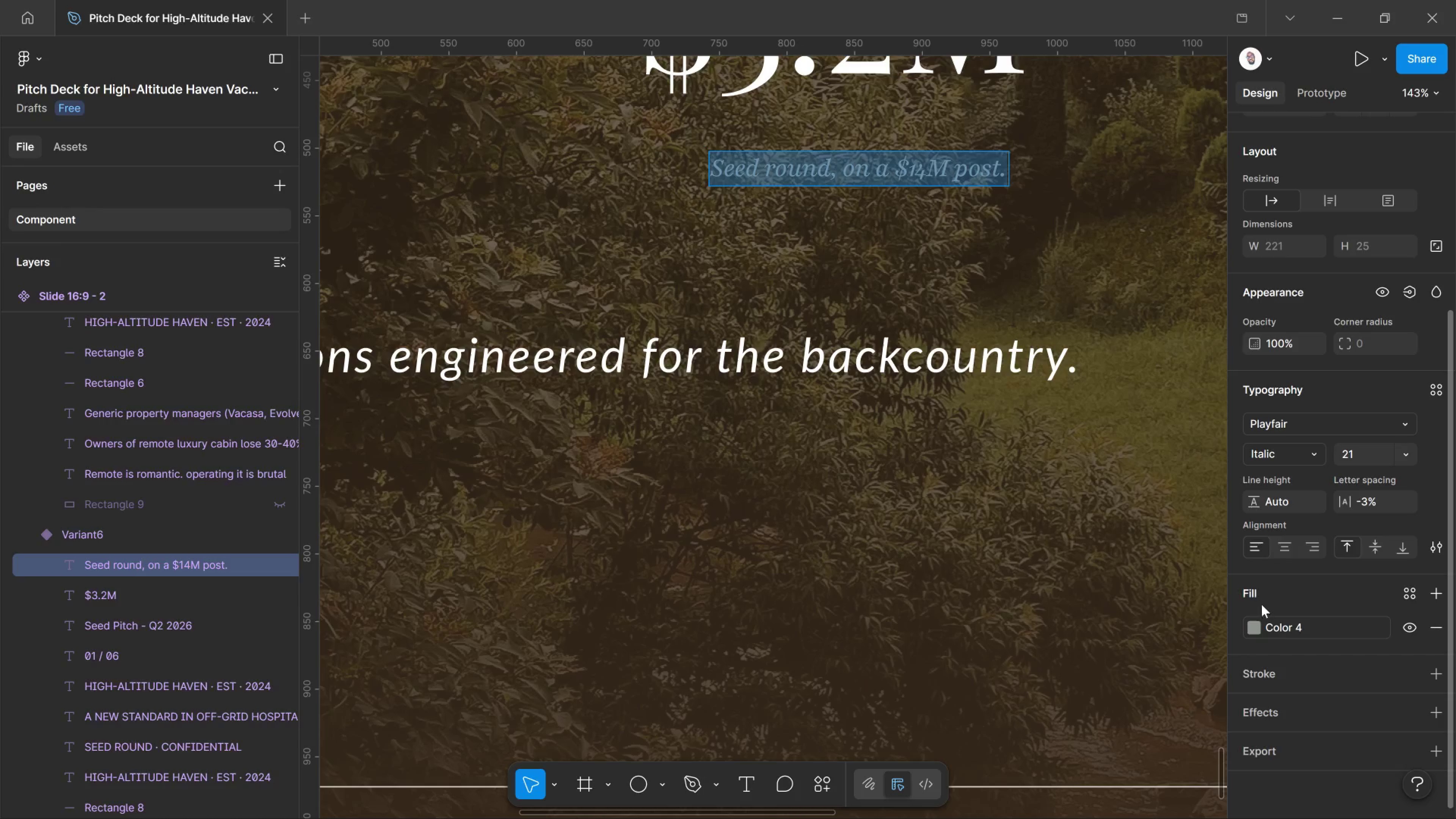 
left_click([1260, 621])
 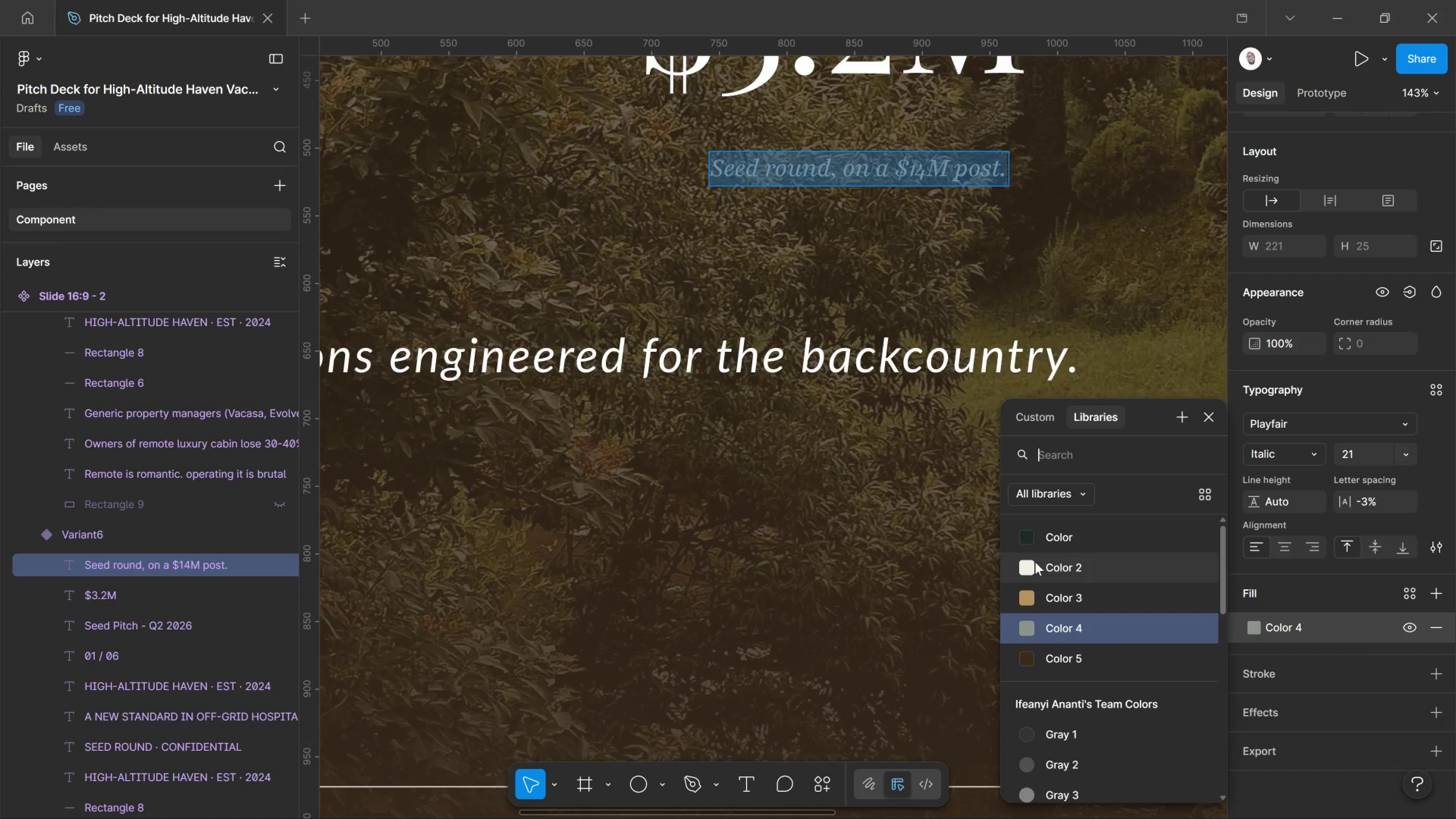 
left_click([1031, 560])
 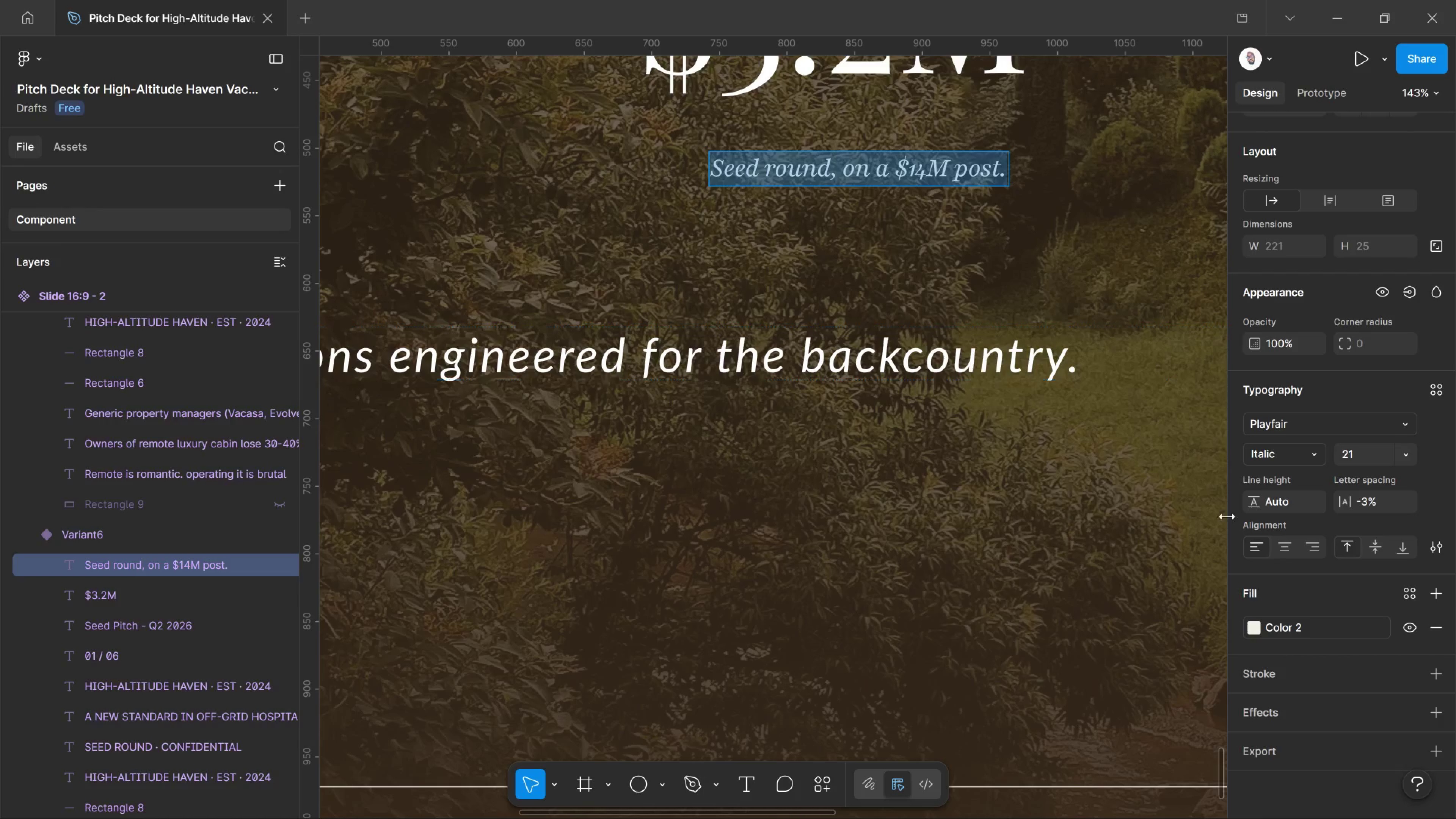 
left_click_drag(start_coordinate=[1254, 629], to_coordinate=[1254, 635])
 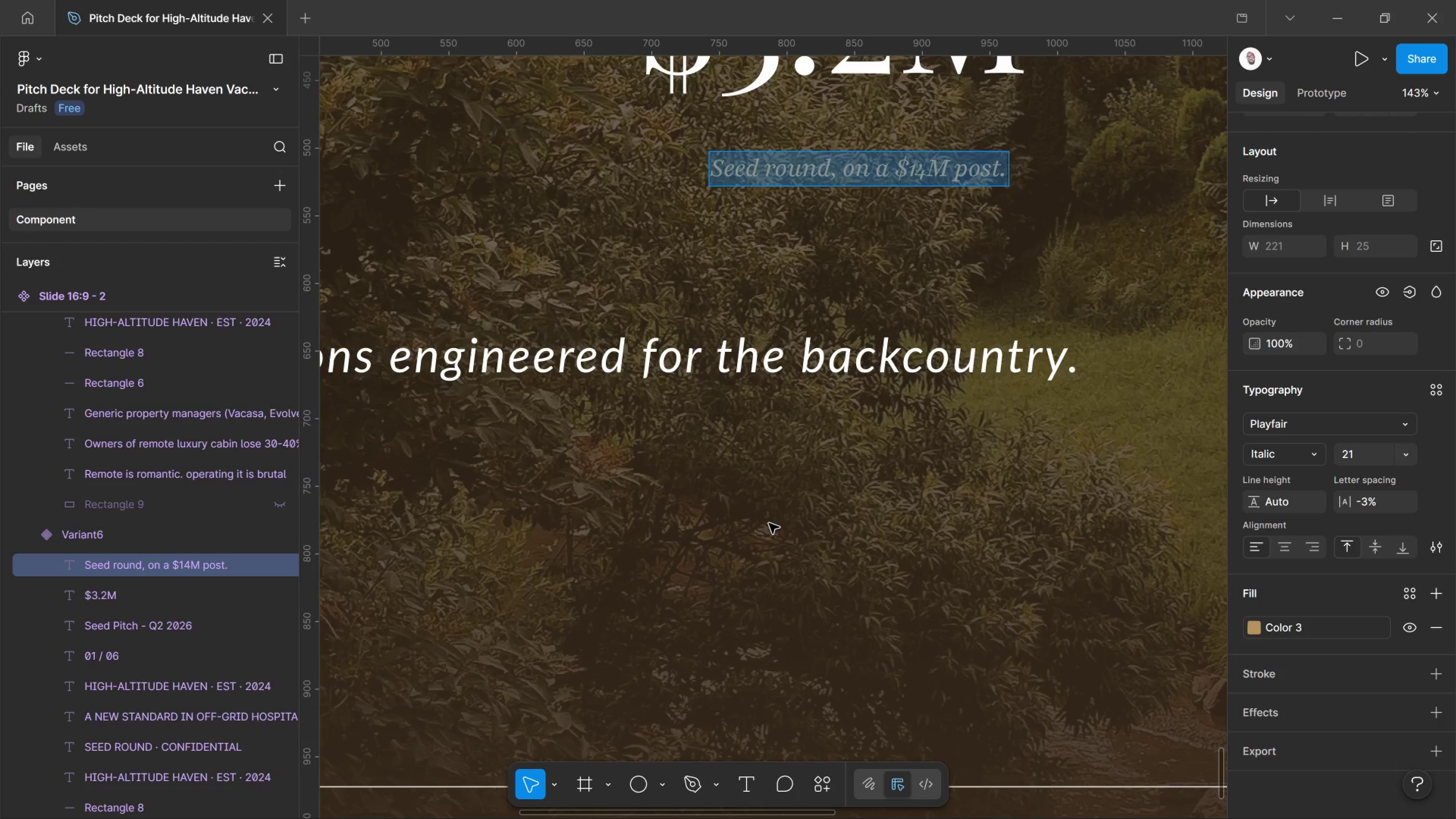 
scroll: coordinate [97, 721], scroll_direction: down, amount: 5.0
 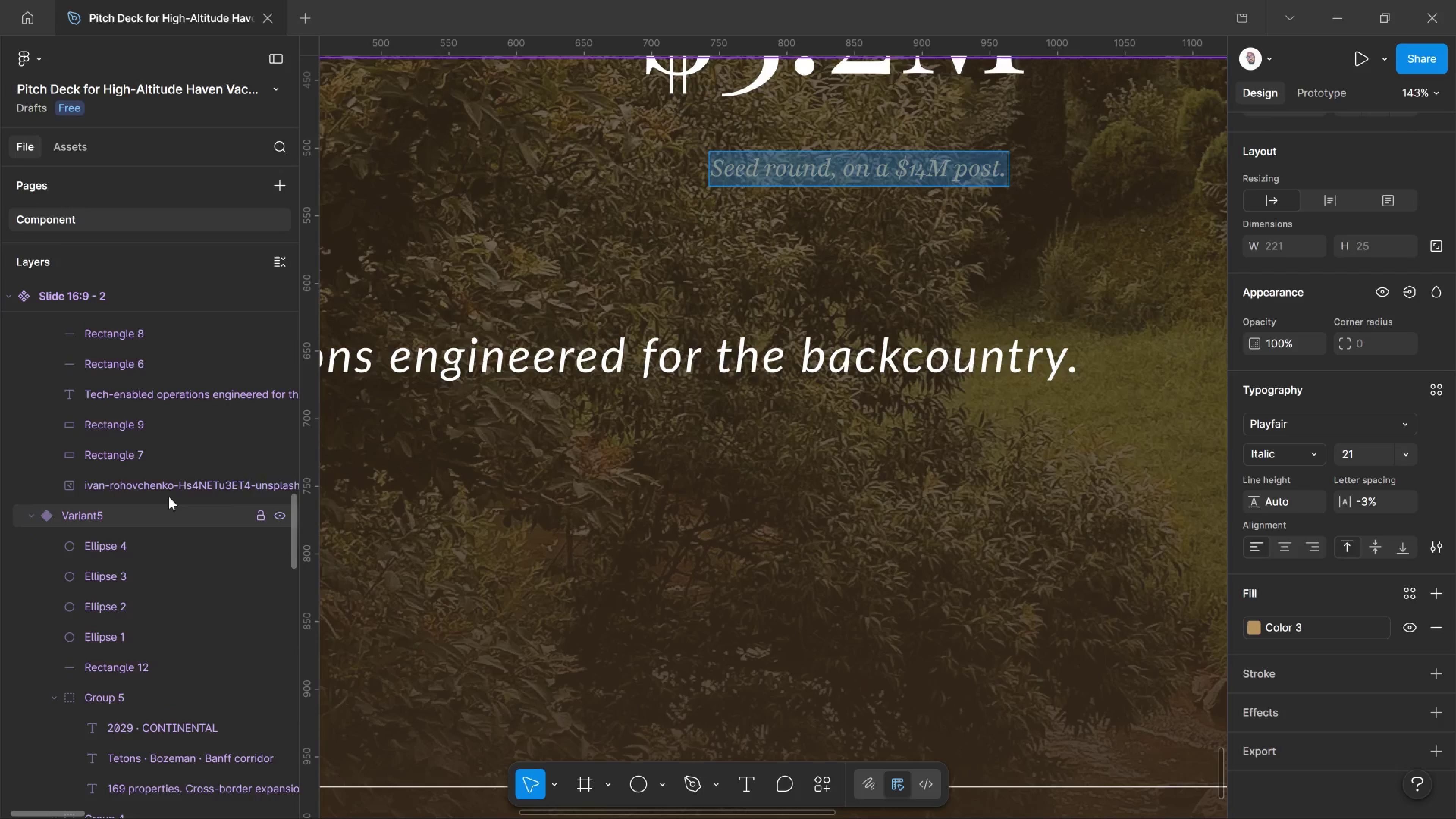 
left_click([167, 489])
 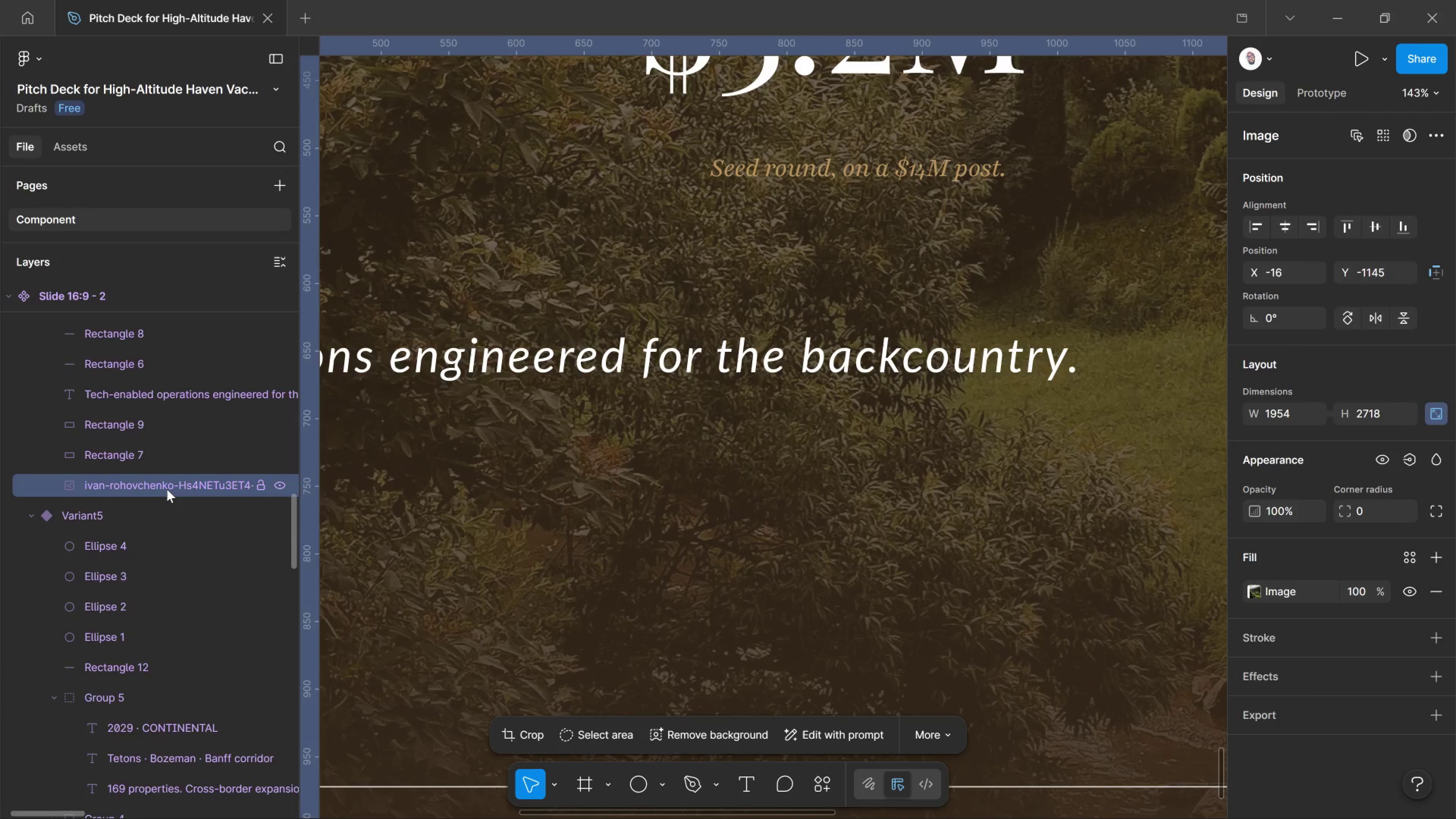 
key(Delete)
 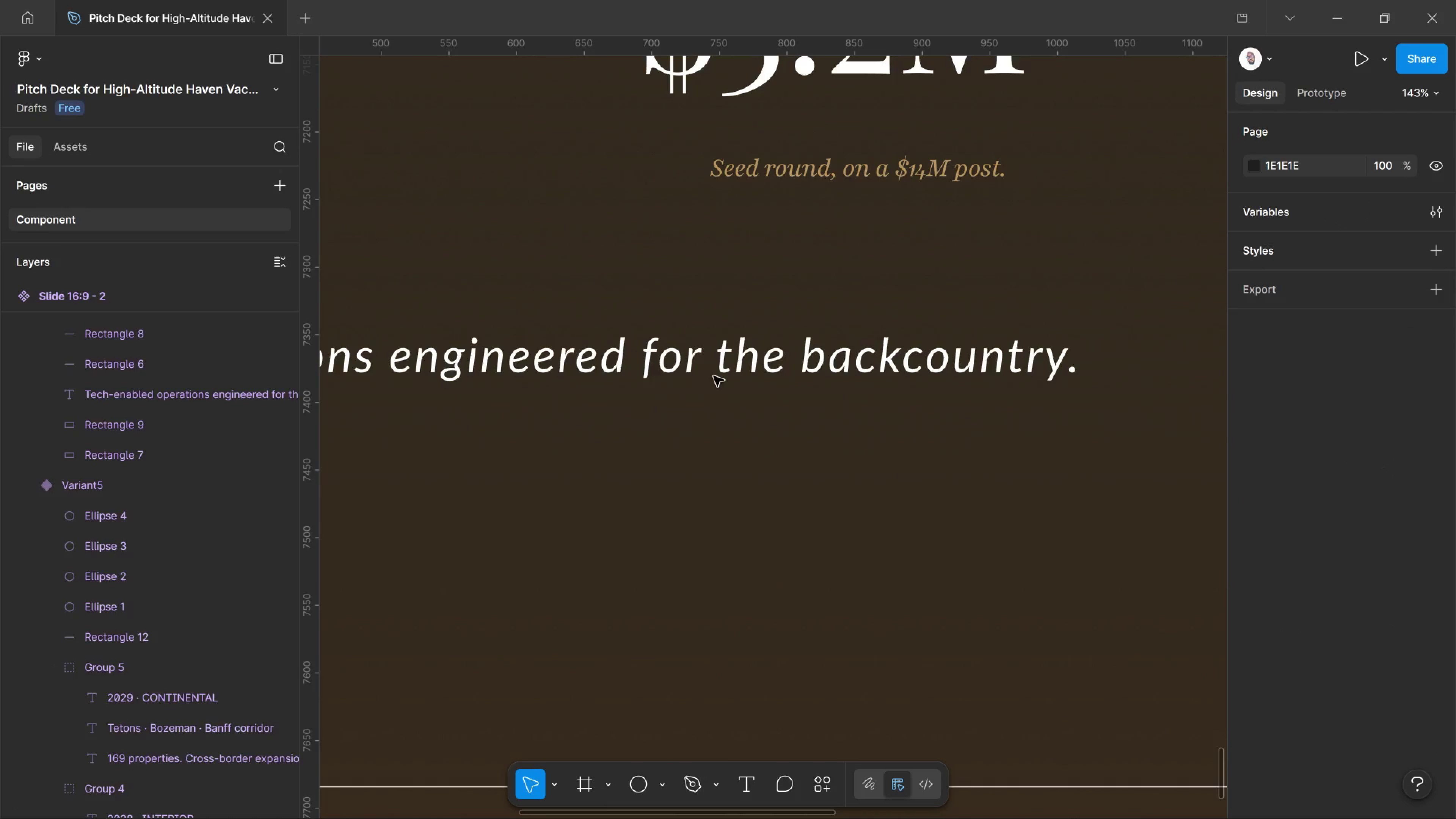 
hold_key(key=ControlLeft, duration=0.78)
 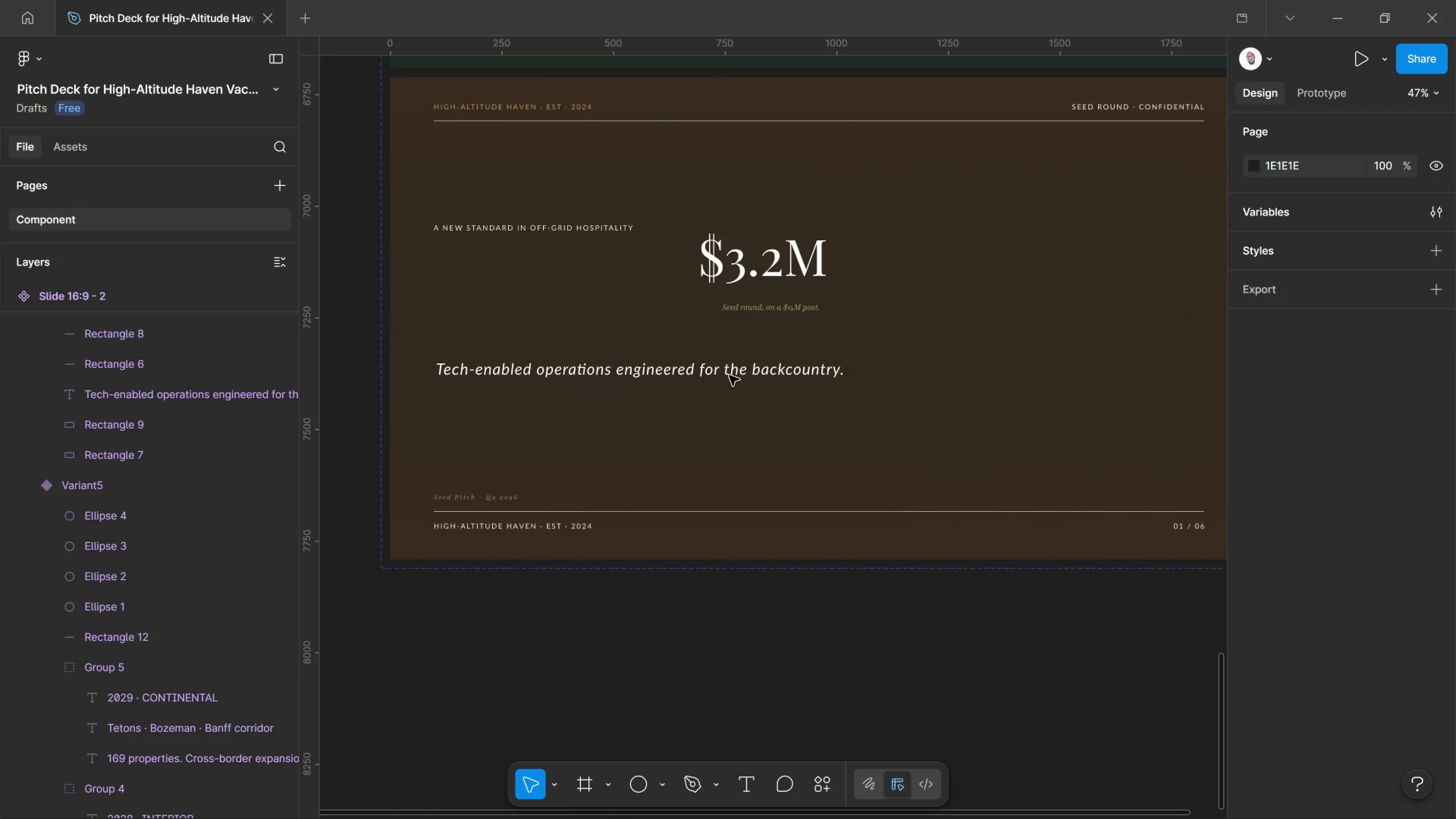 
key(Control+ControlLeft)
 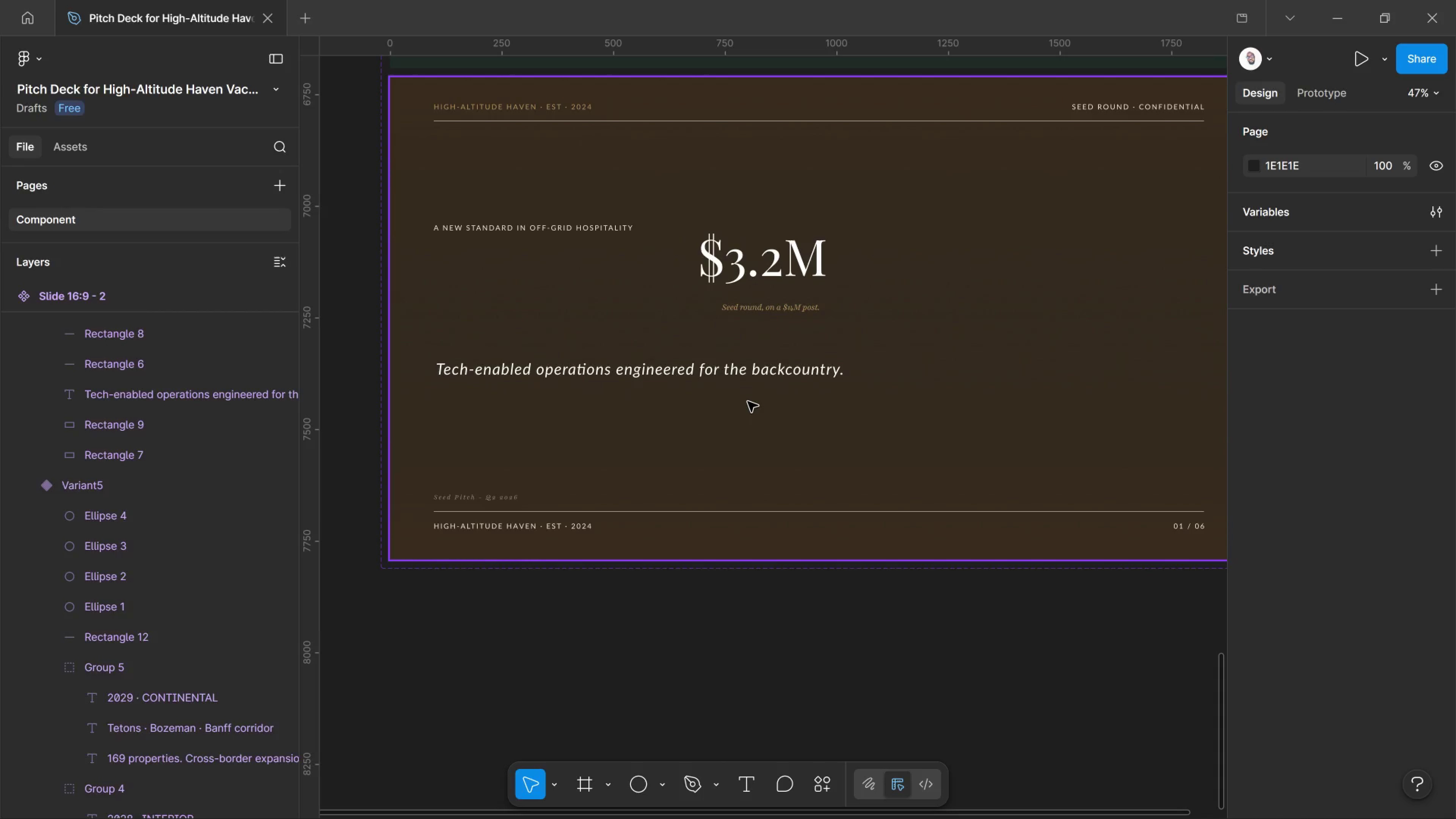 
scroll: coordinate [729, 377], scroll_direction: down, amount: 10.0
 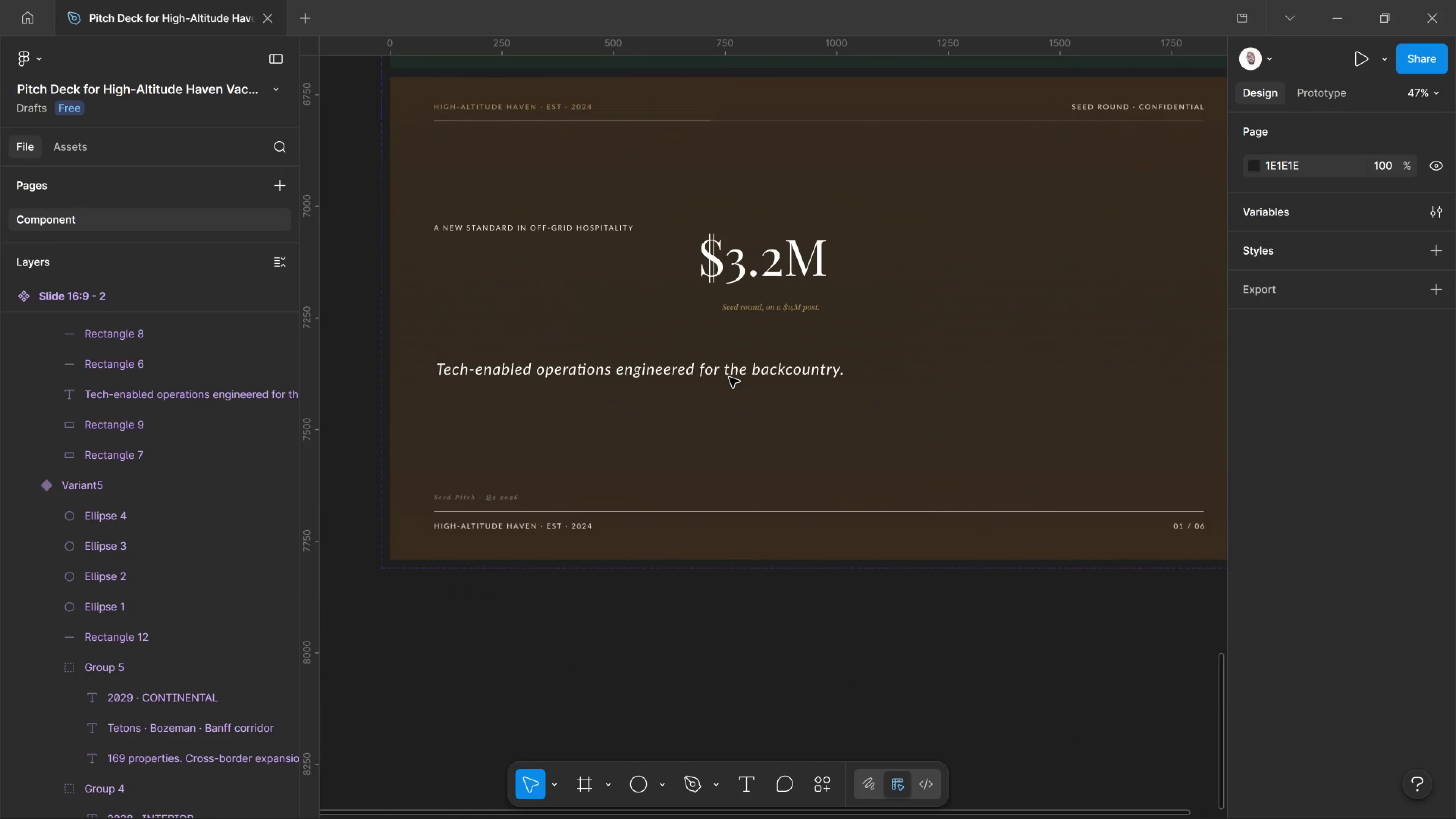 
wait(15.21)
 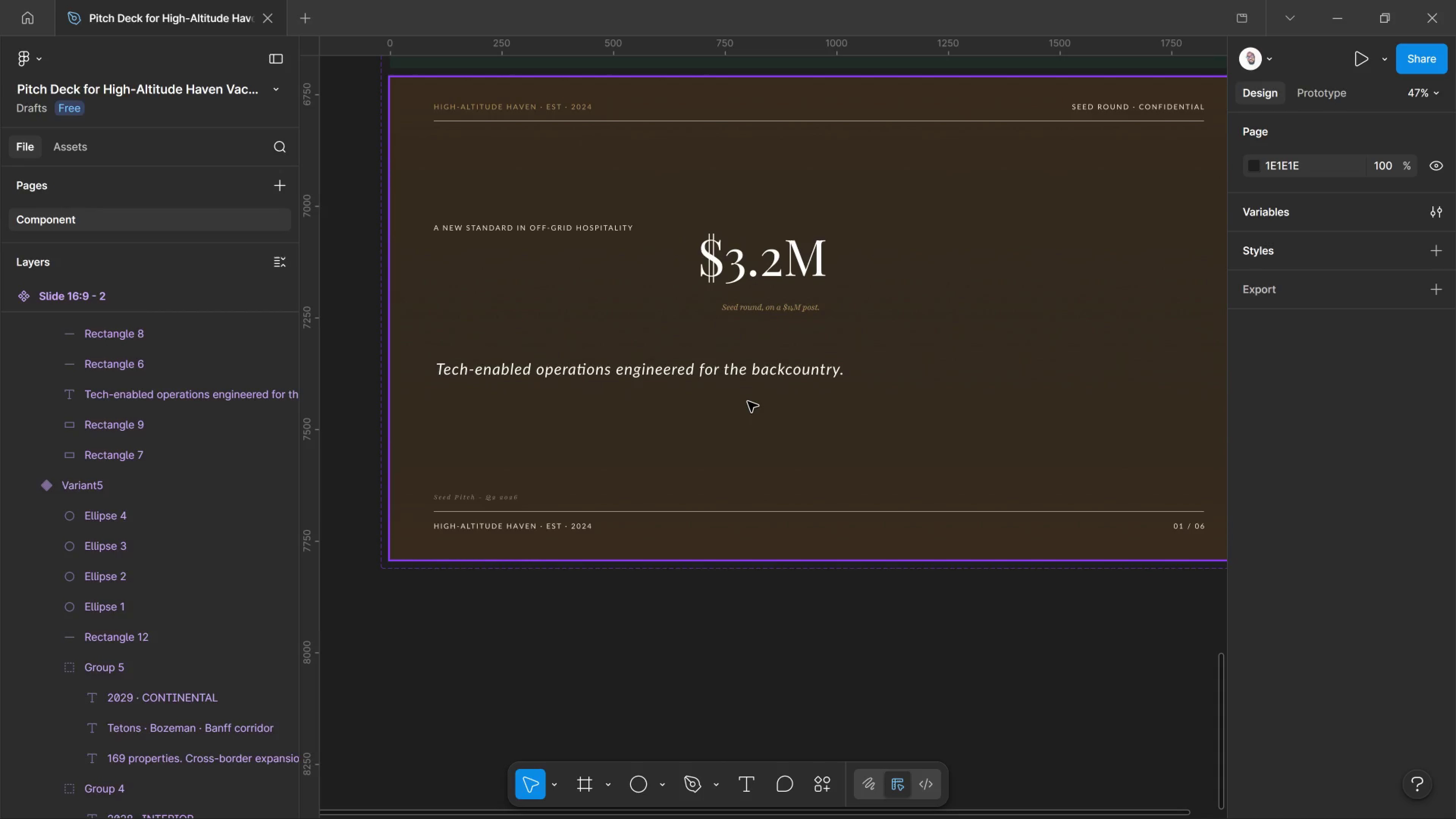 
left_click_drag(start_coordinate=[571, 109], to_coordinate=[574, 113])
 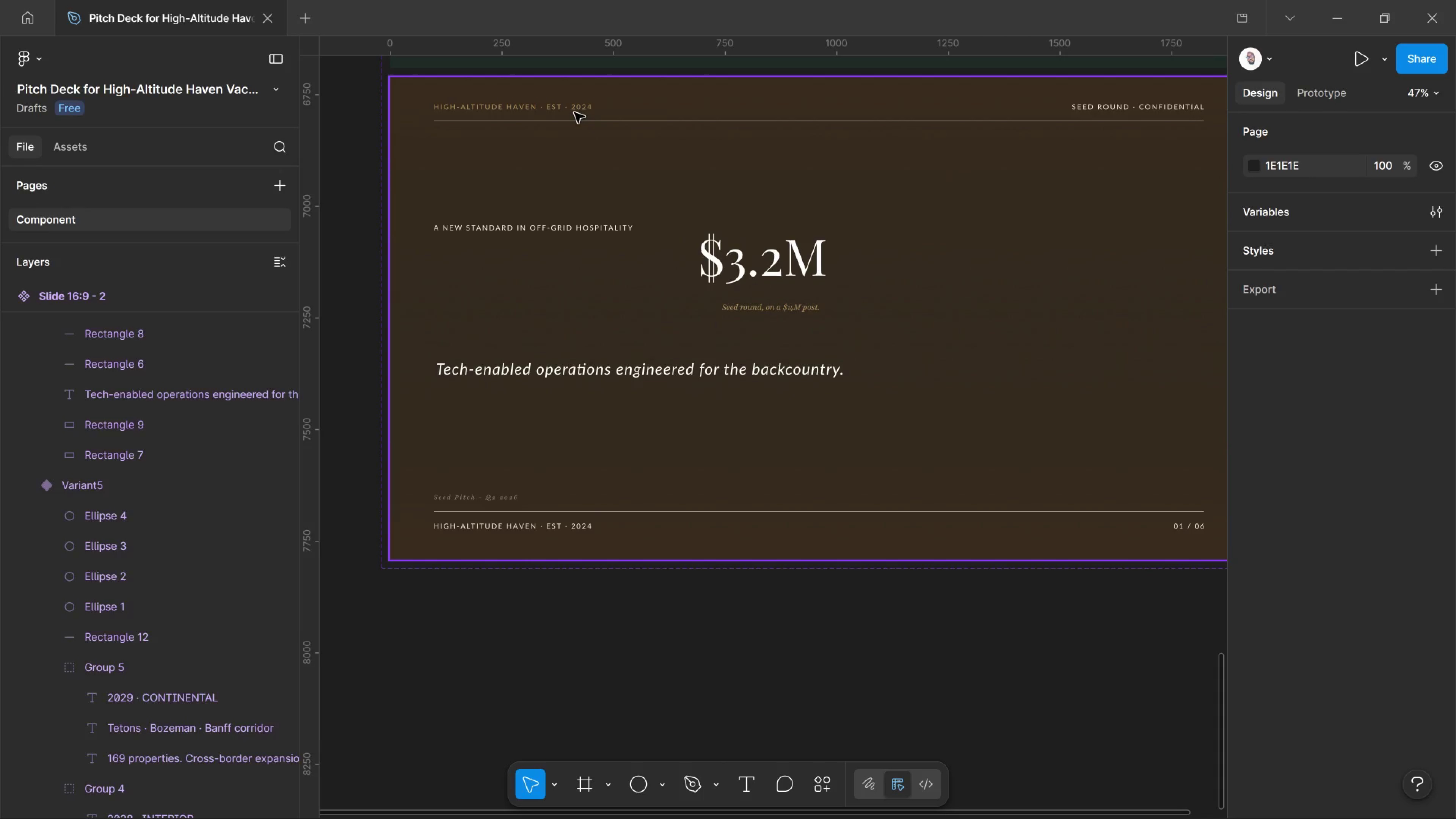 
double_click([574, 113])
 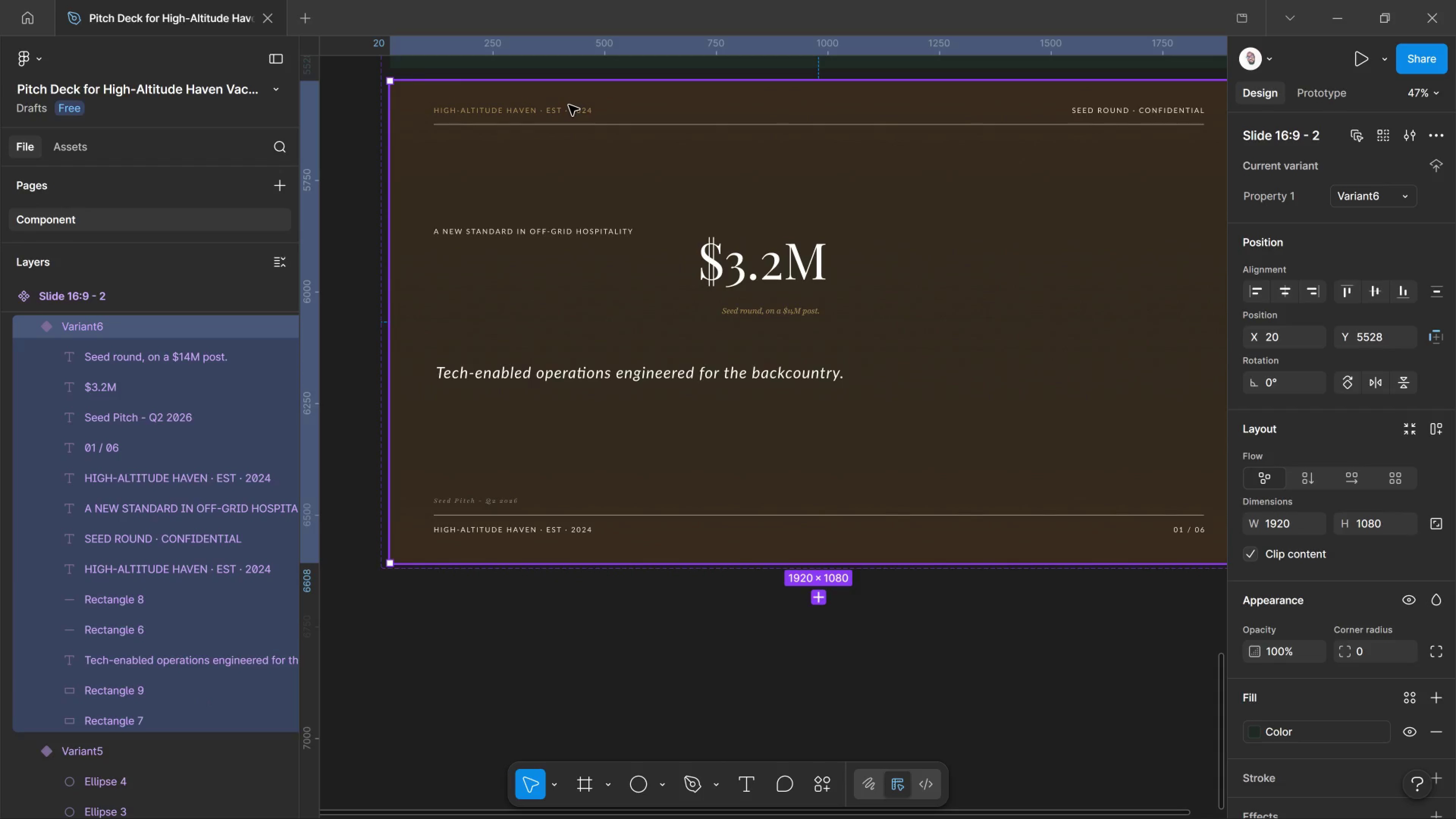 
key(Control+Z)
 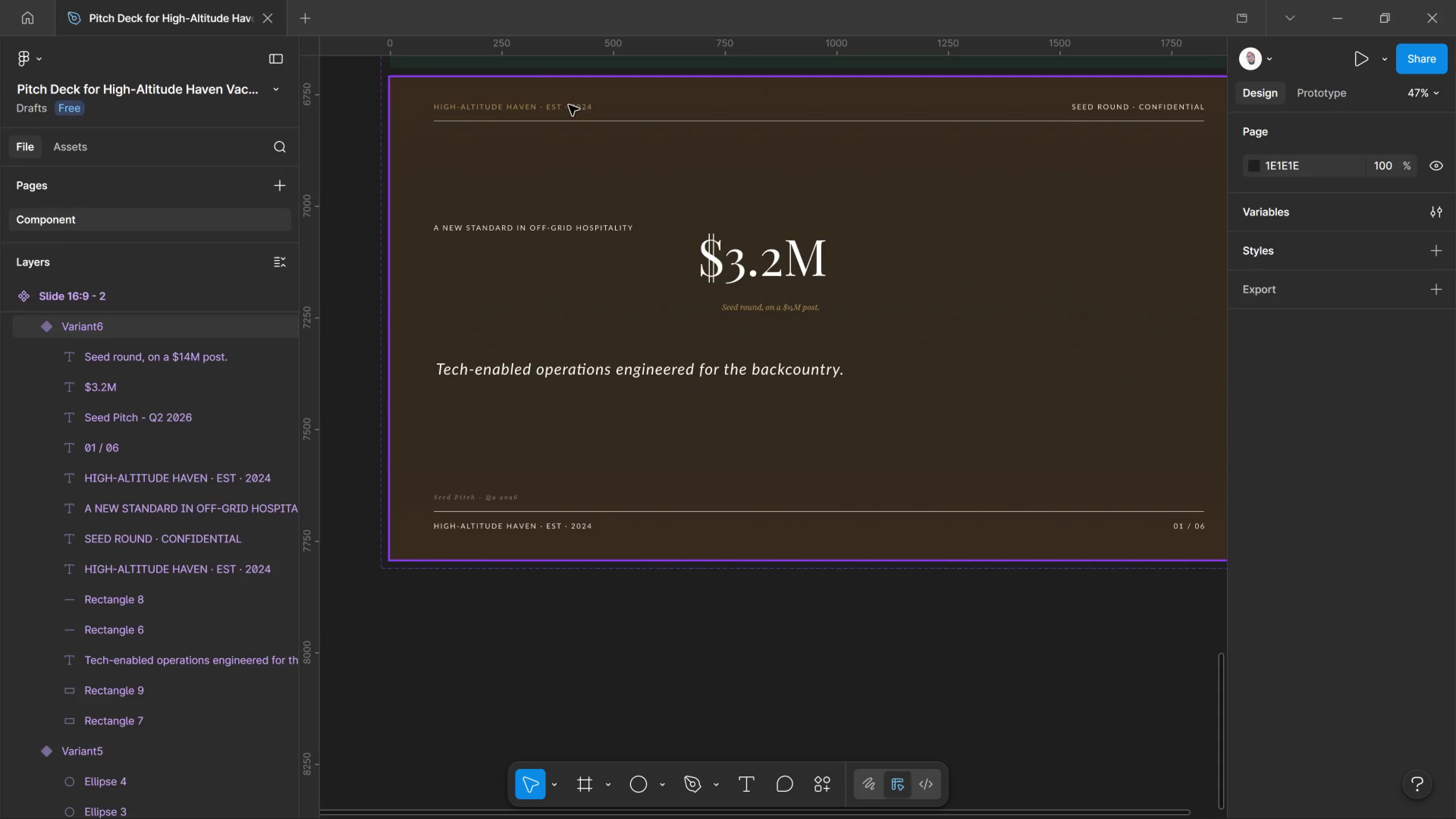 
hold_key(key=ControlLeft, duration=1.02)
left_click([571, 109])
 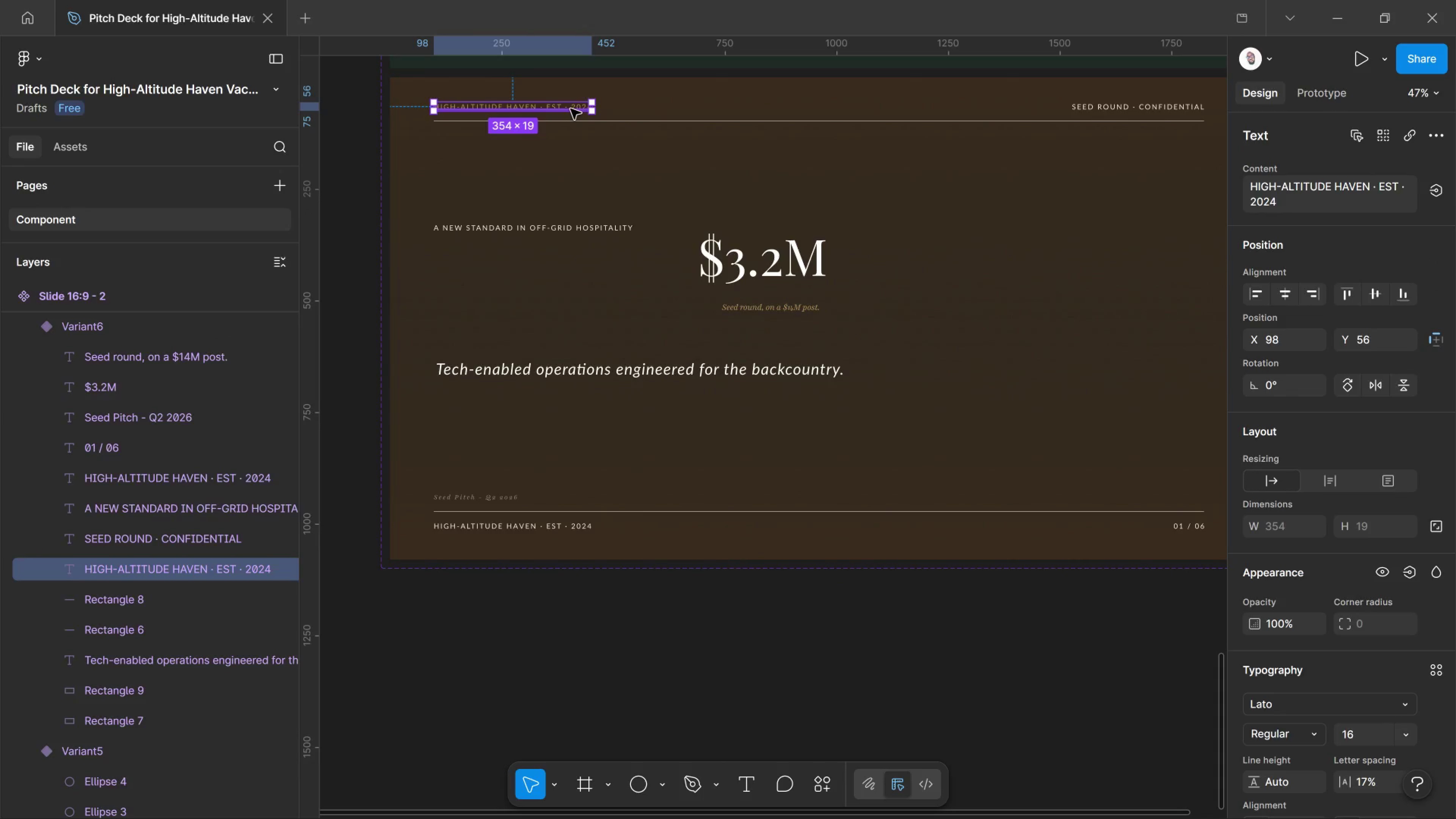 
double_click([571, 109])
 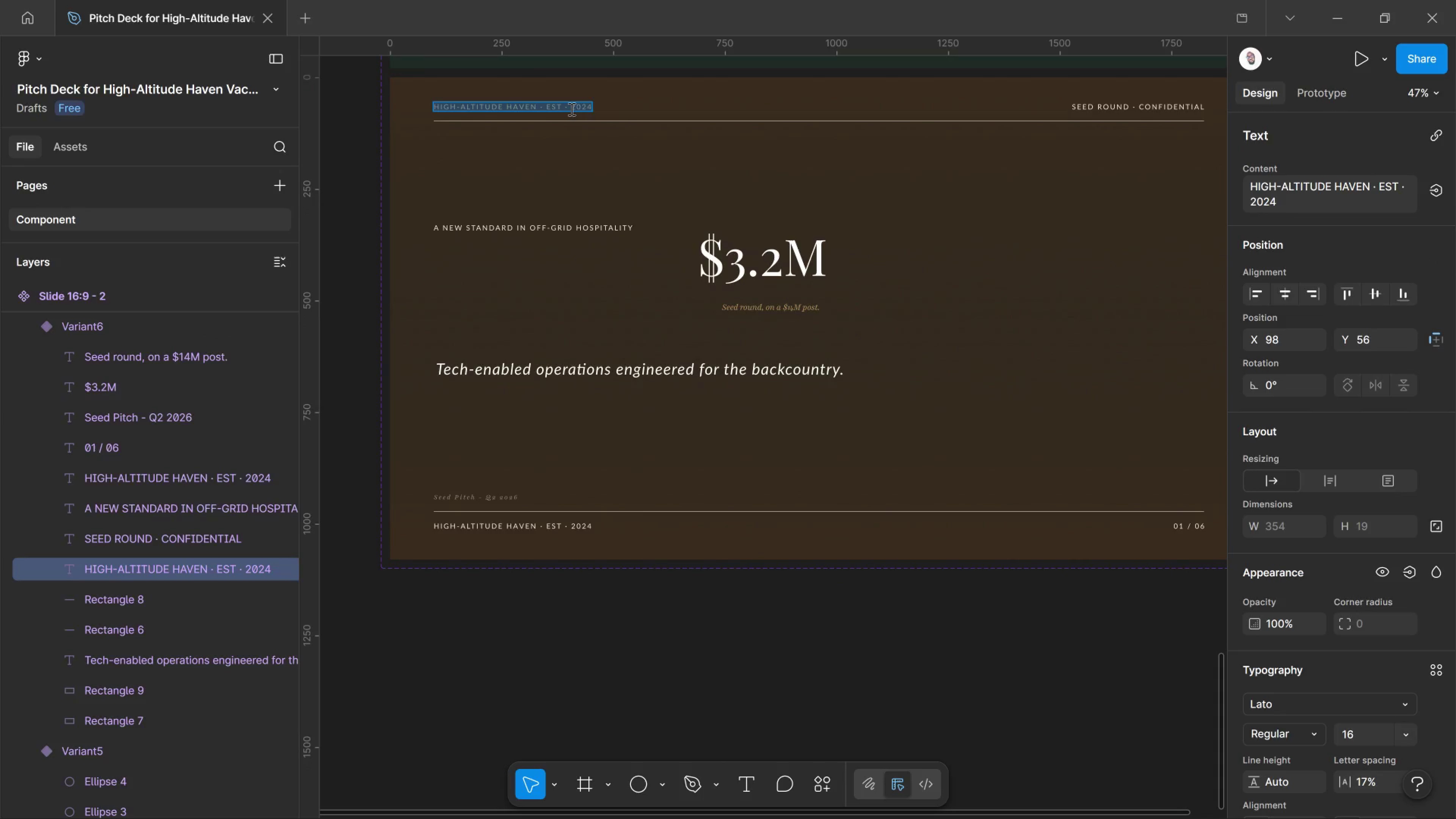 
triple_click([571, 109])
 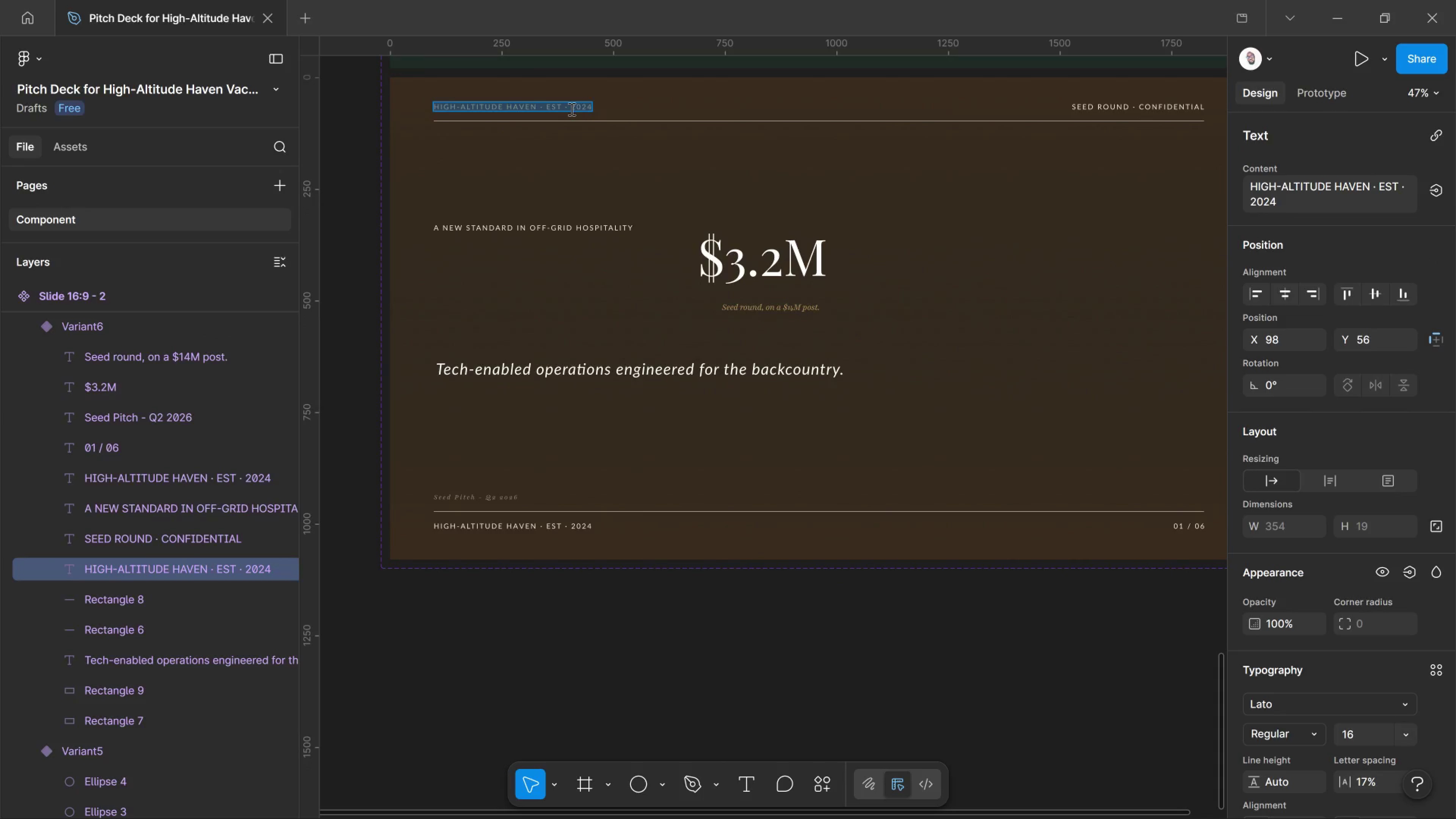 
type(06 - HE AS)
key(Backspace)
key(Backspace)
key(Backspace)
key(Backspace)
key(Backspace)
type(THE ASK)
 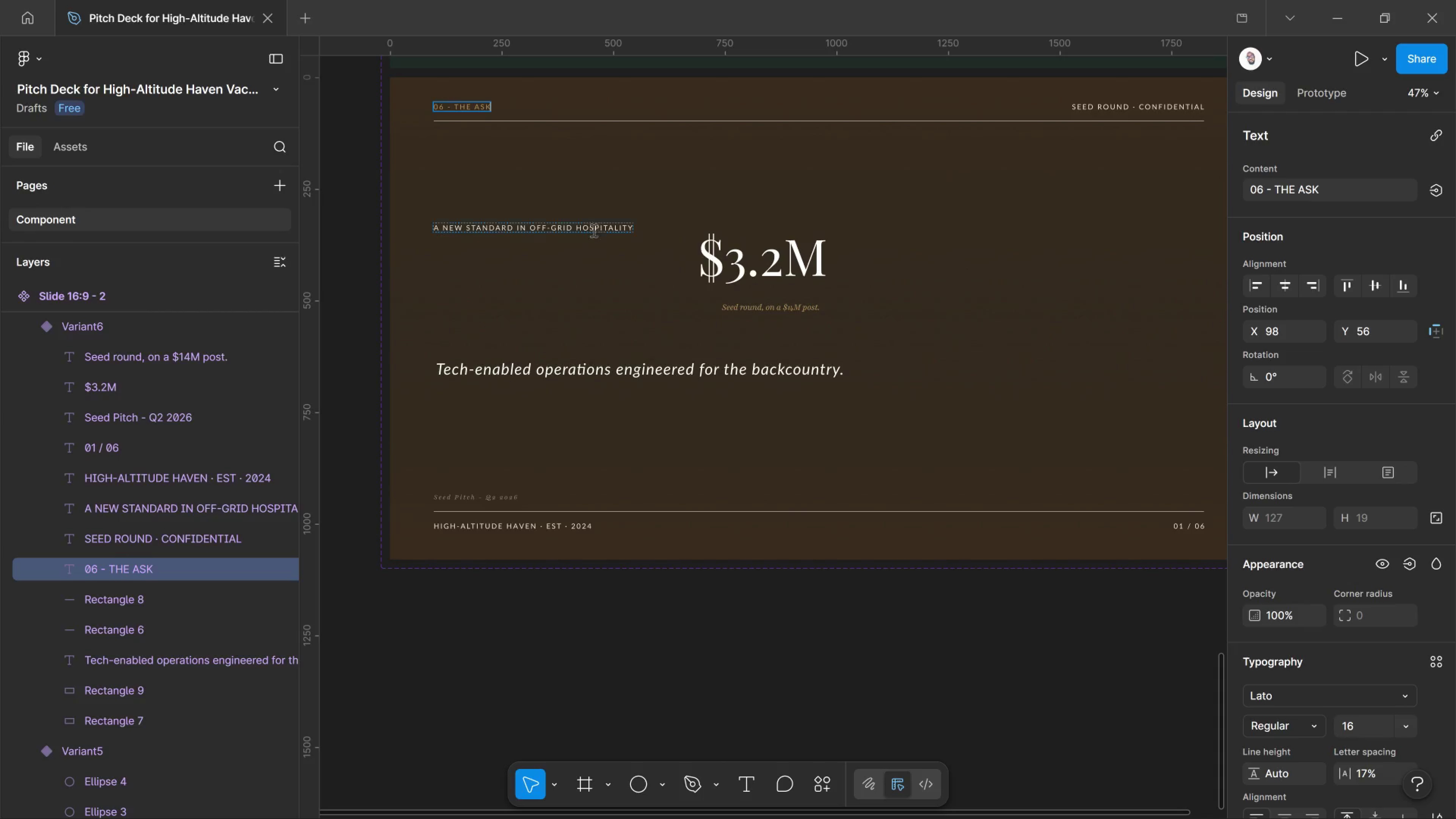 
left_click_drag(start_coordinate=[576, 202], to_coordinate=[578, 206])
 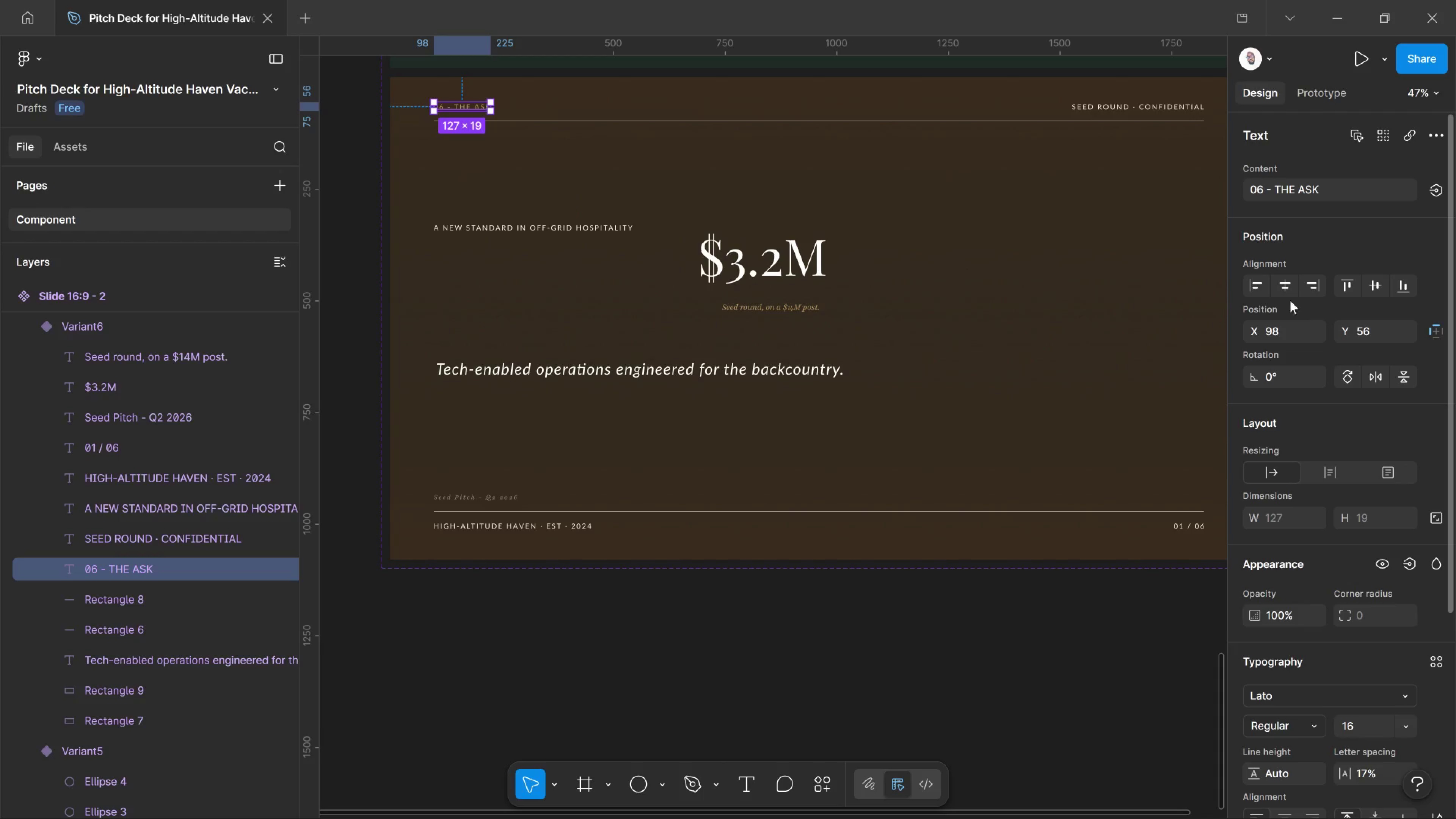 
left_click([1282, 292])
 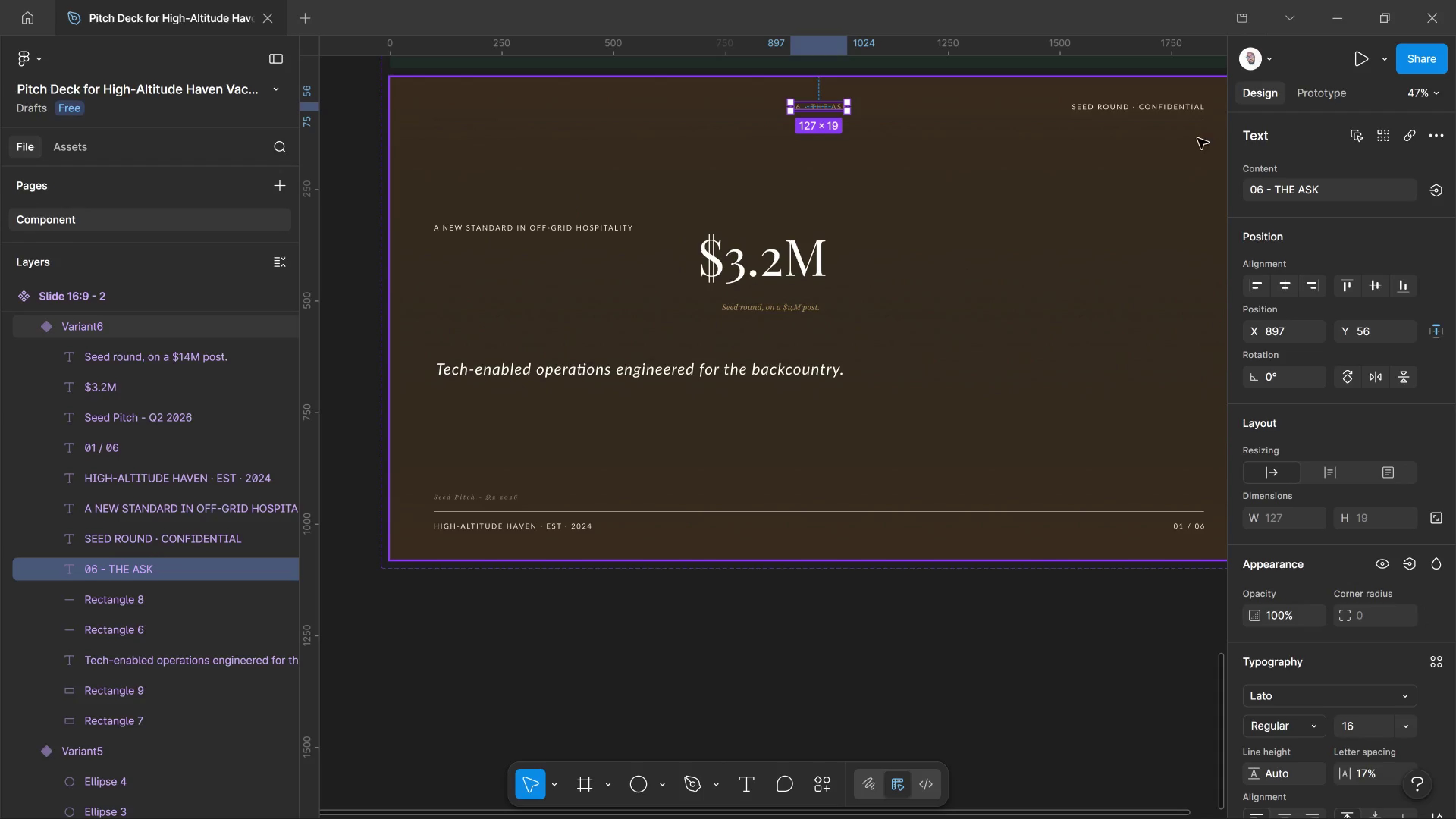 
left_click([1179, 110])
 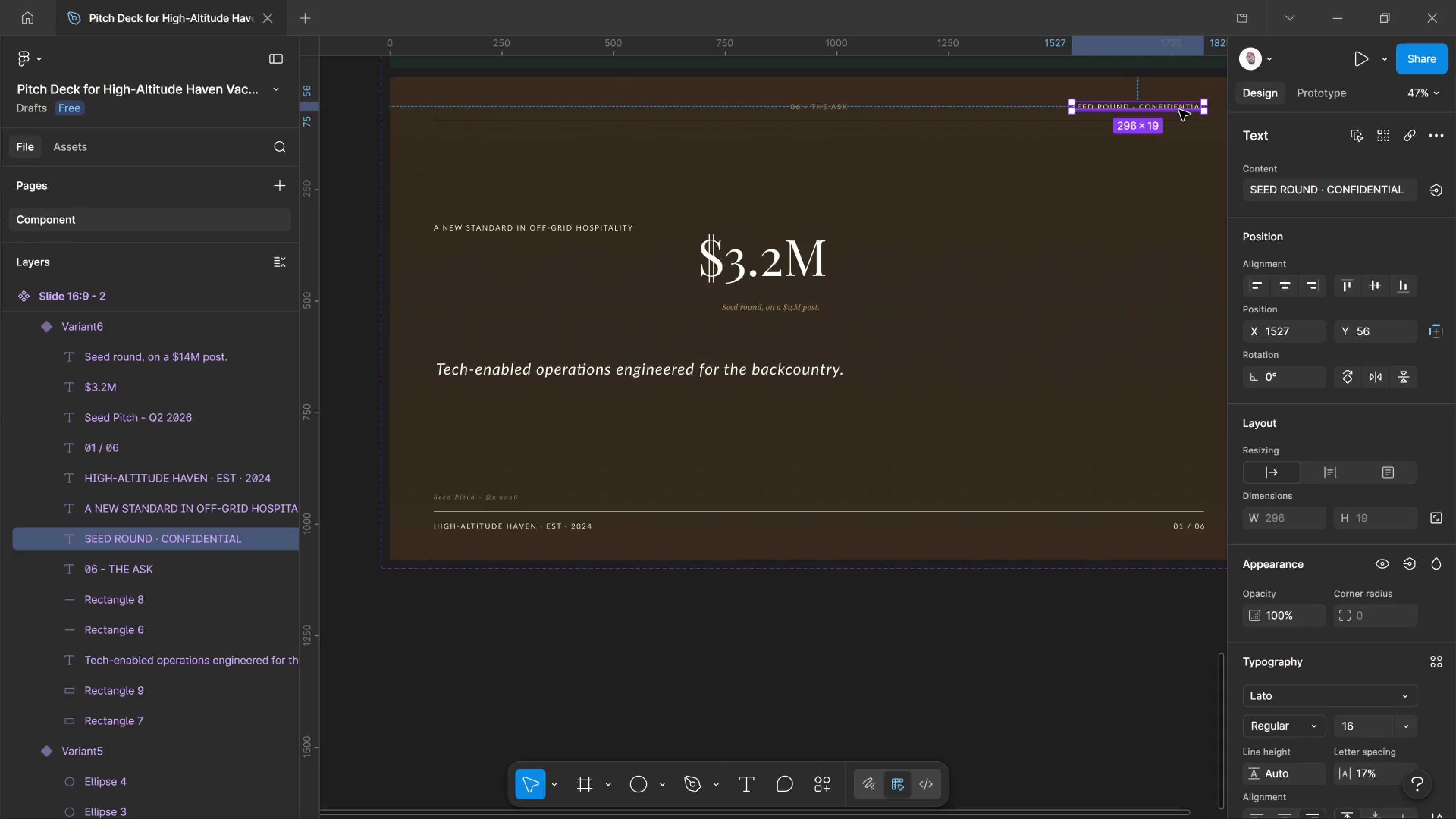 
key(Delete)
 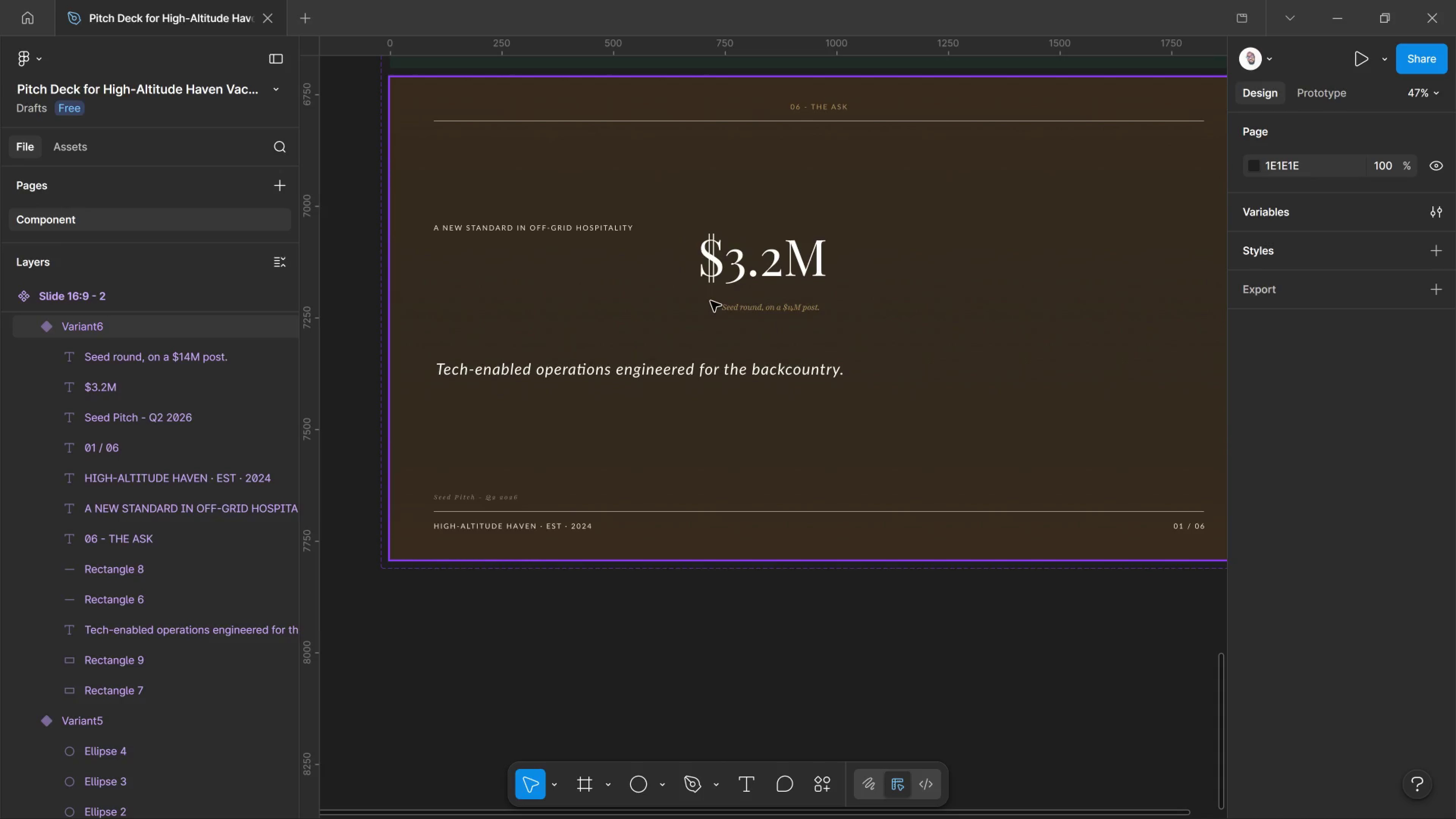 
wait(7.14)
 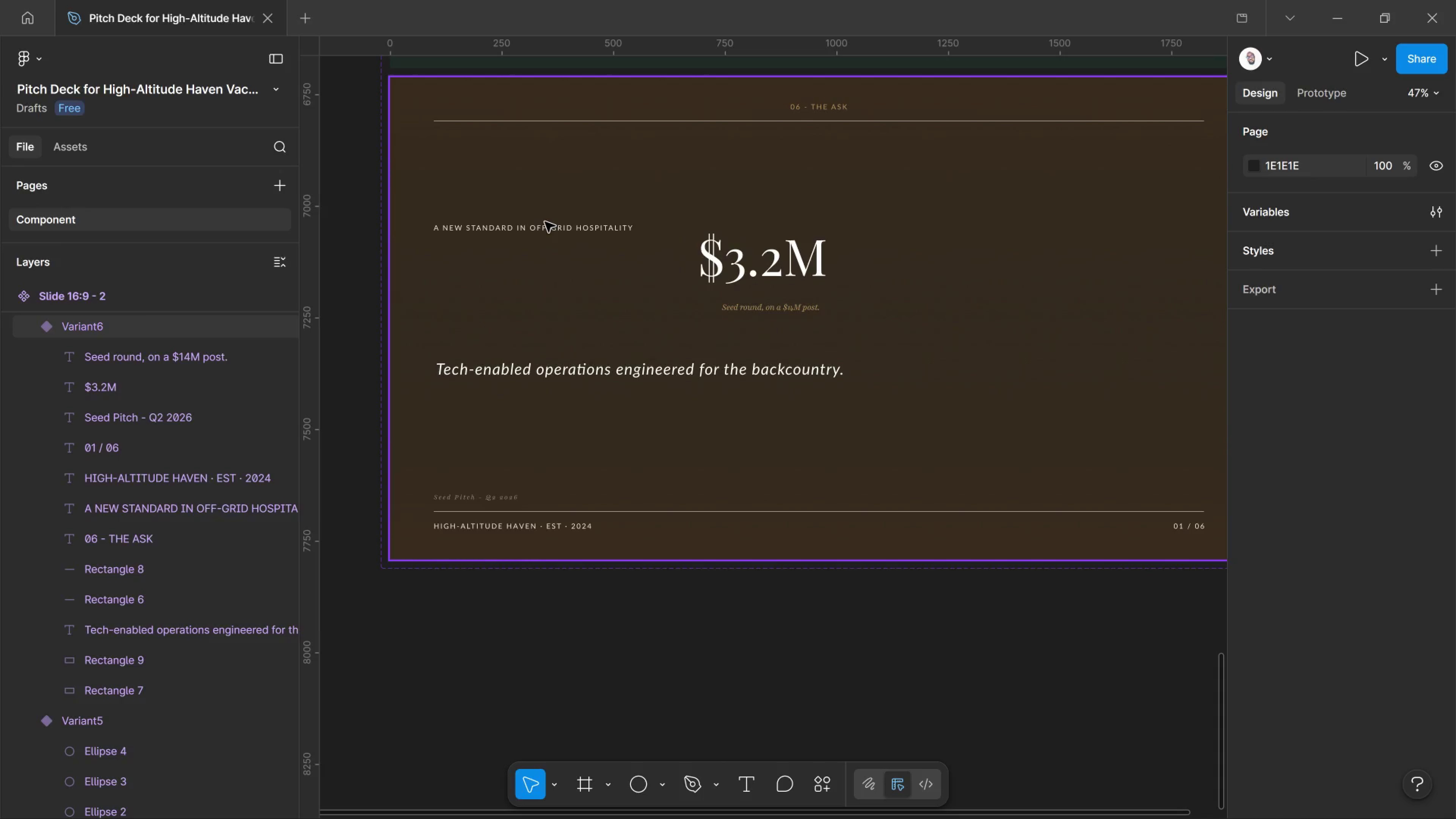 
hold_key(key=ControlLeft, duration=1.0)
left_click([570, 370])
 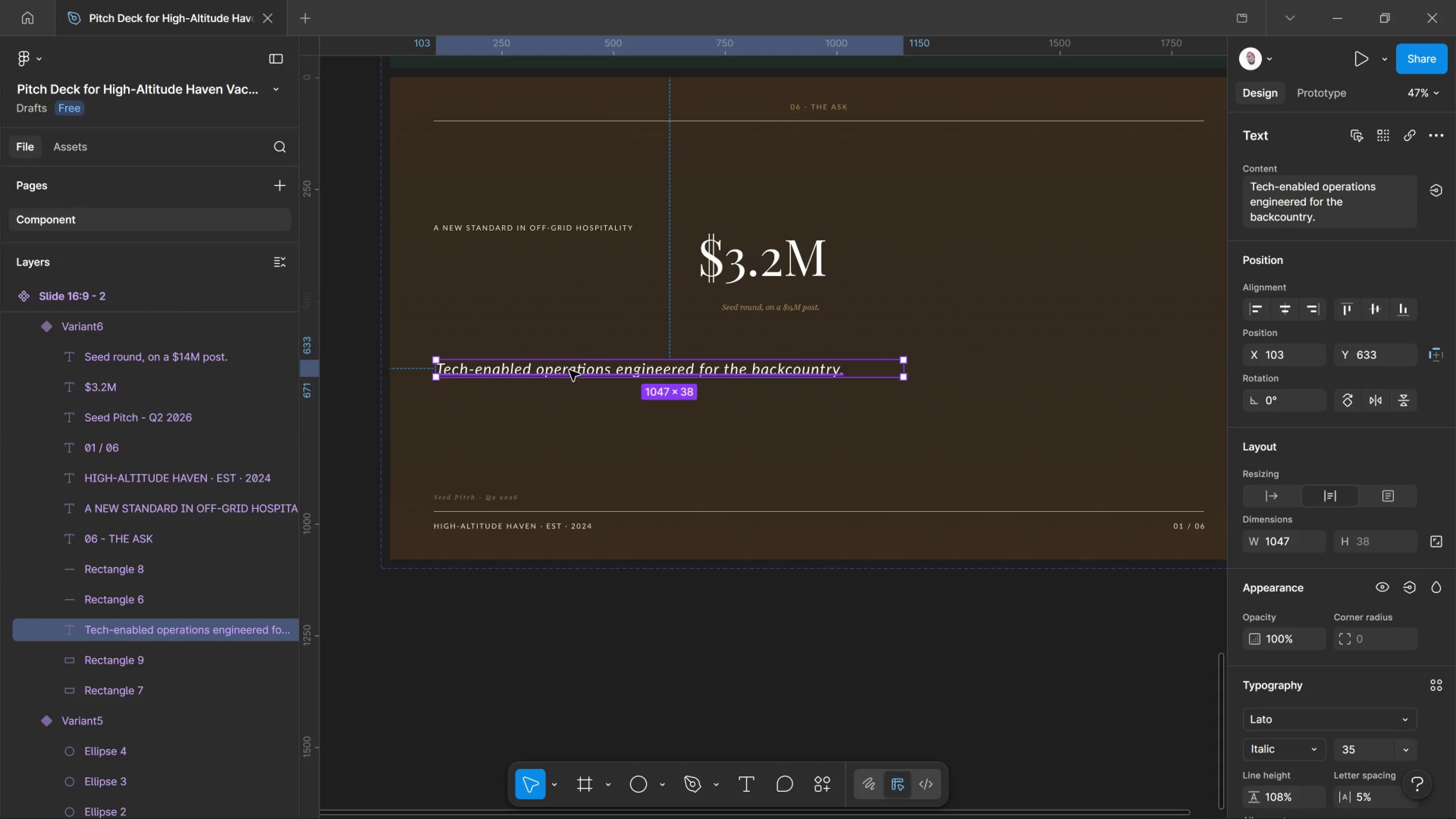 
key(Delete)
 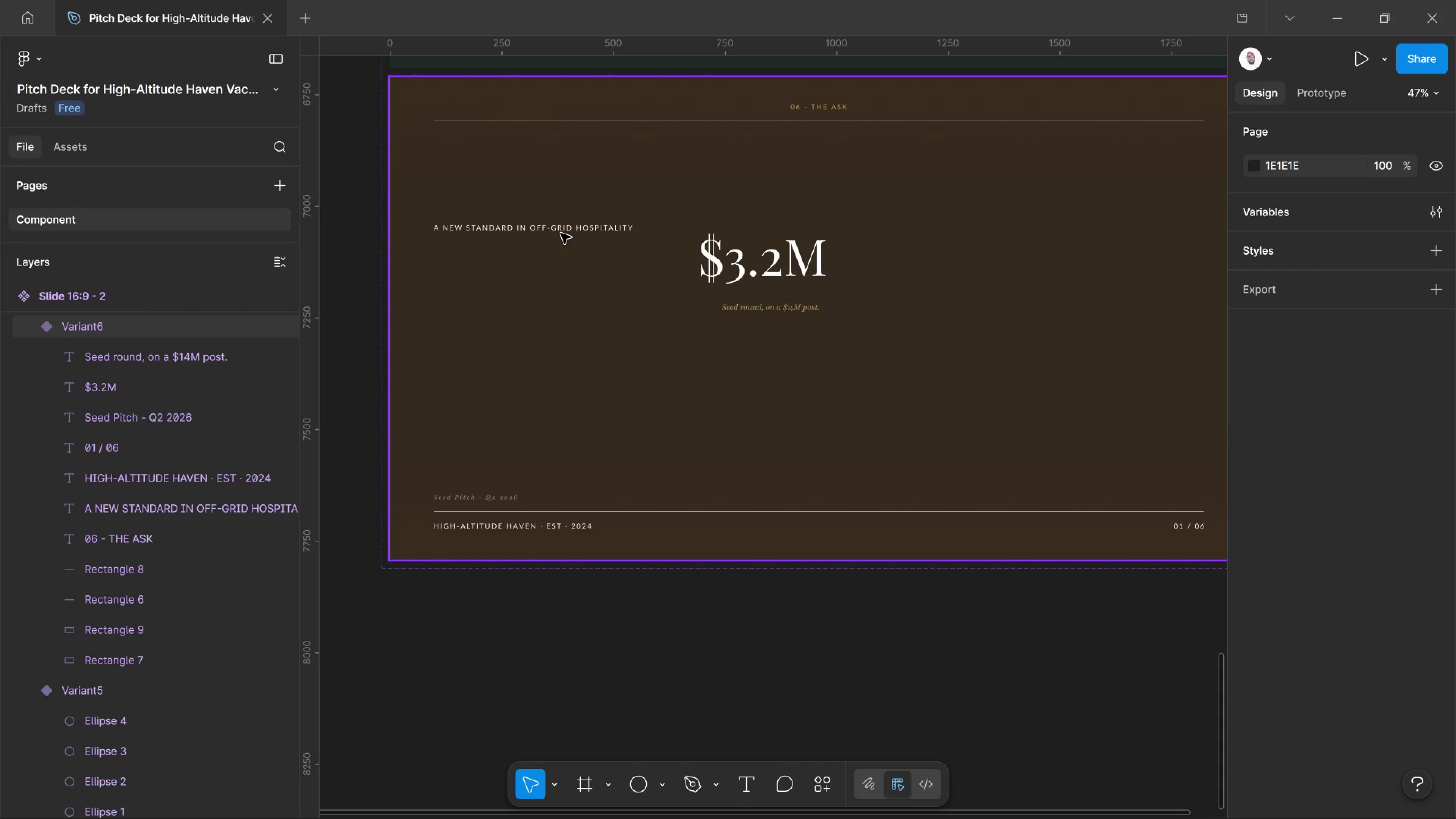 
hold_key(key=ControlLeft, duration=0.77)
left_click([561, 231])
 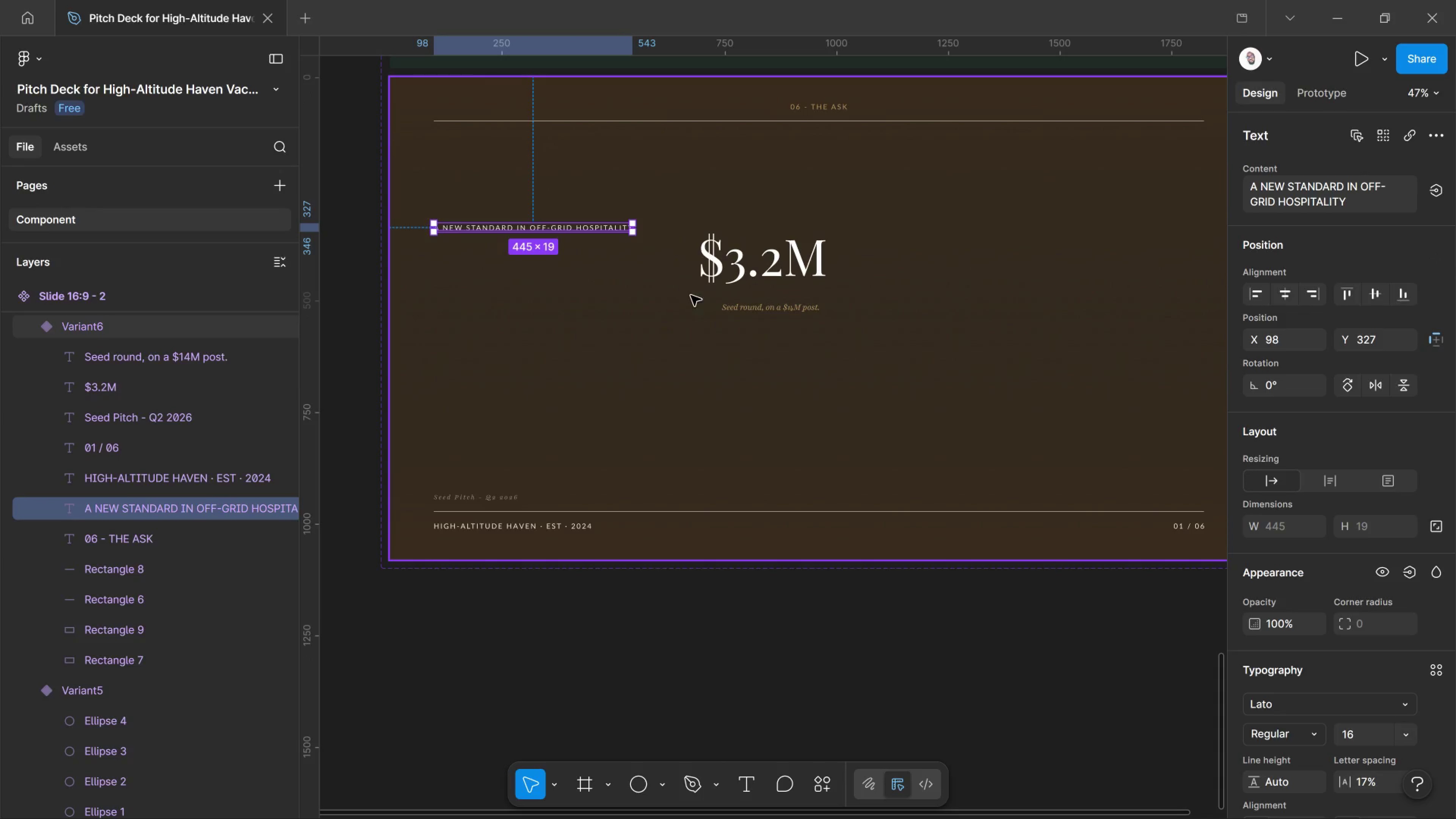 
key(Delete)
 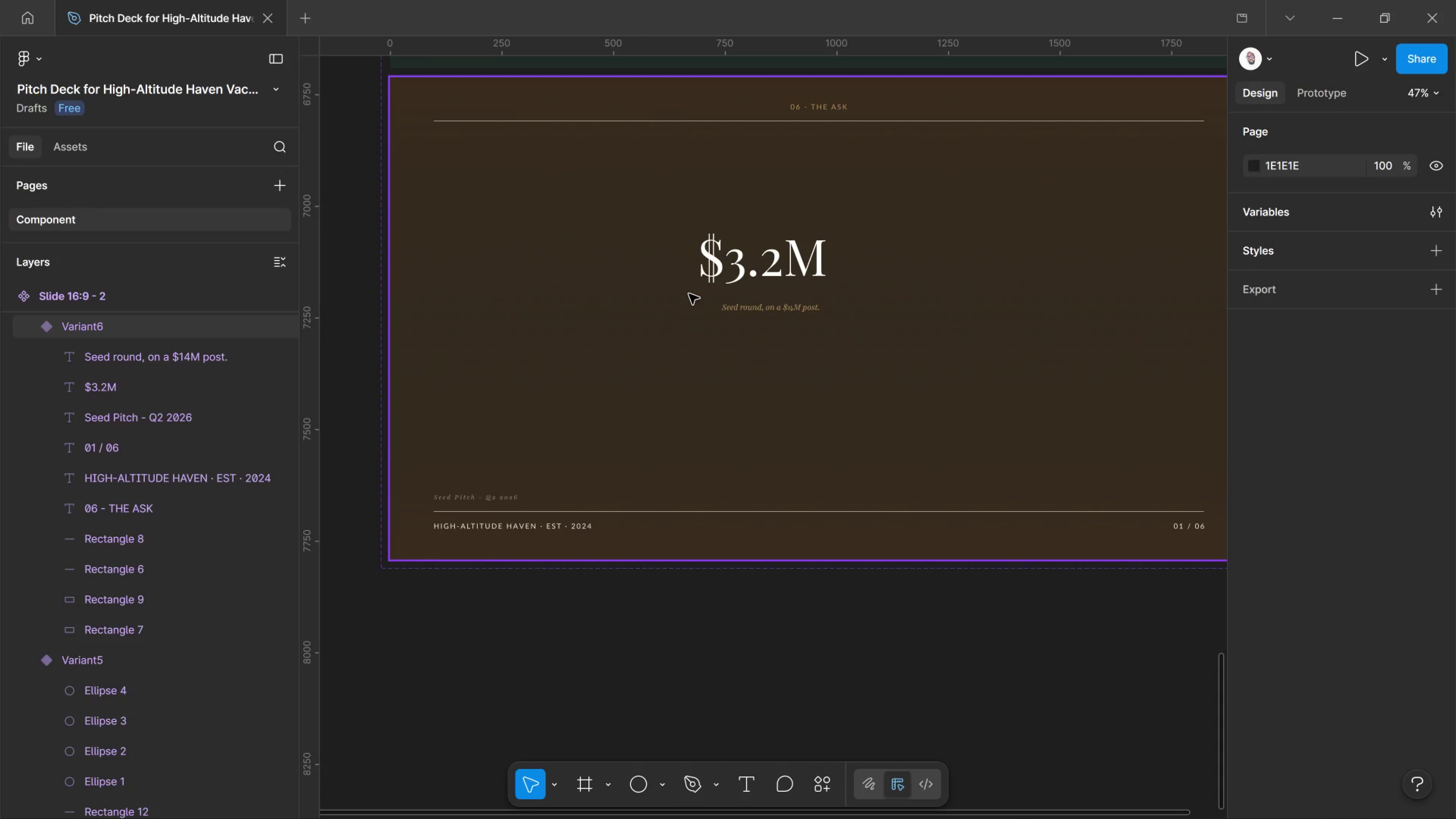 
hold_key(key=ControlLeft, duration=0.55)
hold_key(key=ControlLeft, duration=0.38)
hold_key(key=ControlLeft, duration=0.55)
scroll: coordinate [681, 287], scroll_direction: down, amount: 1.0
 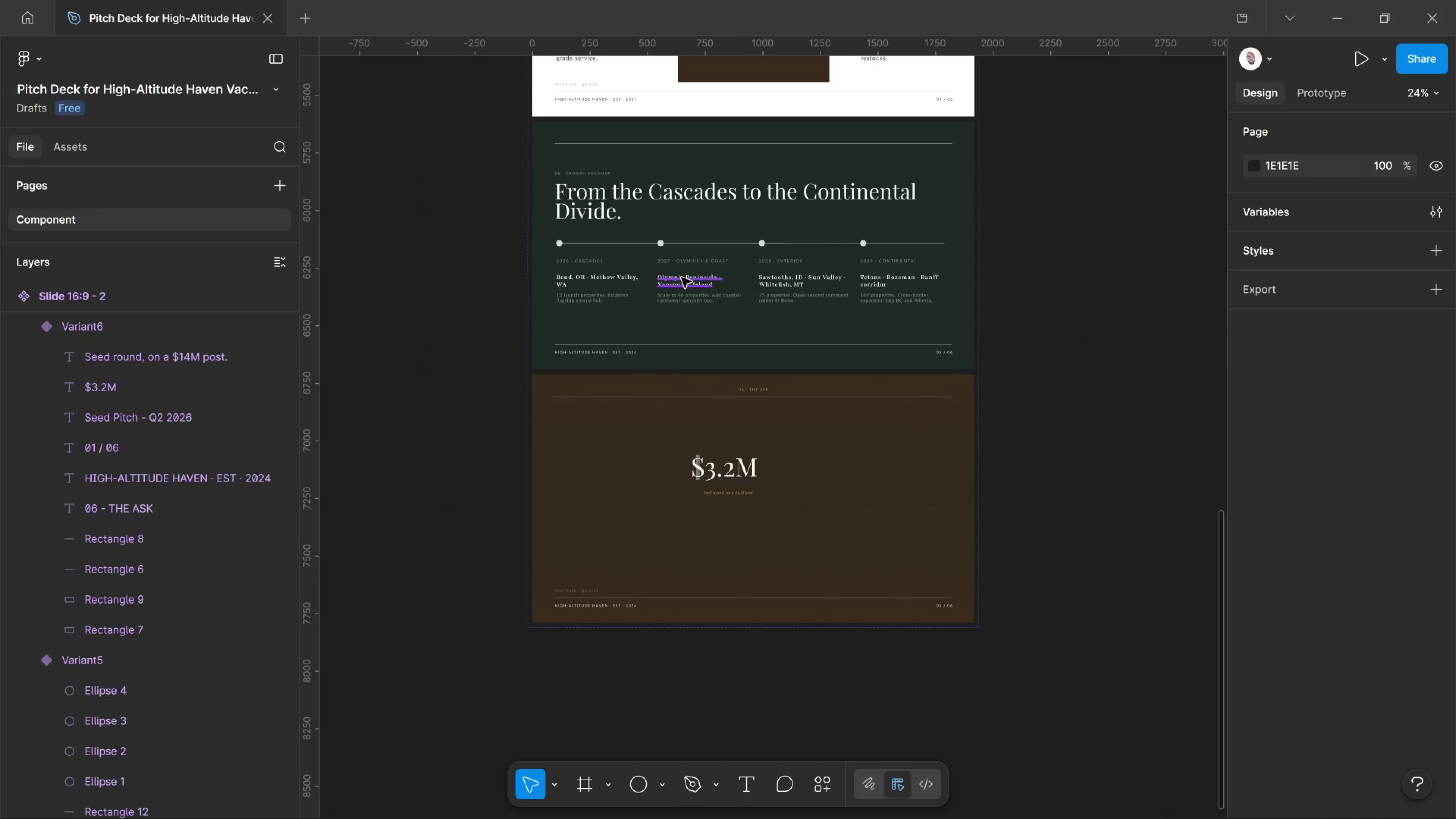 
wait(9.76)
 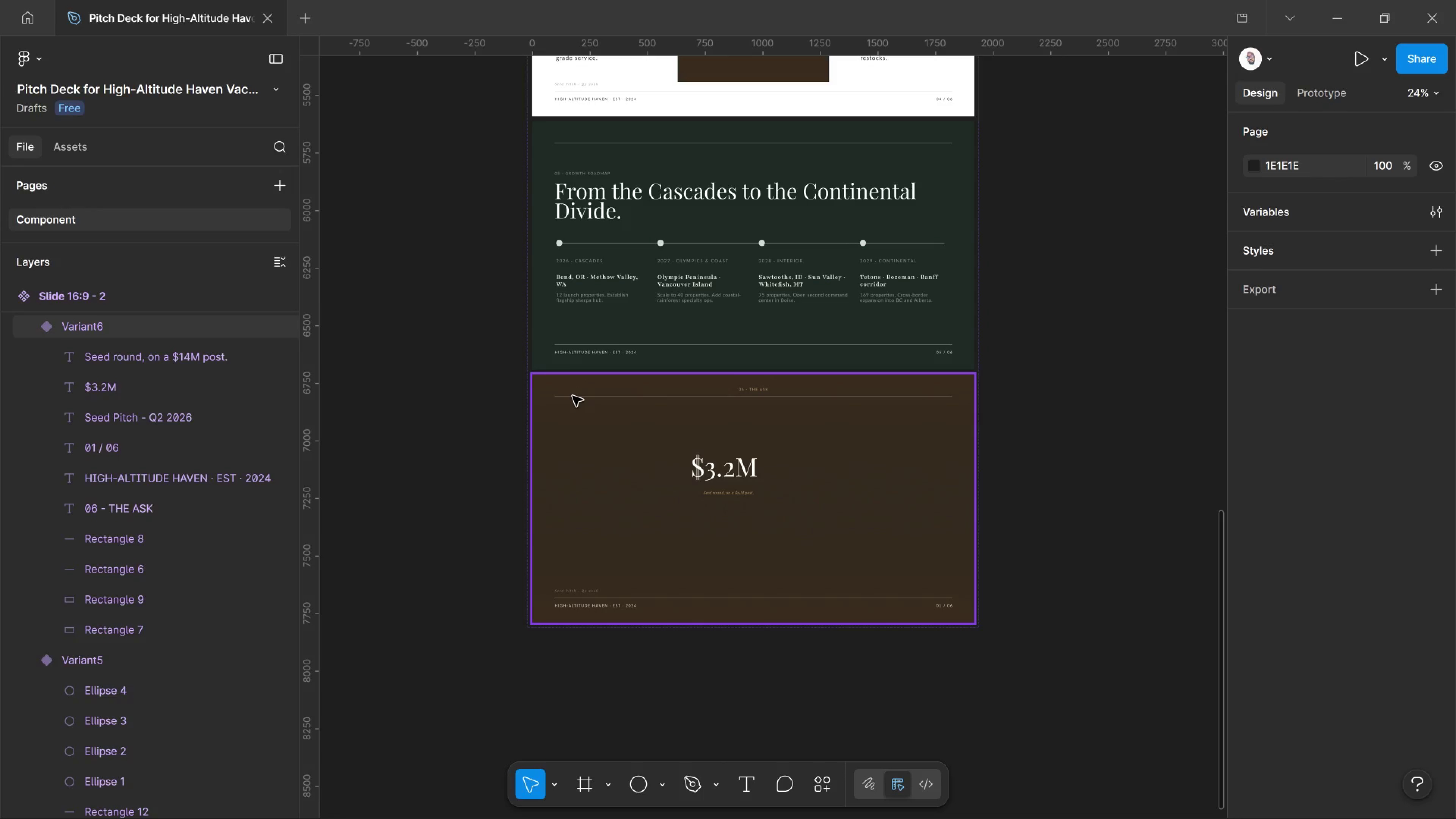 
left_click([582, 798])
 